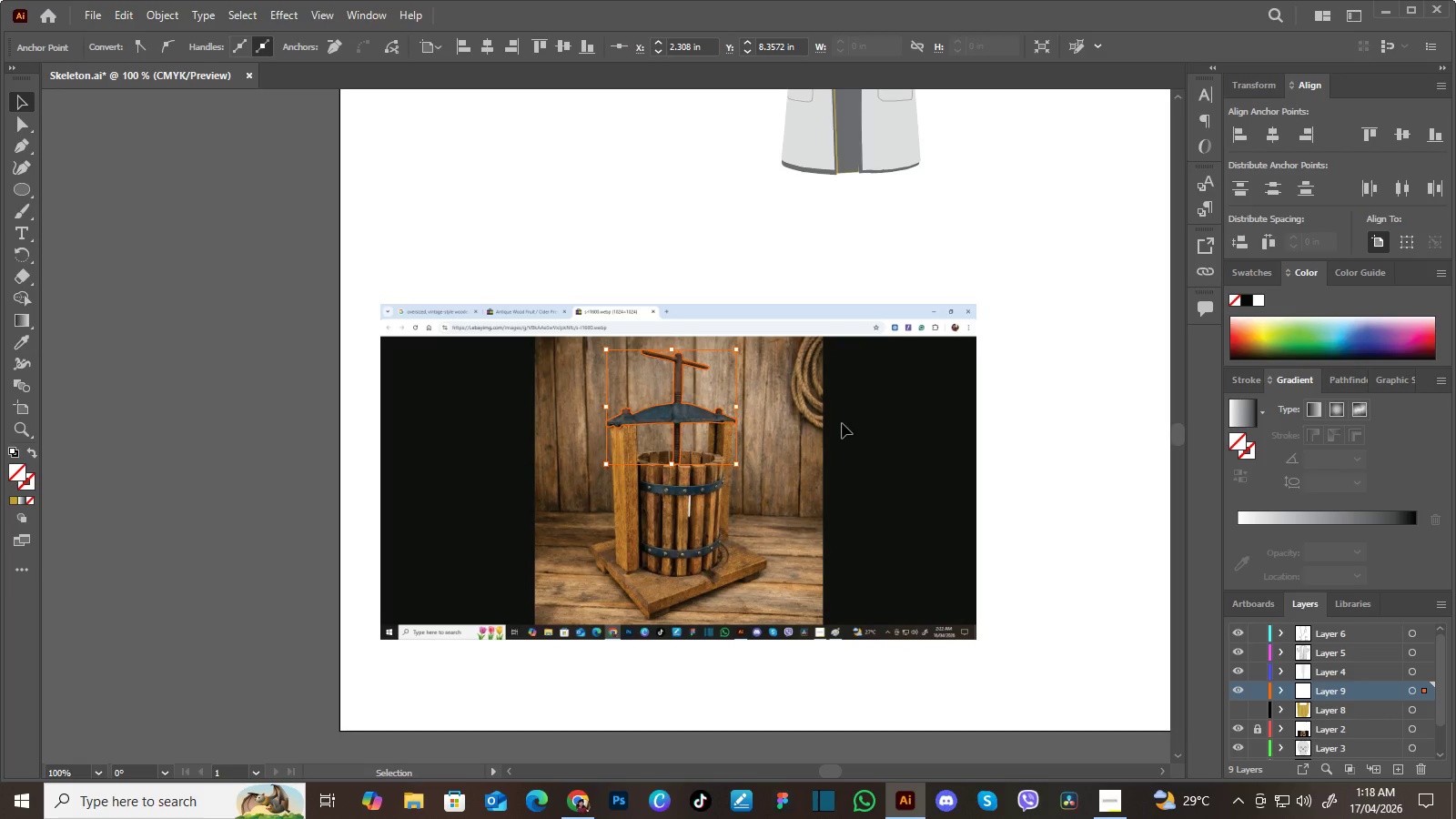 
key(I)
 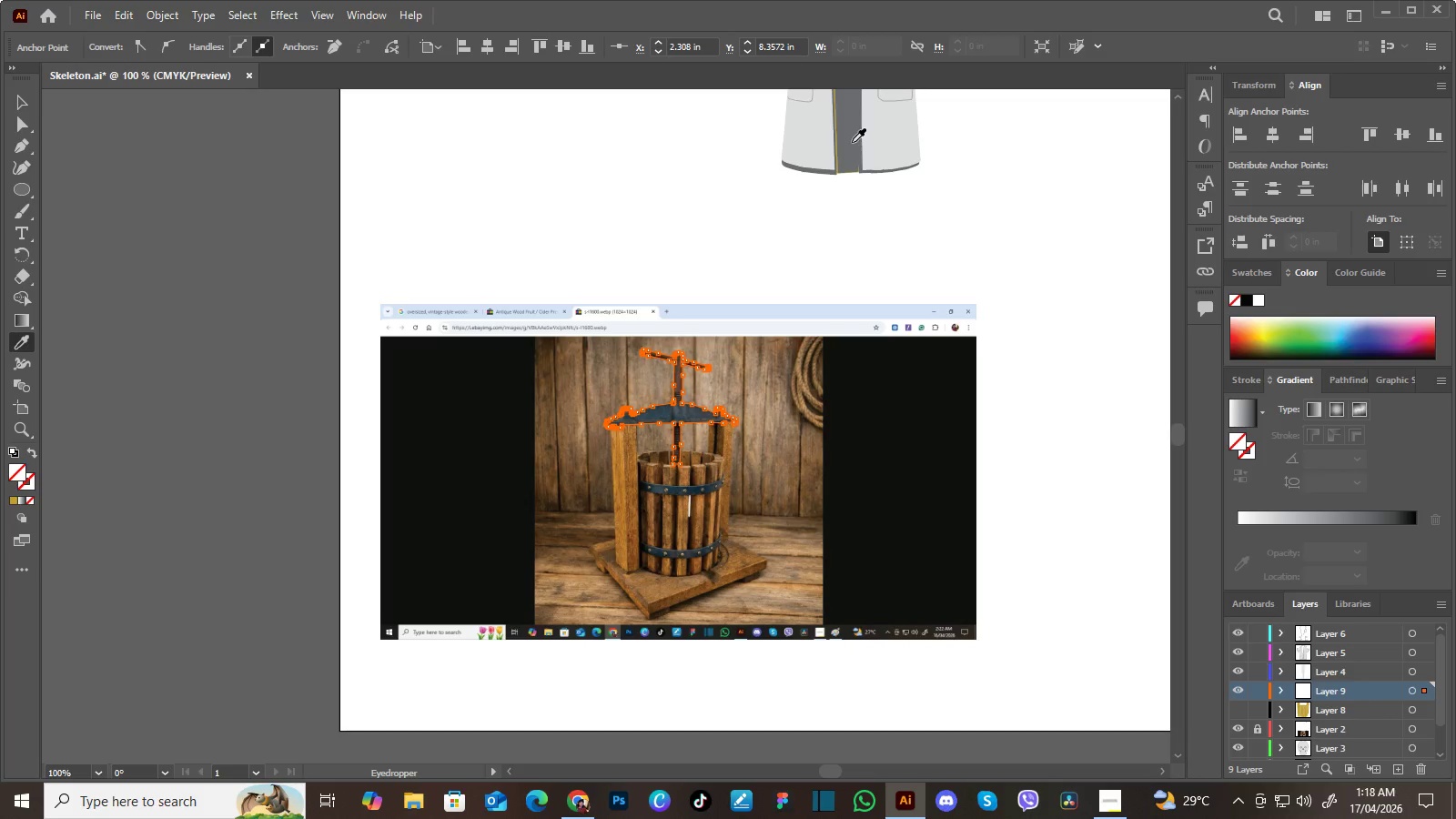 
left_click([850, 137])
 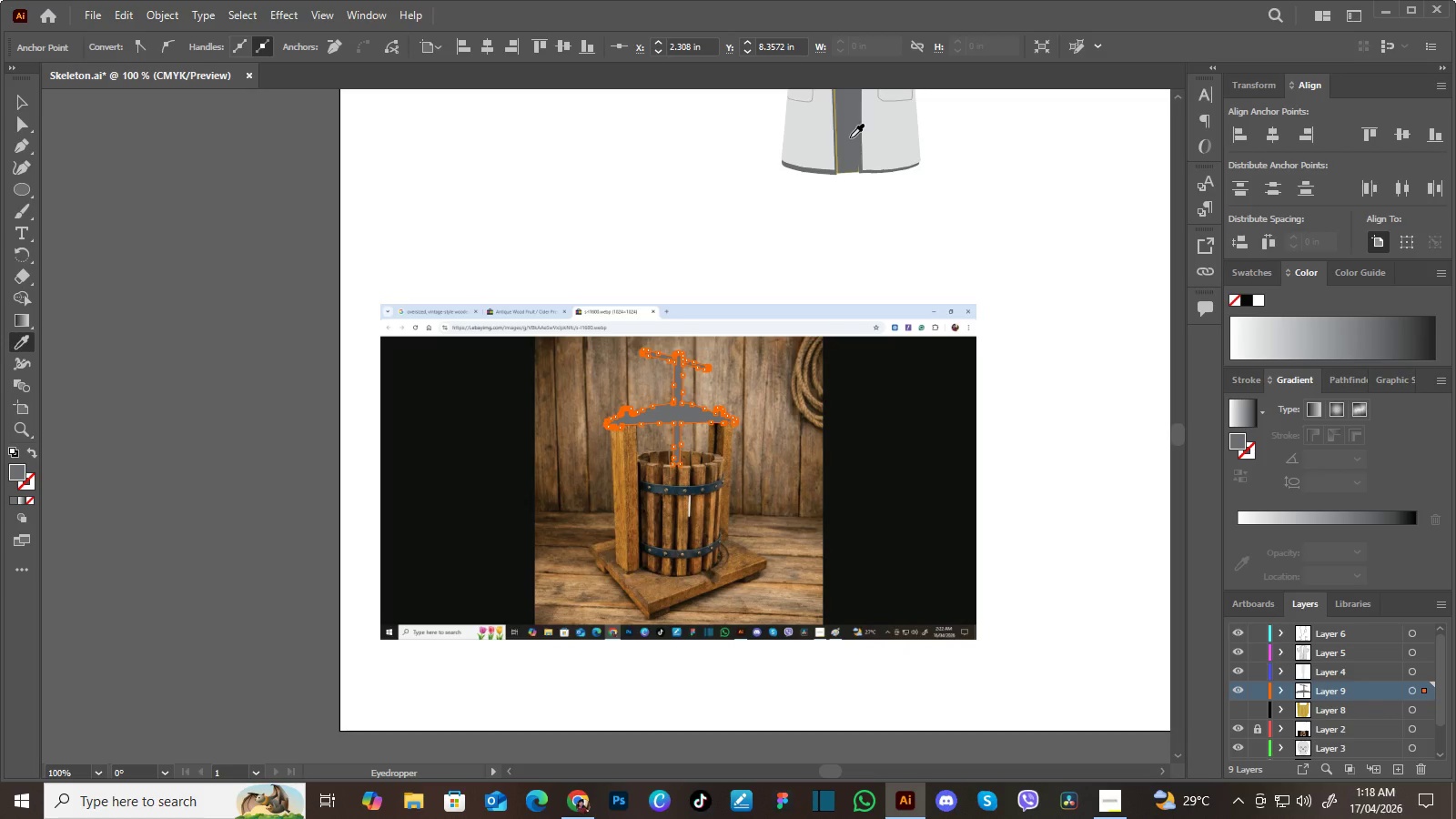 
left_click([850, 137])
 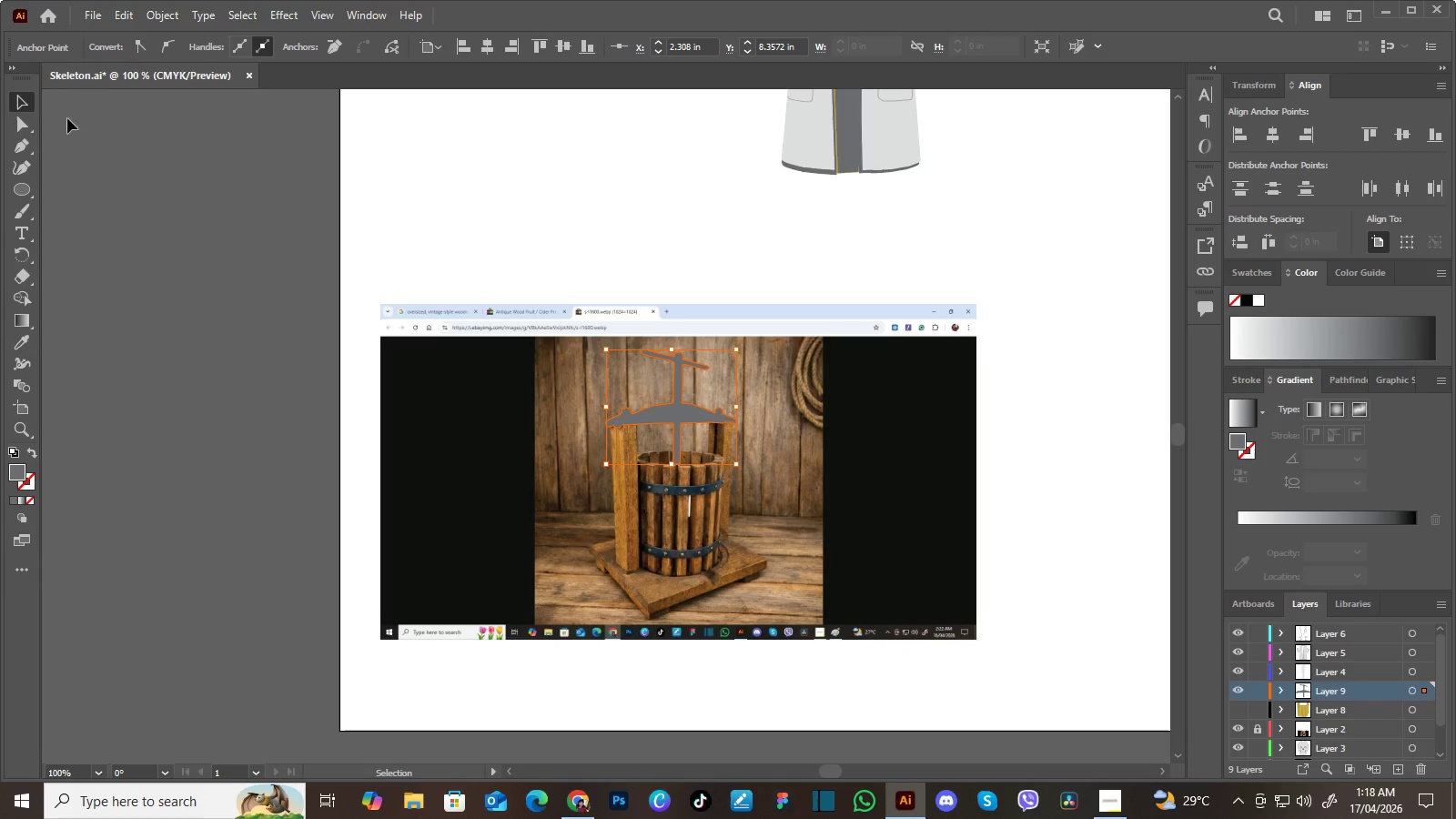 
double_click([204, 200])
 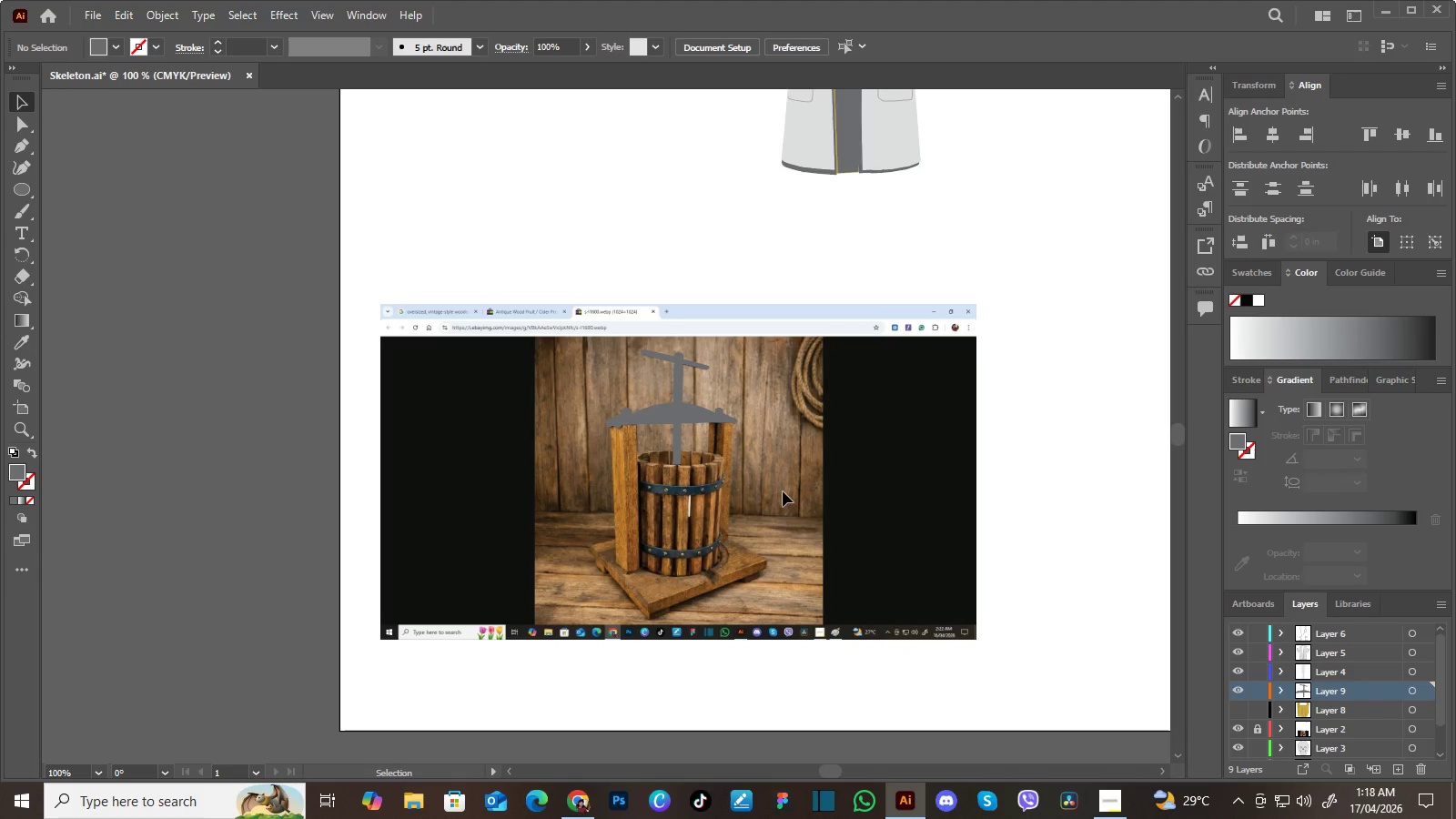 
key(Control+Equal)
 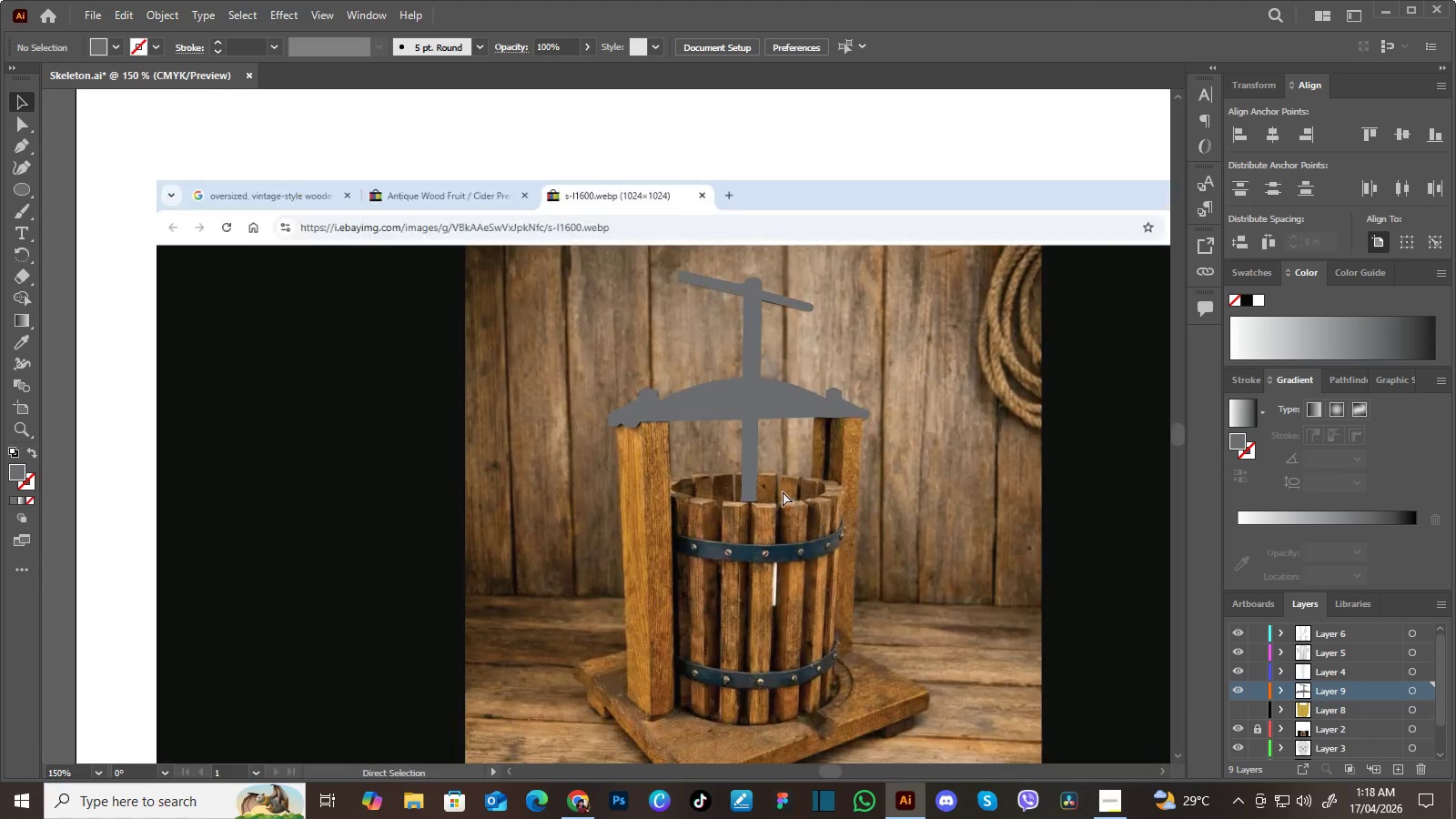 
key(Control+Equal)
 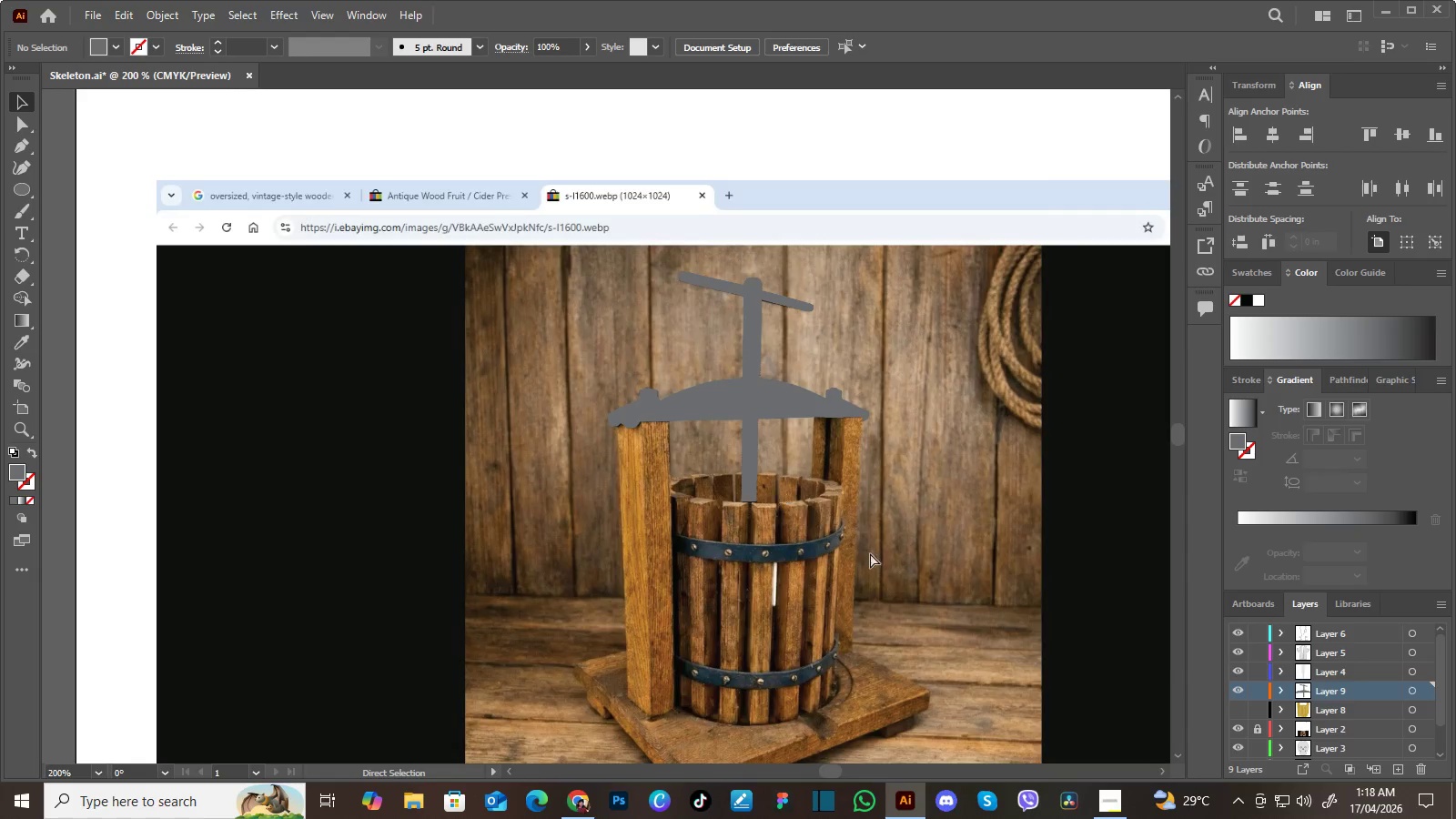 
key(Control+Equal)
 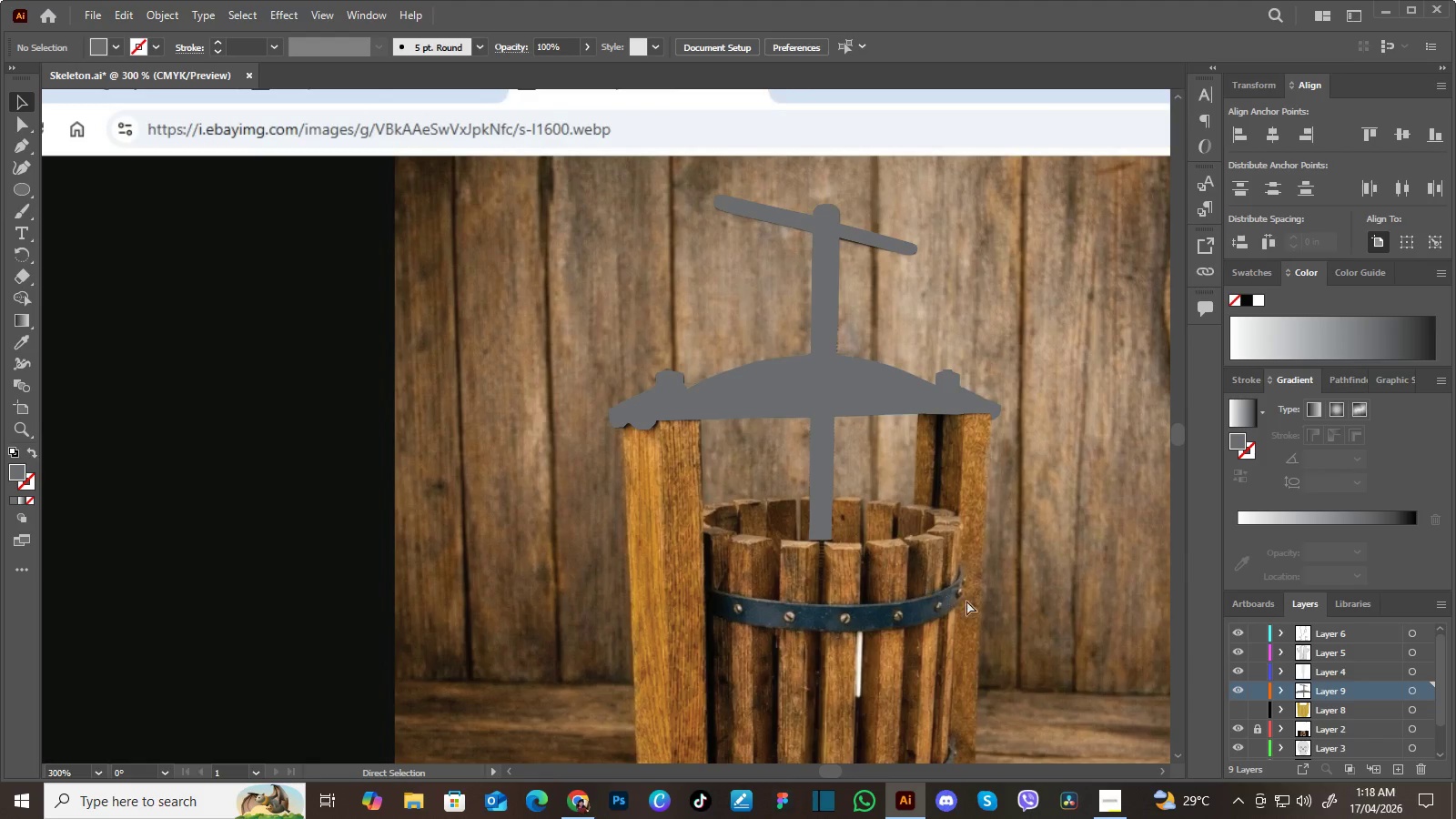 
key(Control+Equal)
 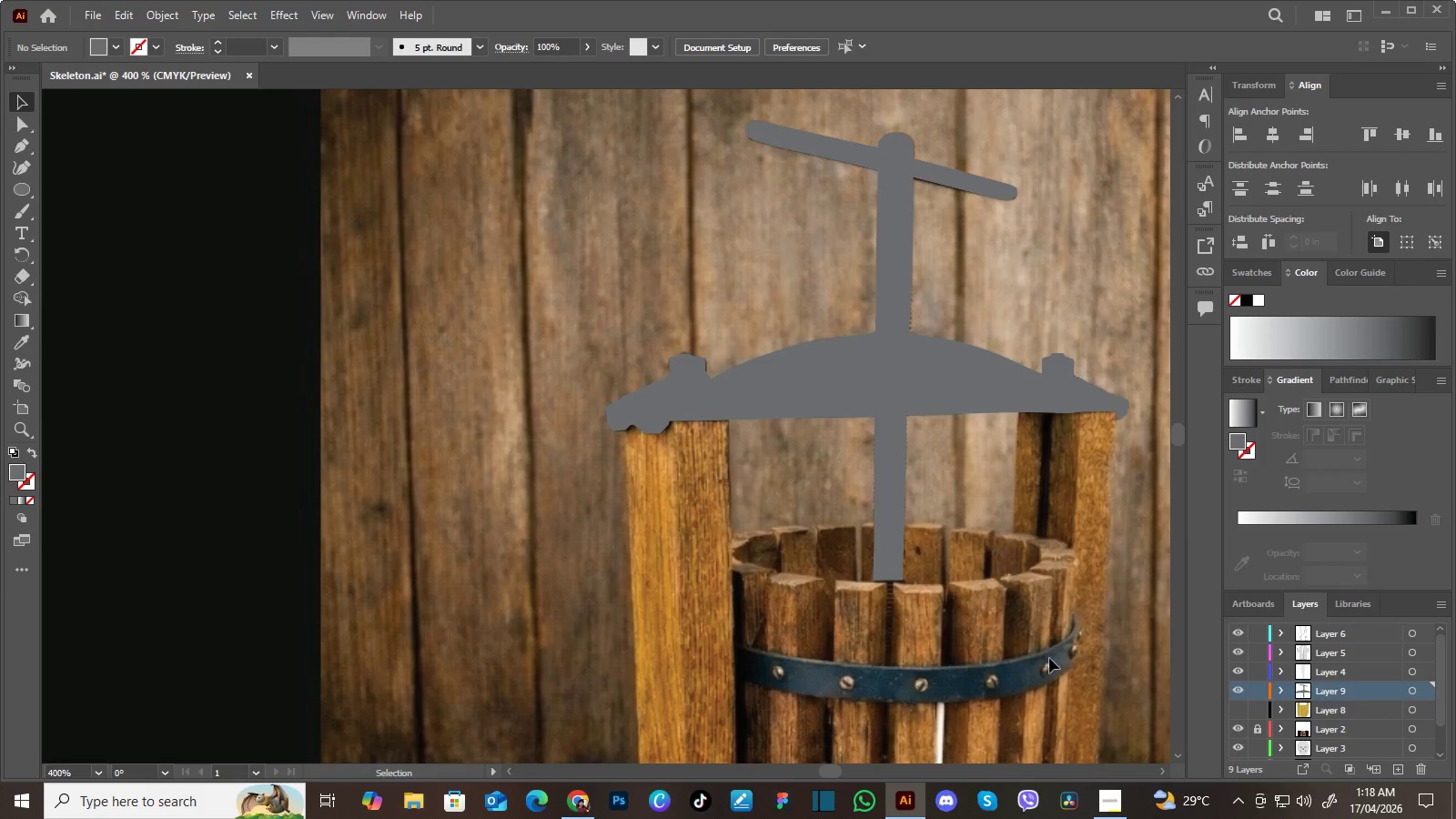 
hold_key(key=Space, duration=1.5)
 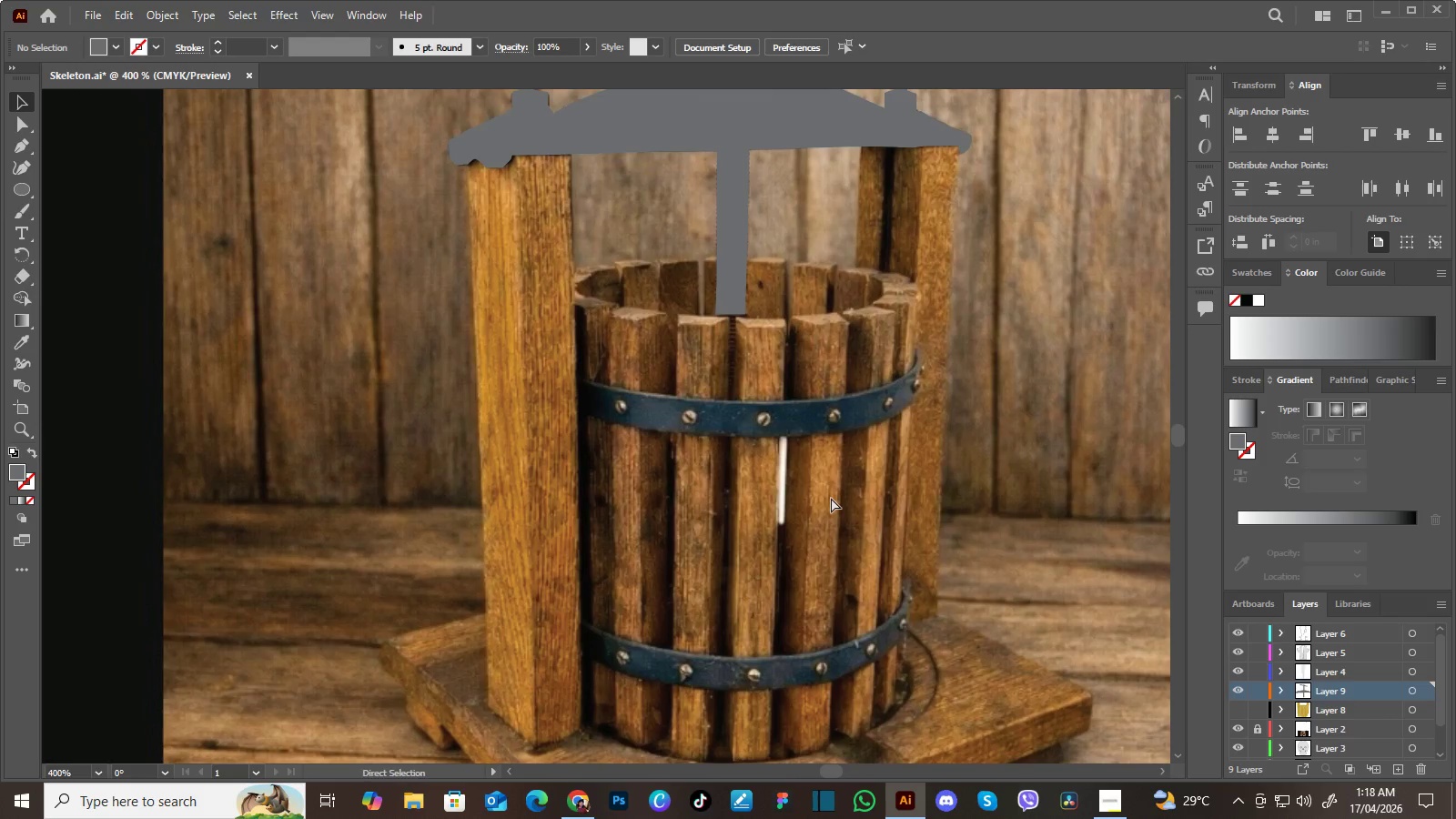 
left_click_drag(start_coordinate=[1049, 664], to_coordinate=[927, 485])
 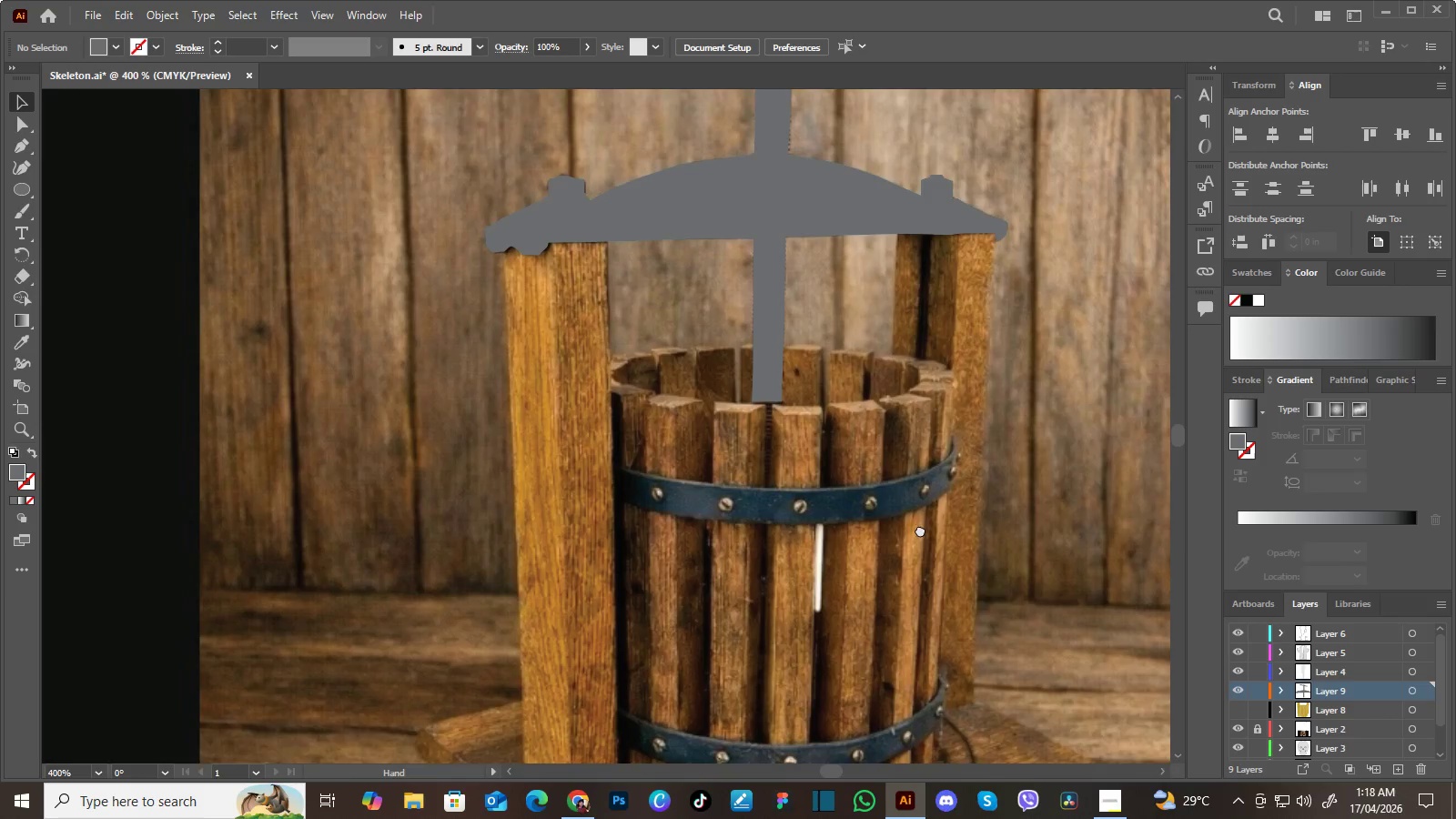 
left_click_drag(start_coordinate=[926, 542], to_coordinate=[908, 508])
 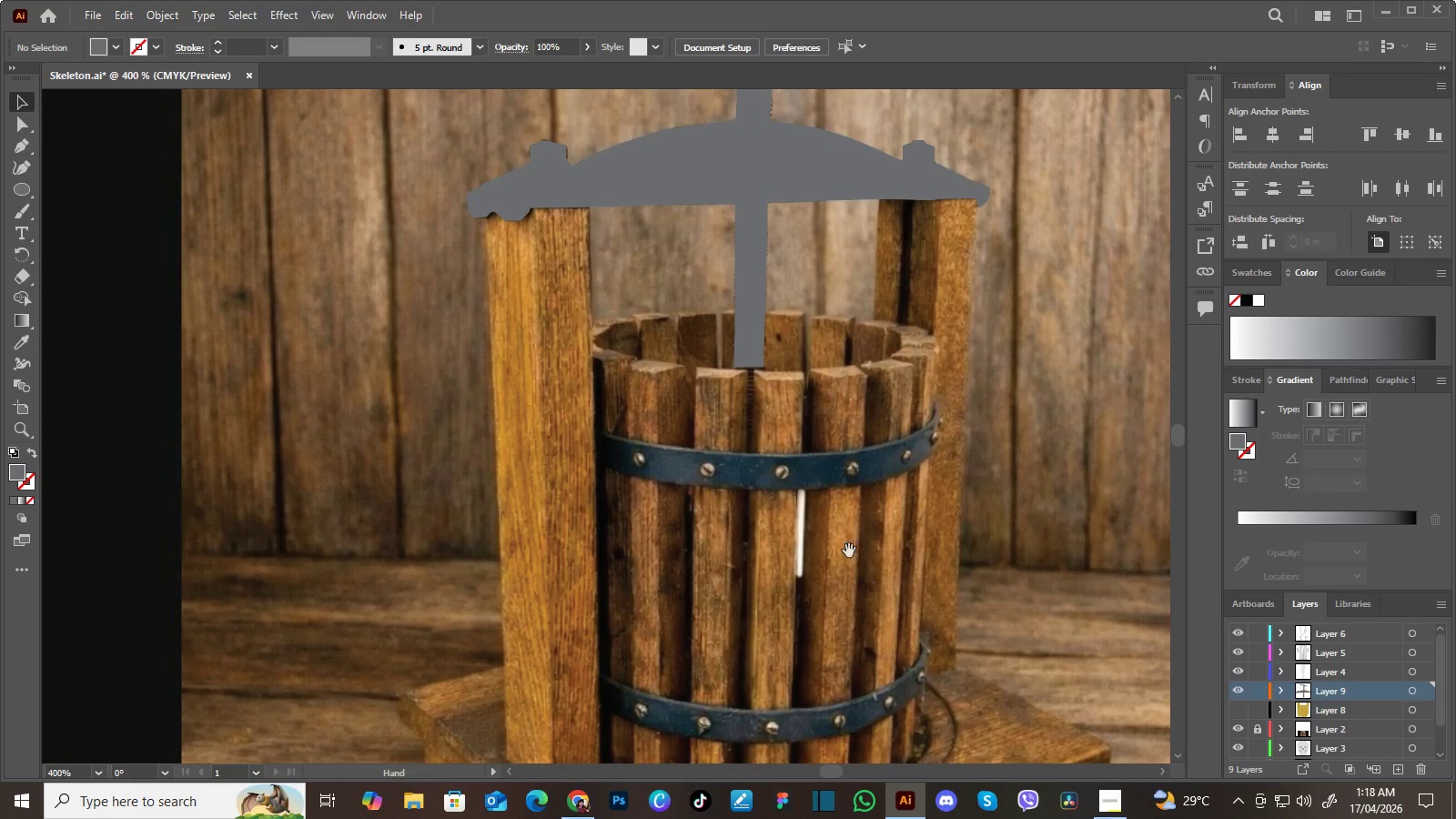 
left_click_drag(start_coordinate=[849, 551], to_coordinate=[831, 498])
 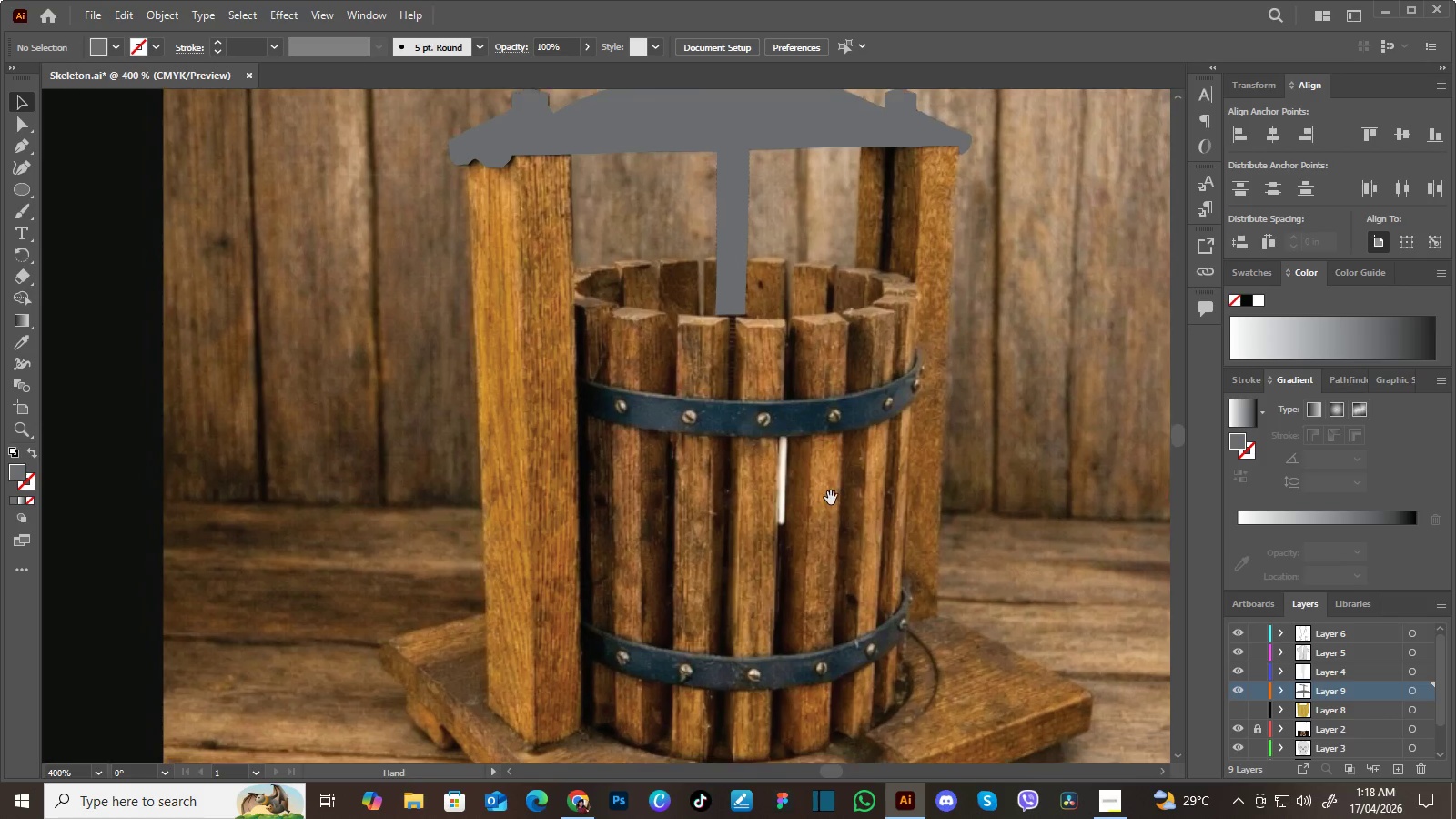 
key(Space)
 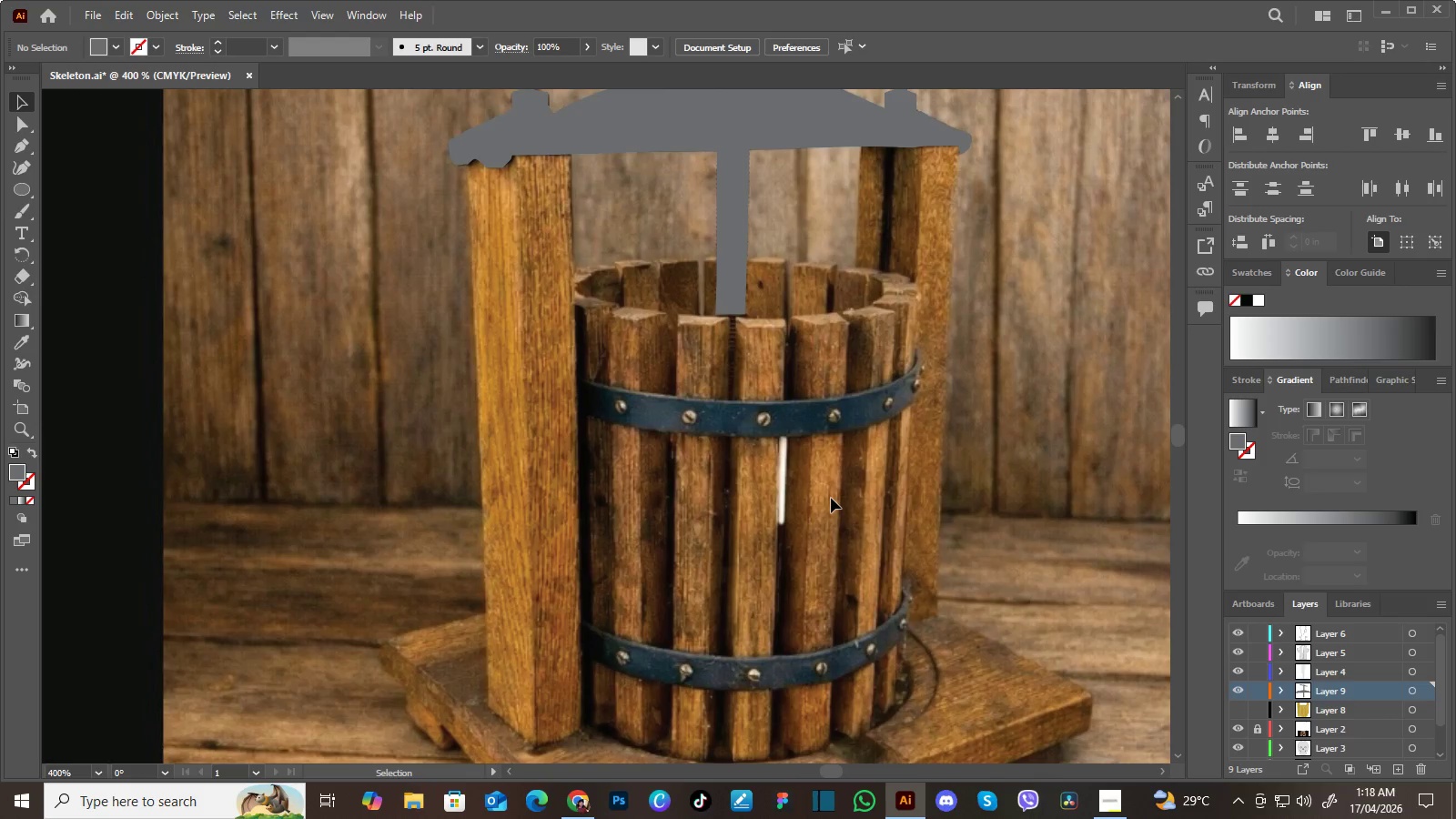 
hold_key(key=Space, duration=1.8)
 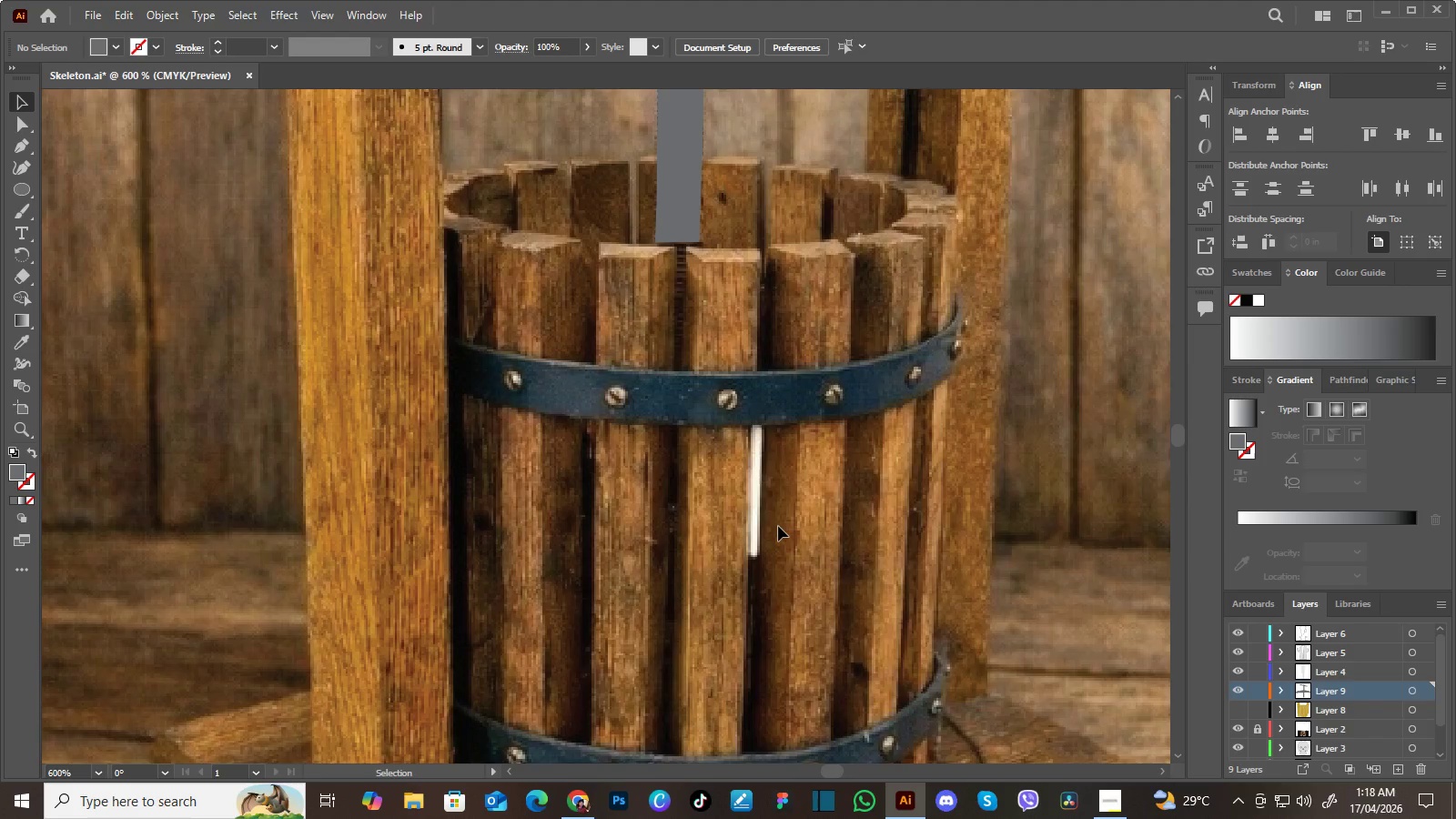 
key(Control+Equal)
 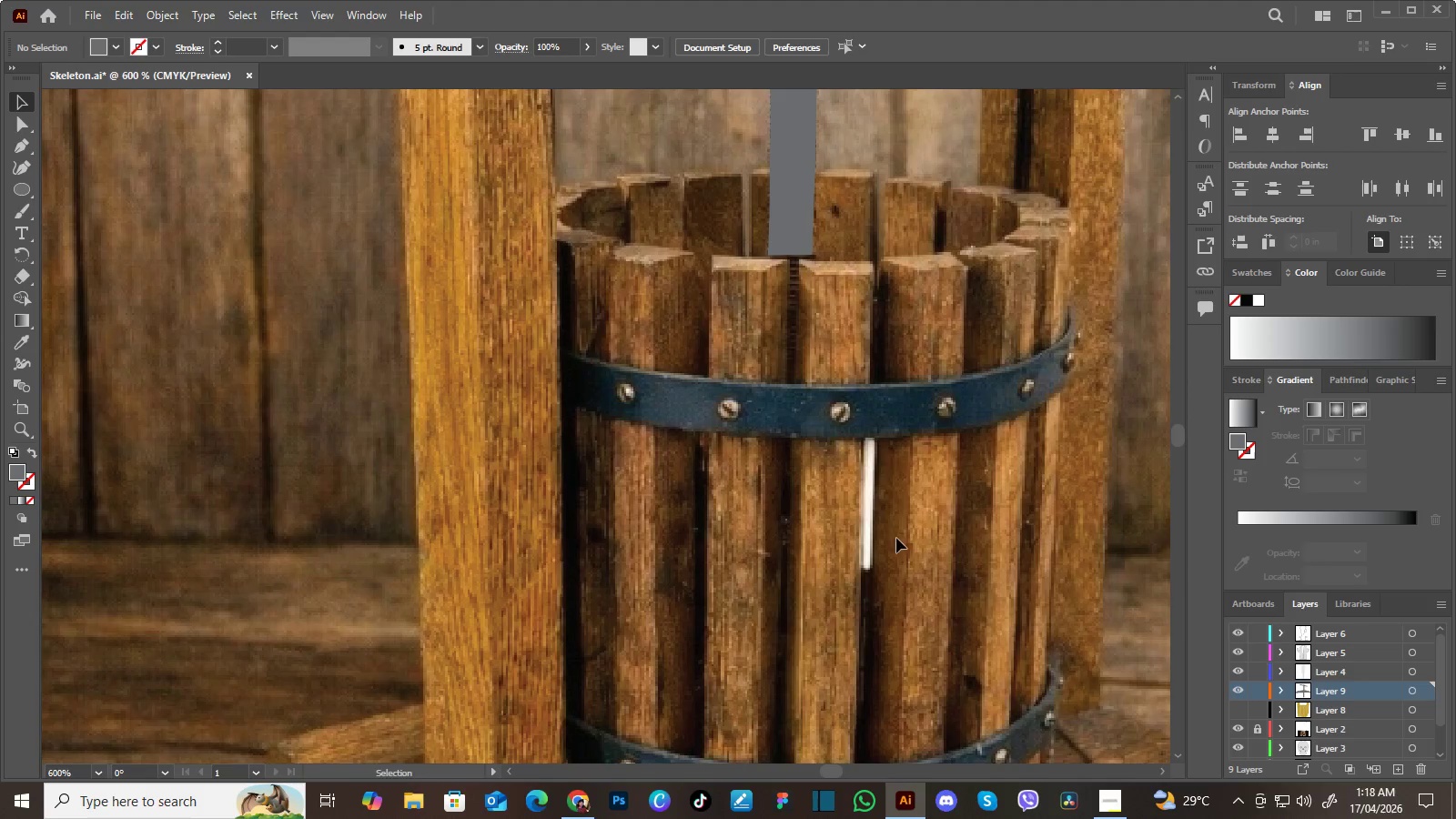 
hold_key(key=Space, duration=0.56)
 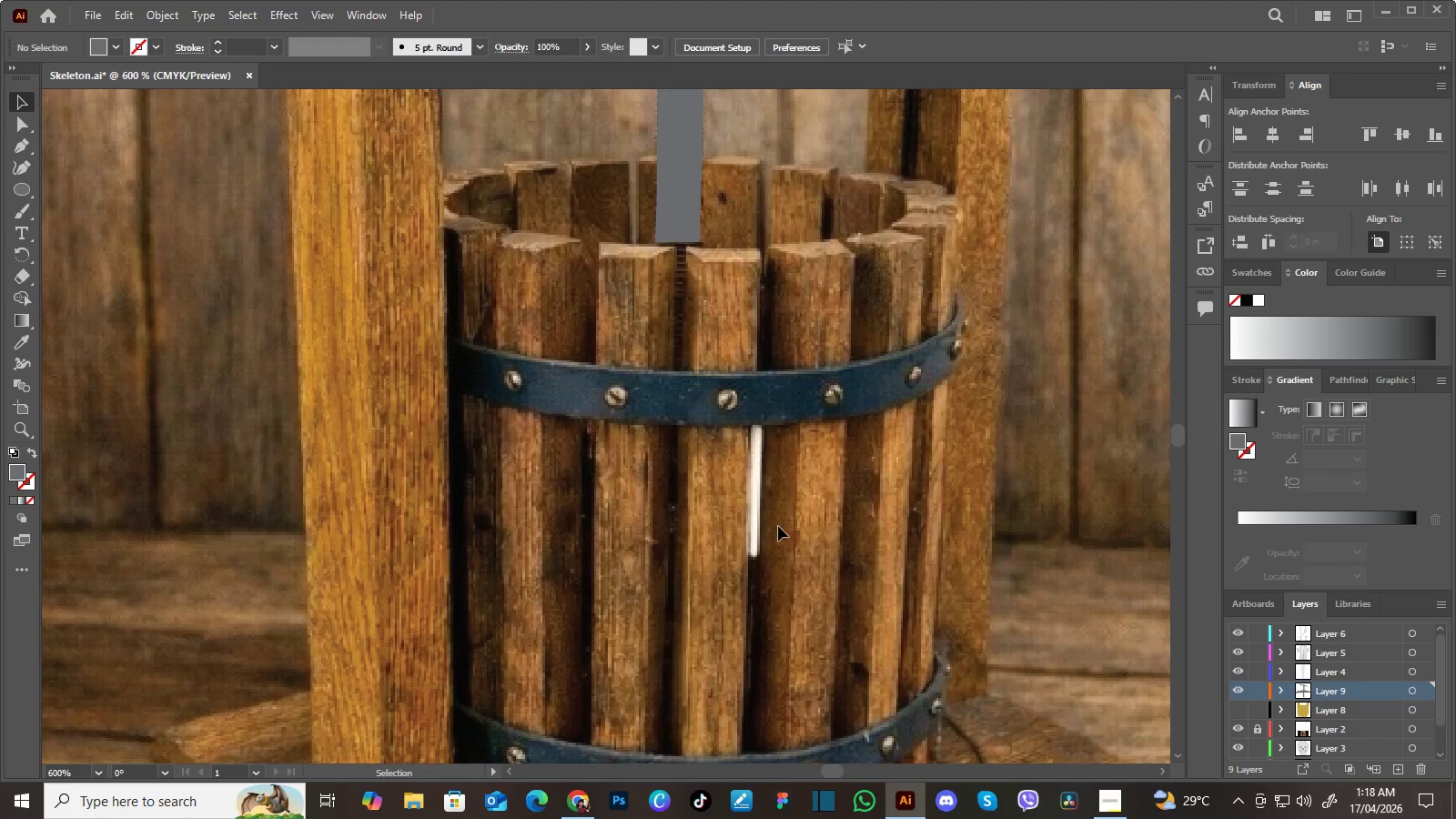 
left_click_drag(start_coordinate=[895, 538], to_coordinate=[781, 525])
 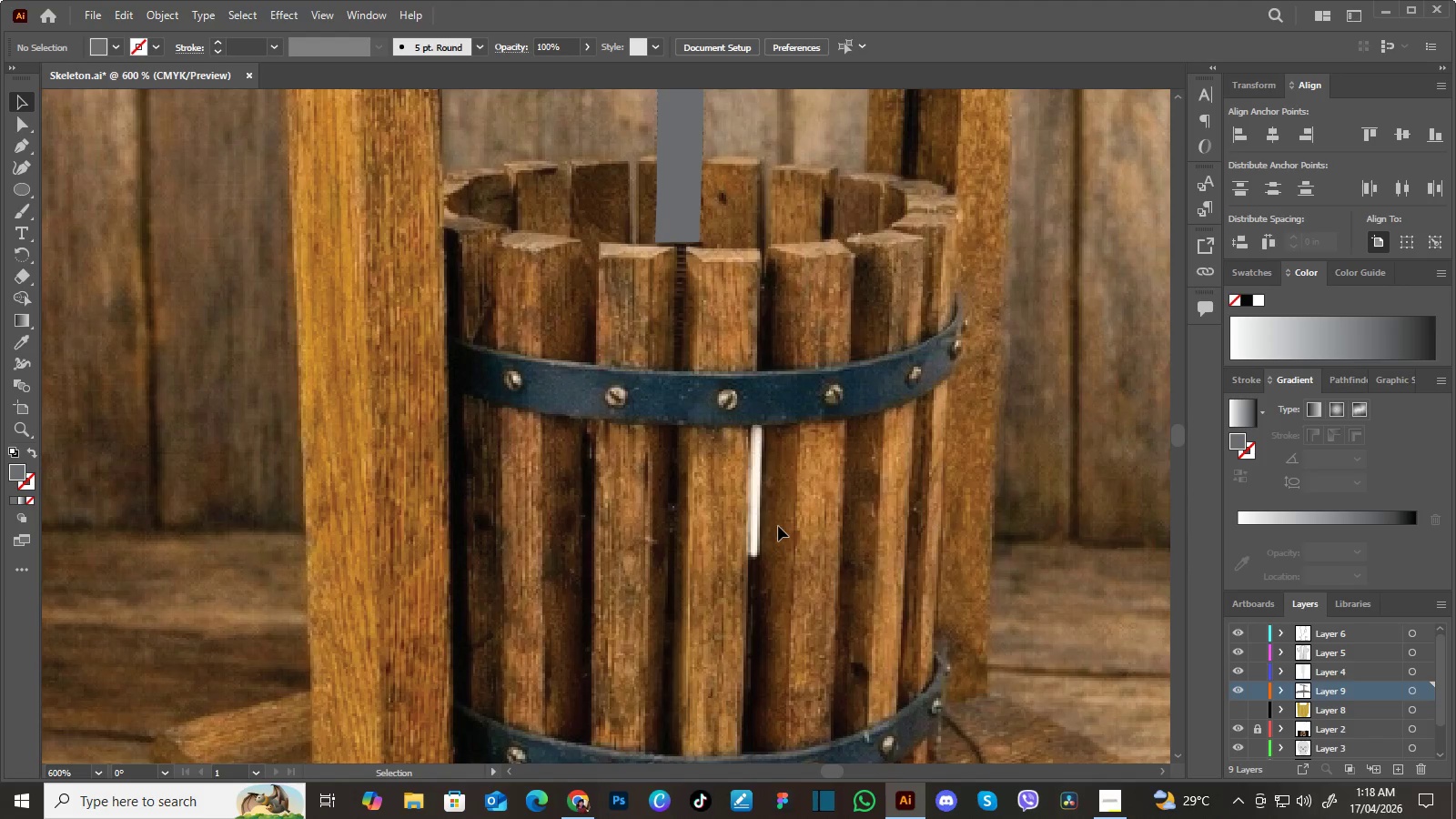 
key(P)
 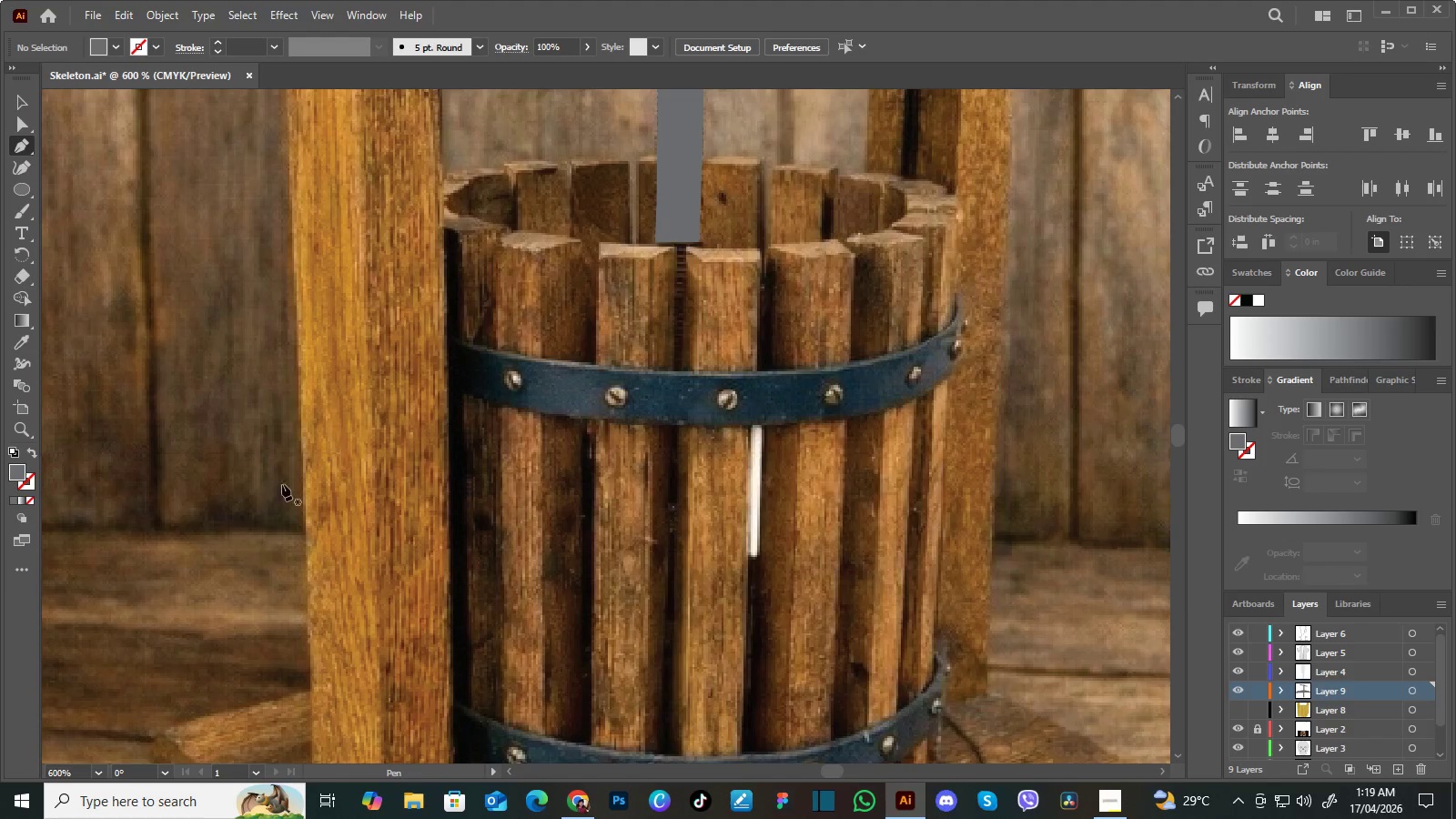 
left_click([29, 497])
 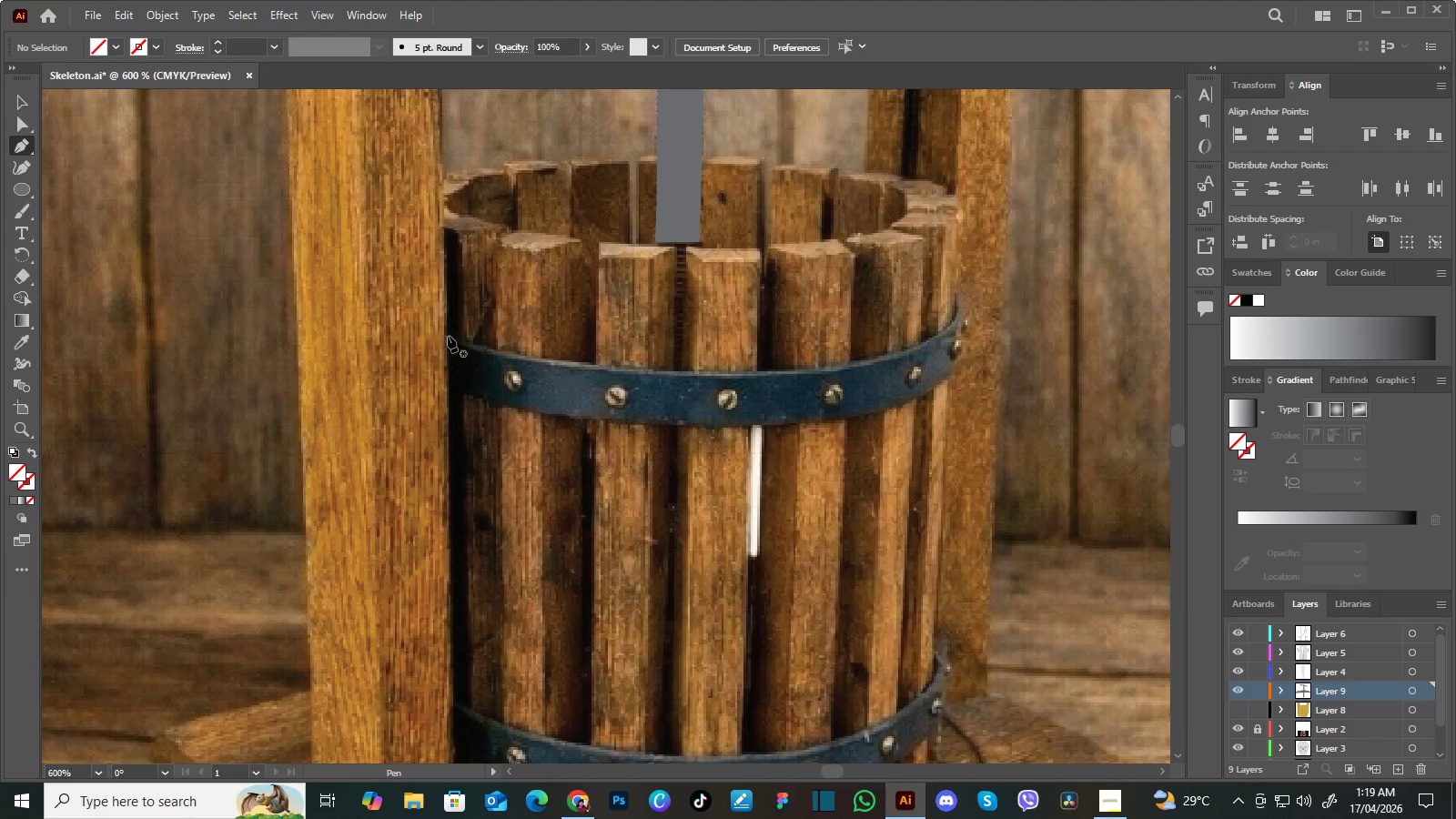 
left_click([448, 336])
 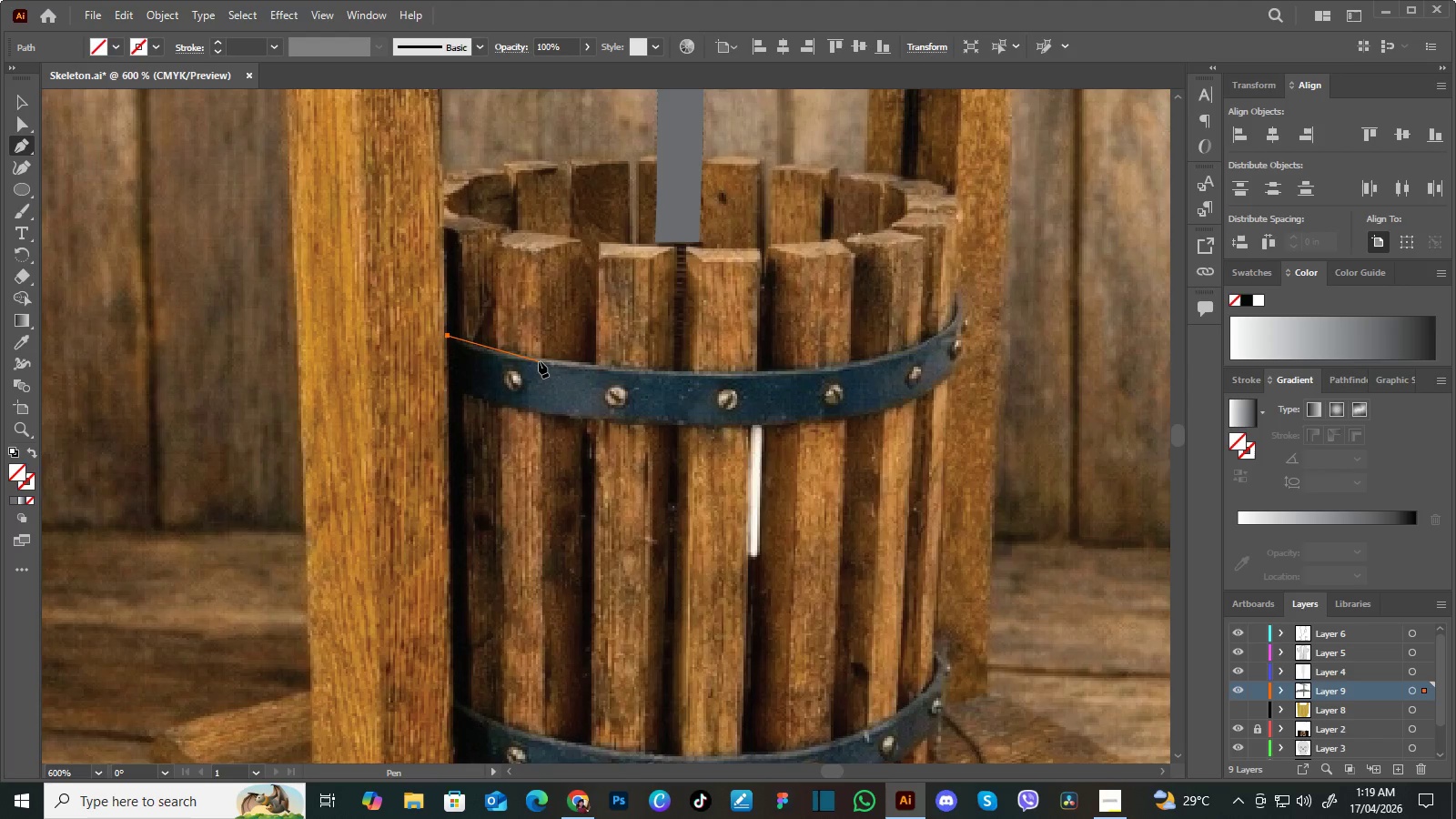 
left_click_drag(start_coordinate=[540, 359], to_coordinate=[566, 361])
 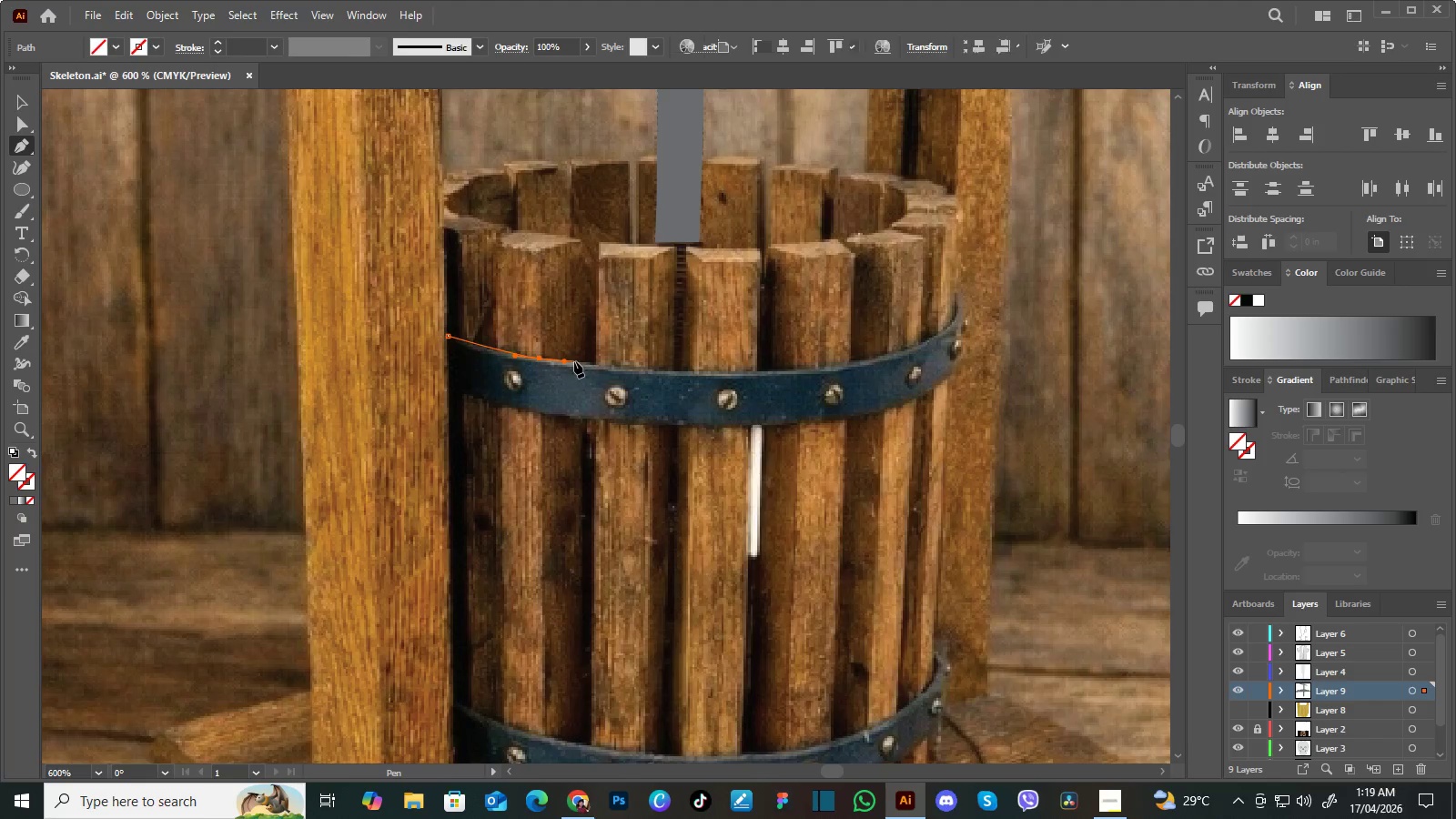 
left_click_drag(start_coordinate=[574, 361], to_coordinate=[581, 361])
 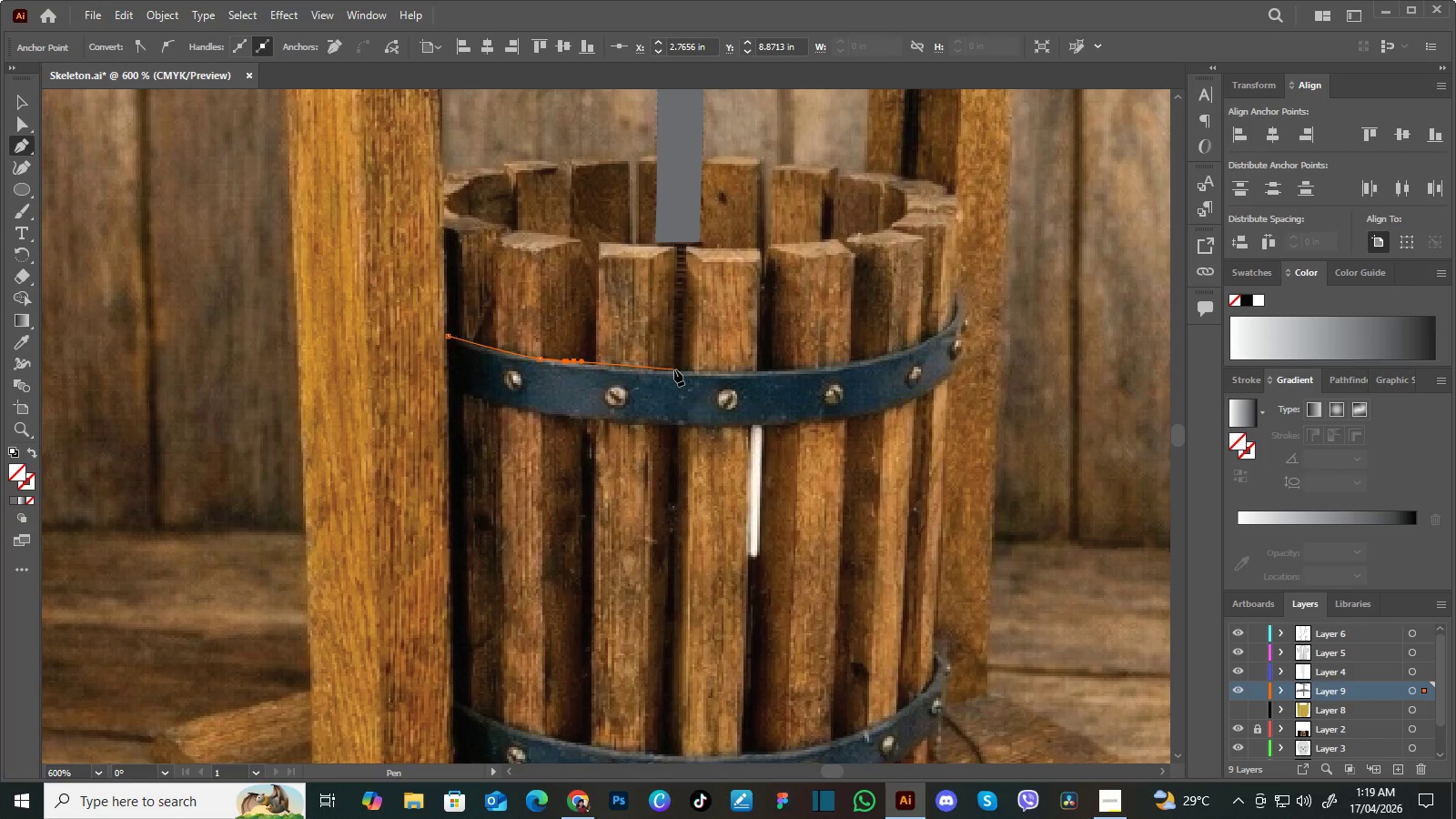 
left_click([676, 369])
 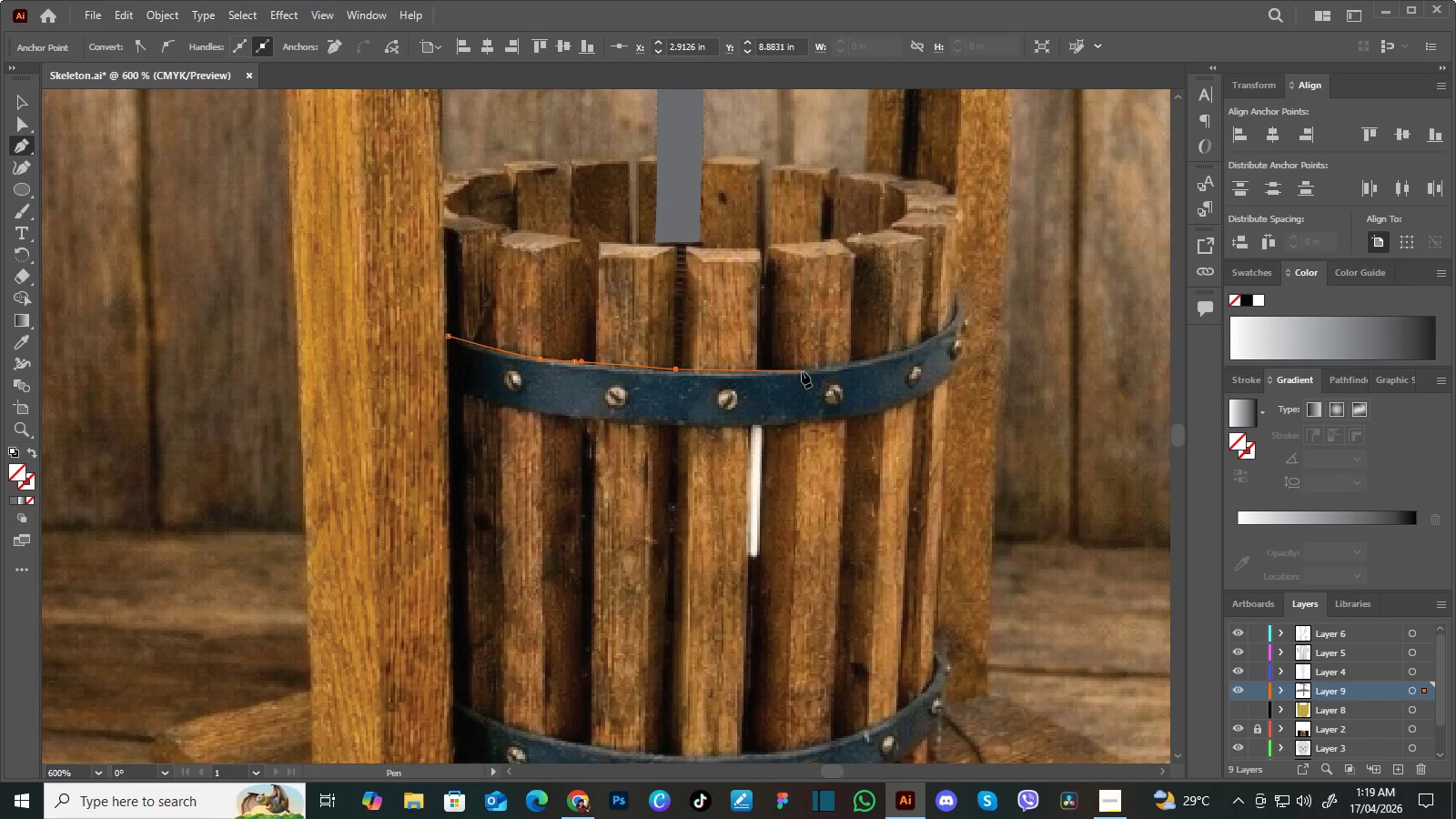 
left_click([807, 369])
 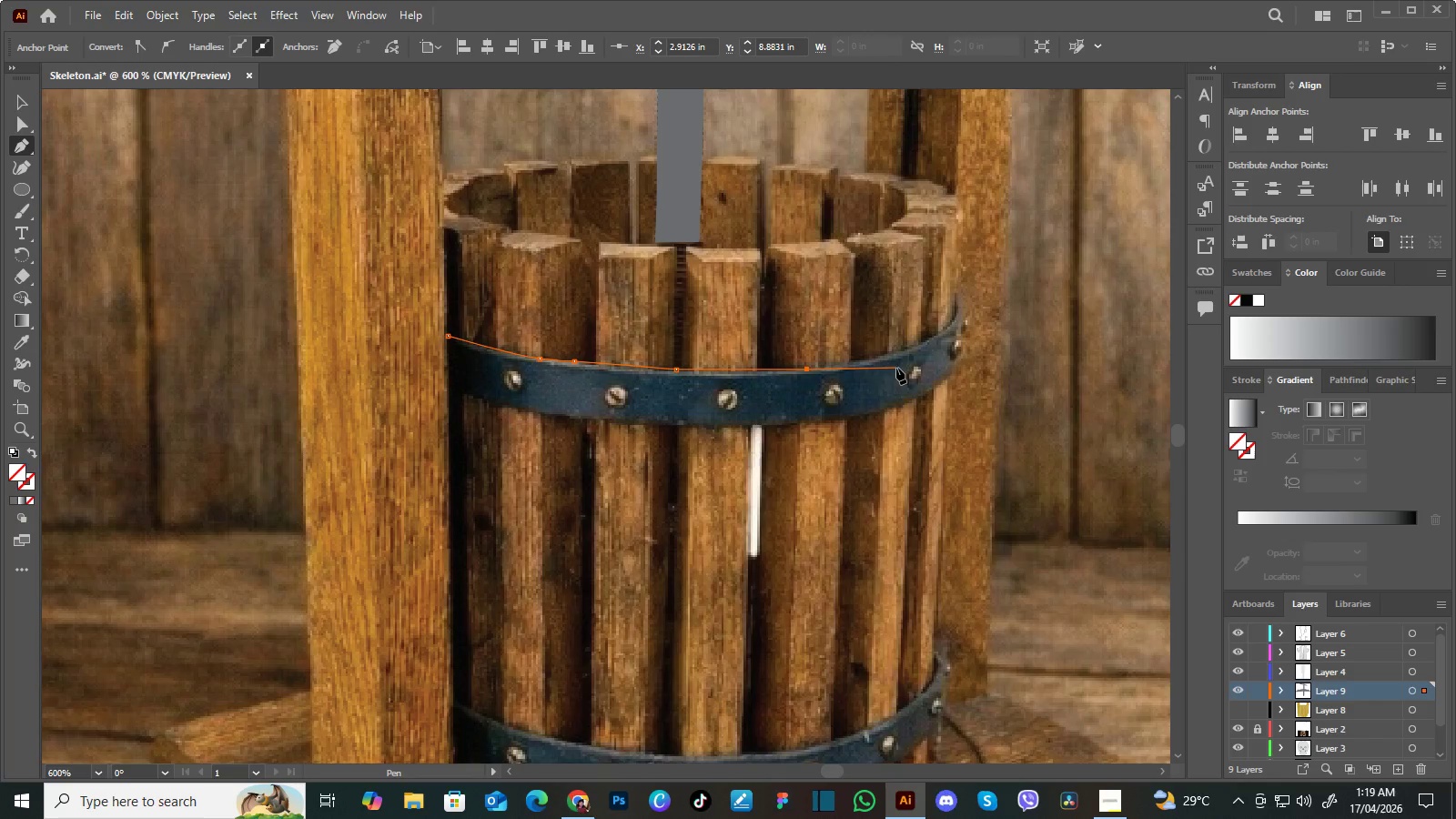 
hold_key(key=Space, duration=0.62)
 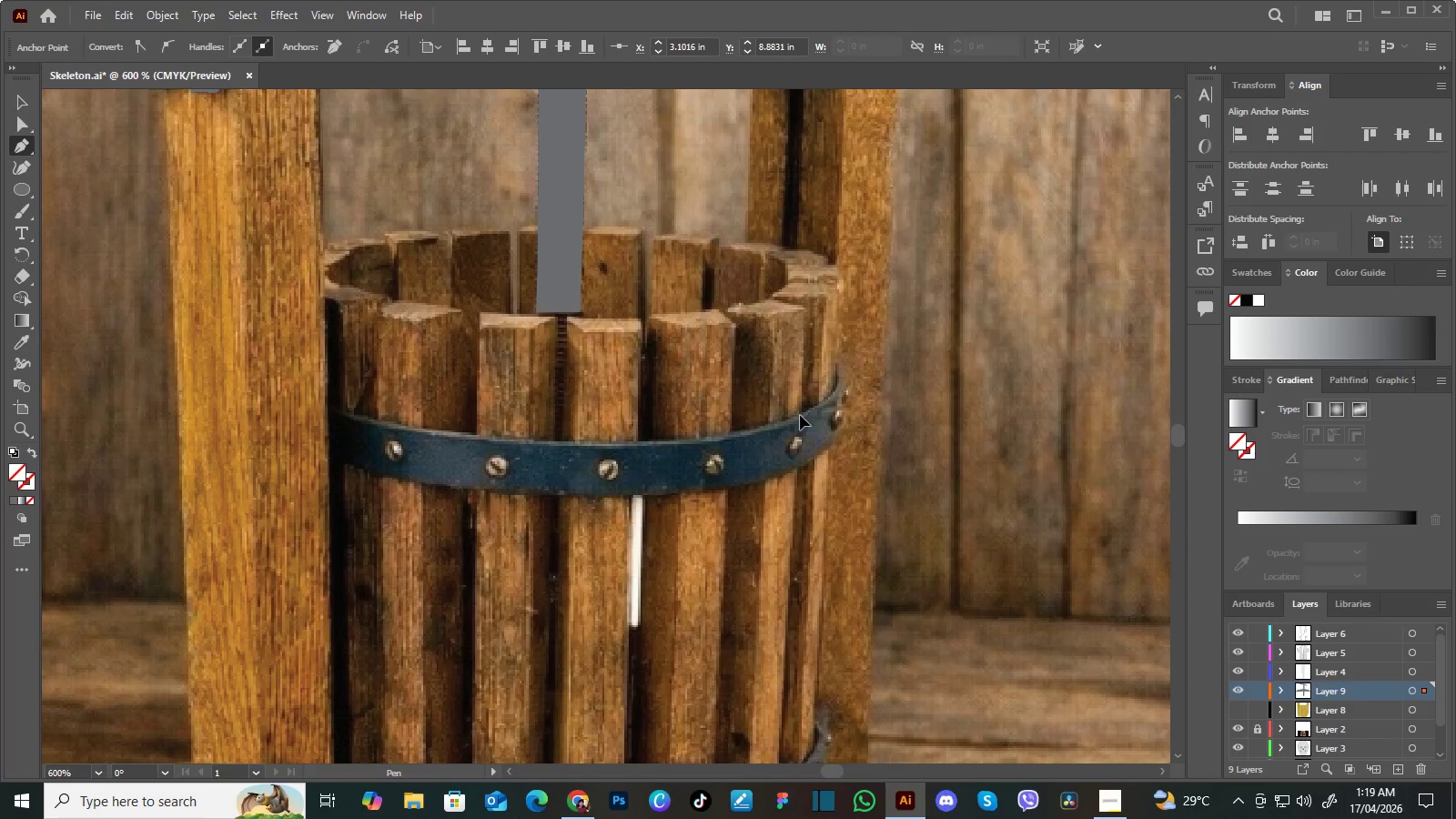 
left_click_drag(start_coordinate=[932, 358], to_coordinate=[813, 428])
 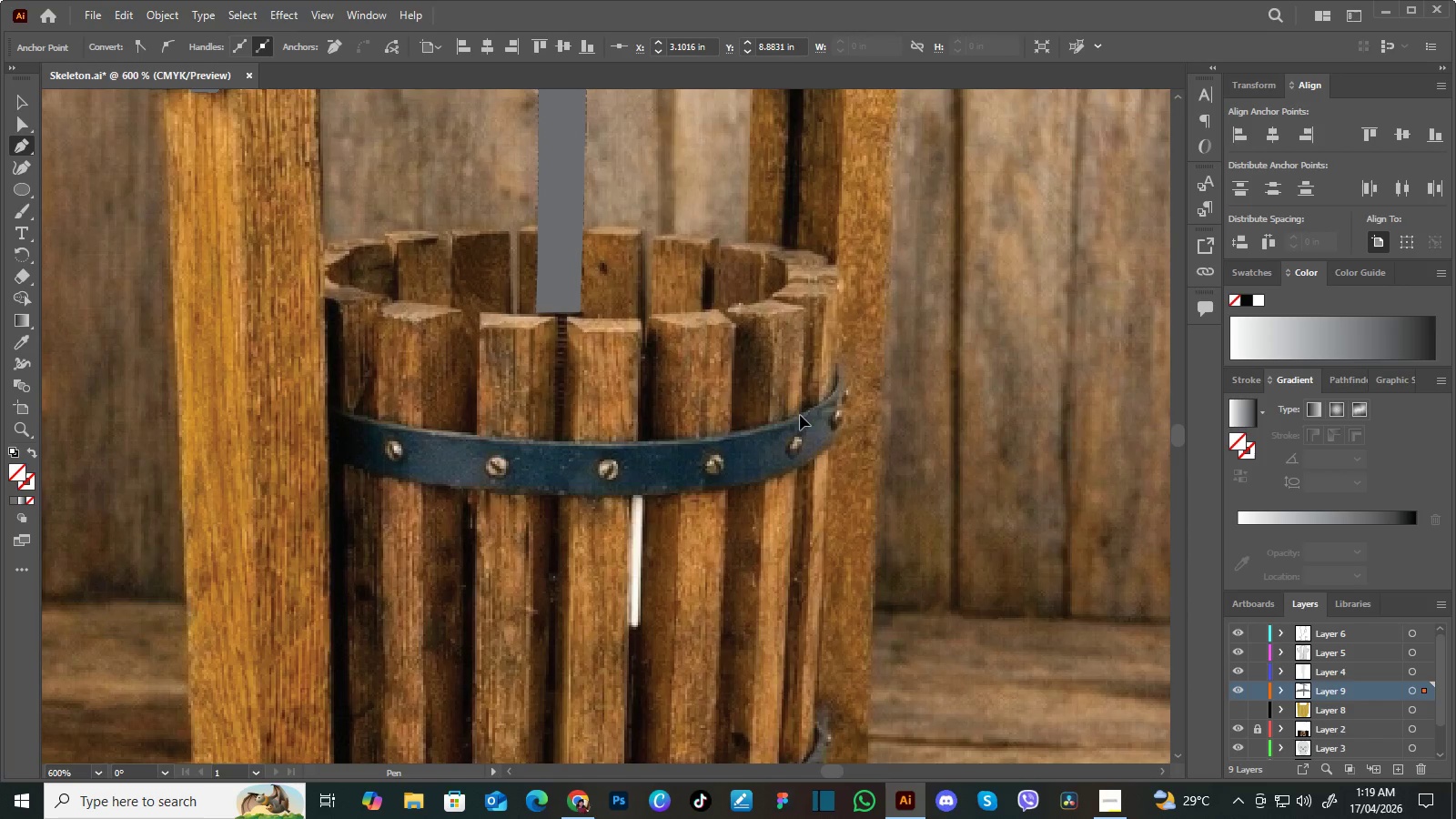 
left_click_drag(start_coordinate=[800, 415], to_coordinate=[823, 404])
 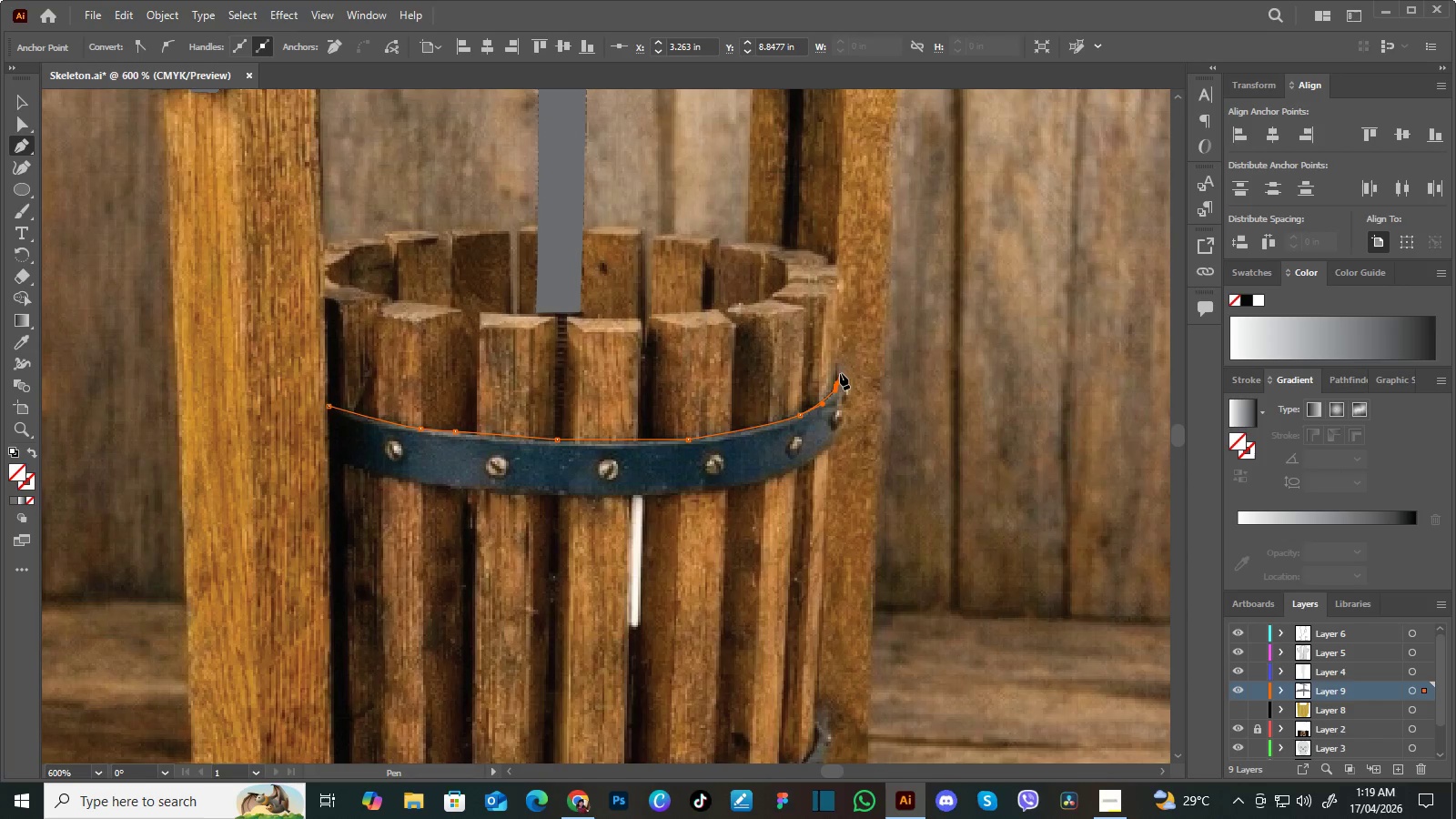 
left_click([837, 364])
 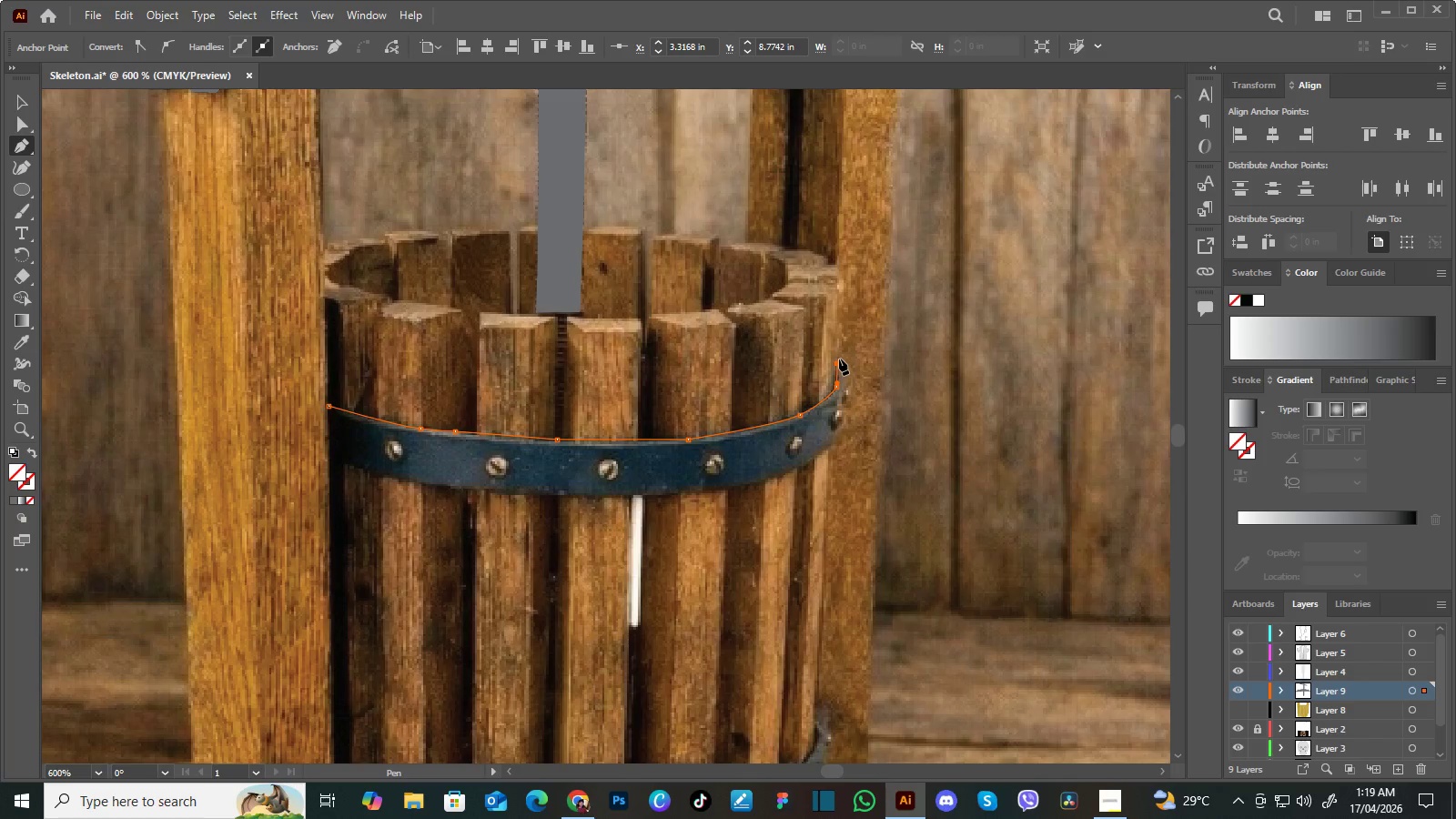 
left_click([839, 359])
 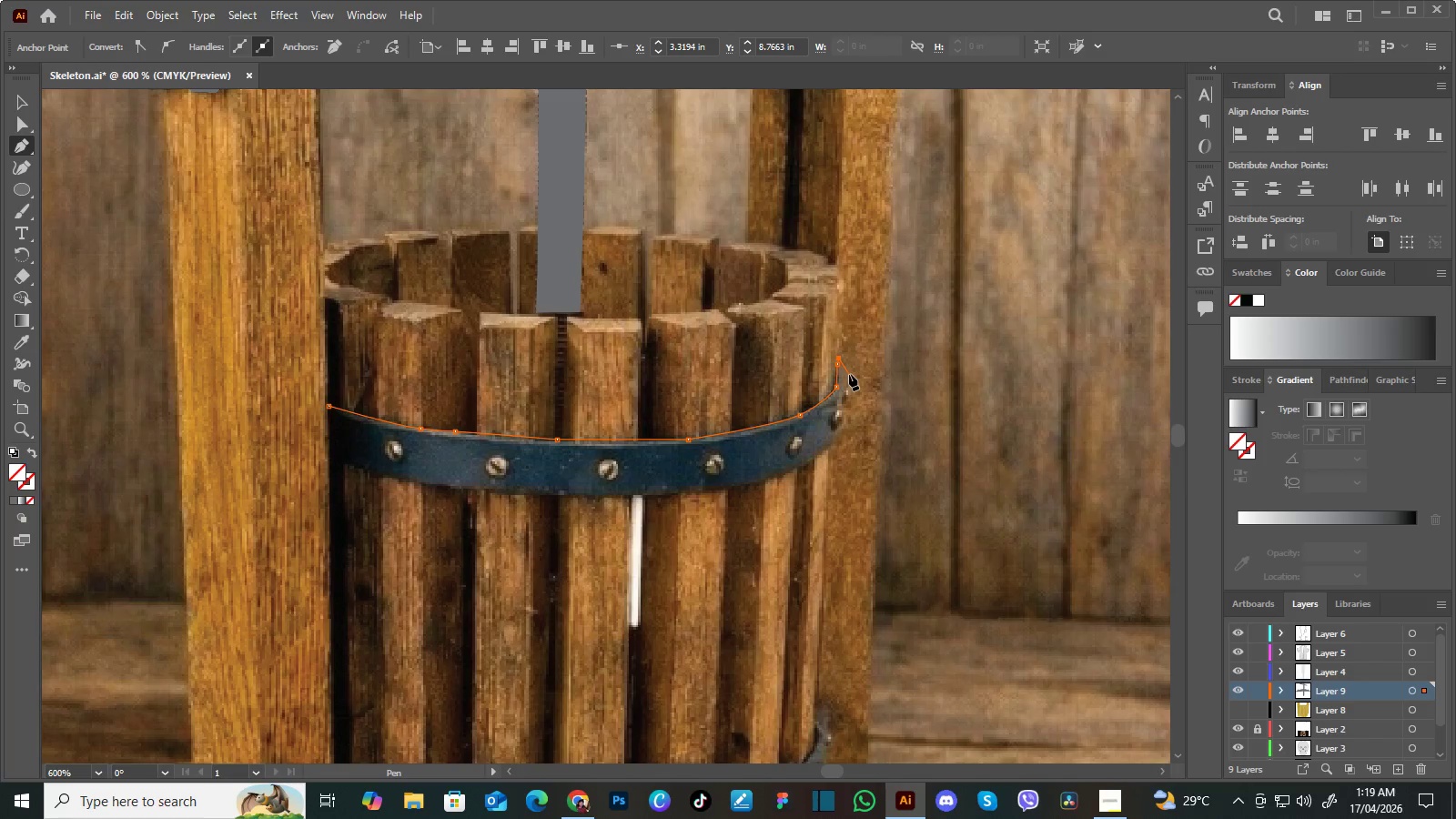 
left_click([848, 372])
 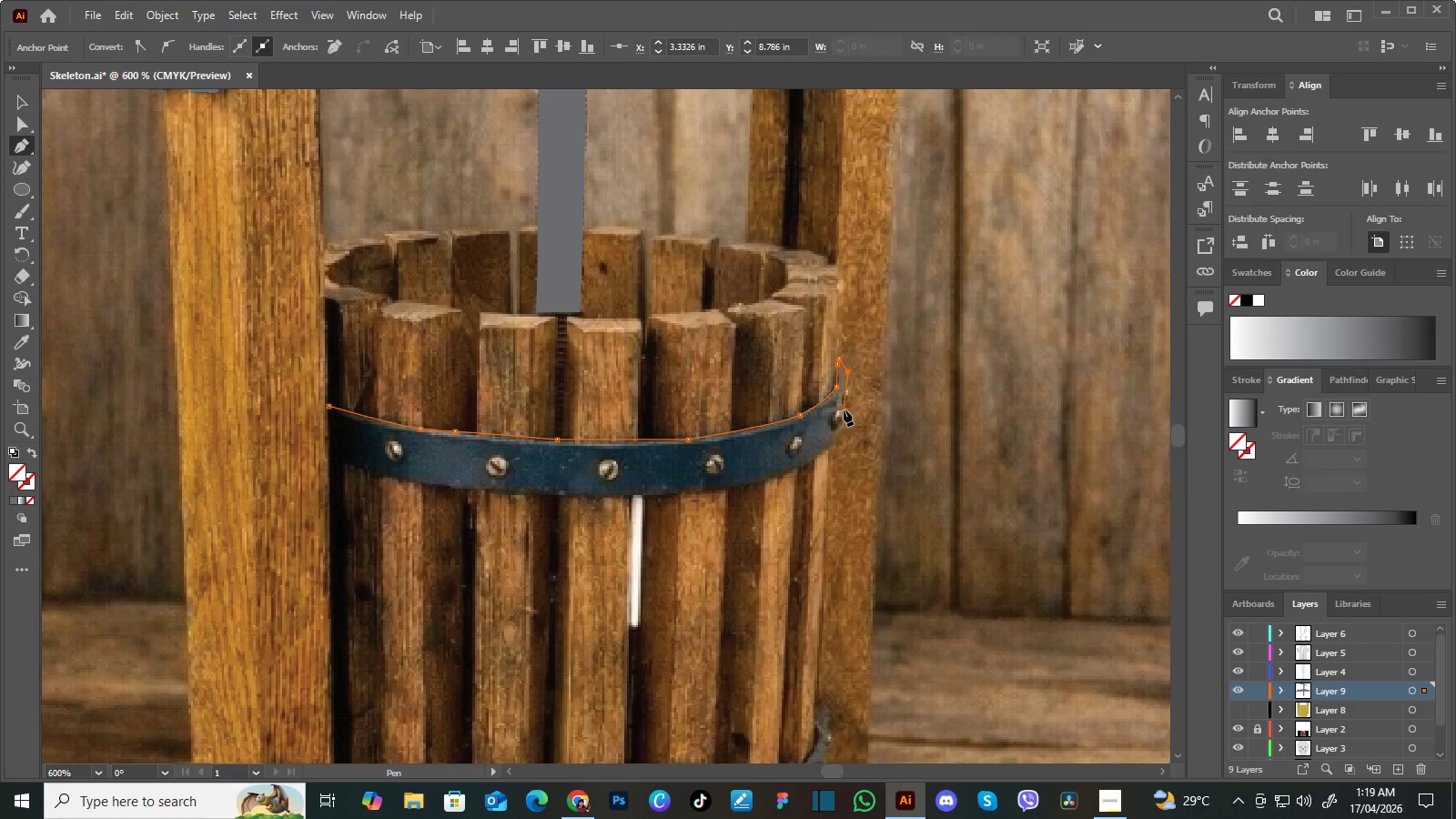 
left_click([844, 410])
 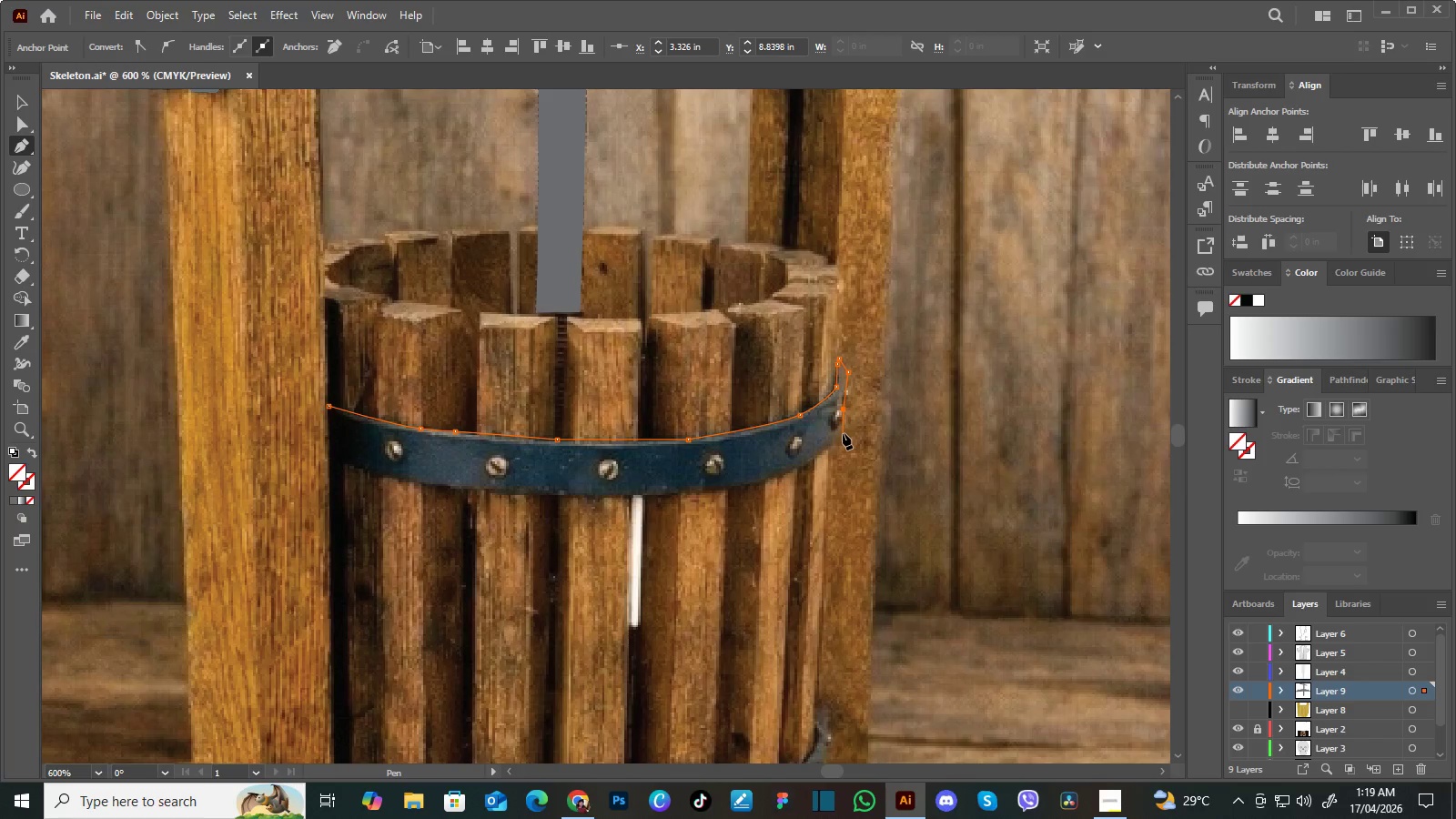 
left_click([843, 433])
 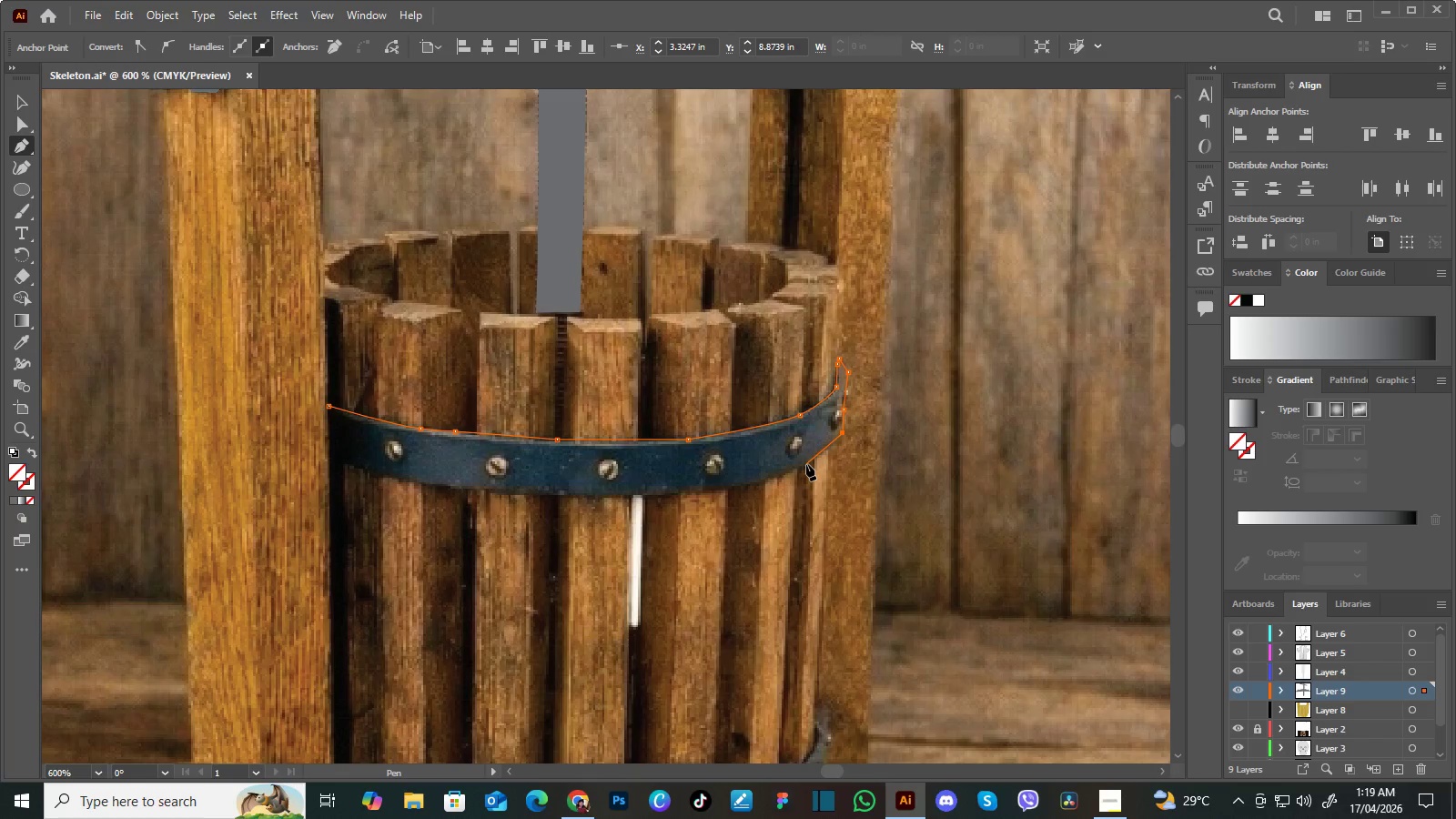 
left_click_drag(start_coordinate=[806, 463], to_coordinate=[784, 470])
 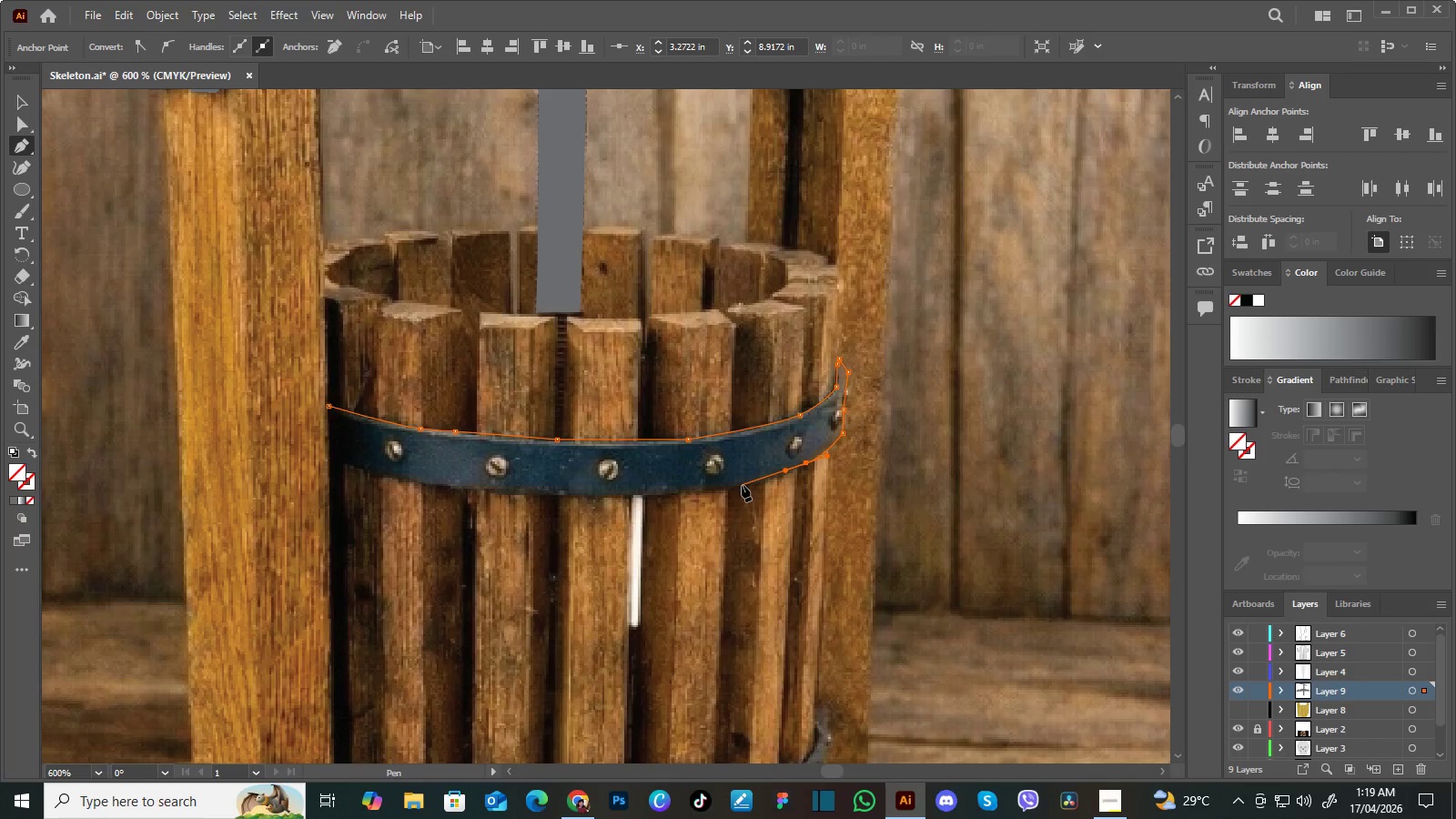 
left_click_drag(start_coordinate=[742, 485], to_coordinate=[733, 486])
 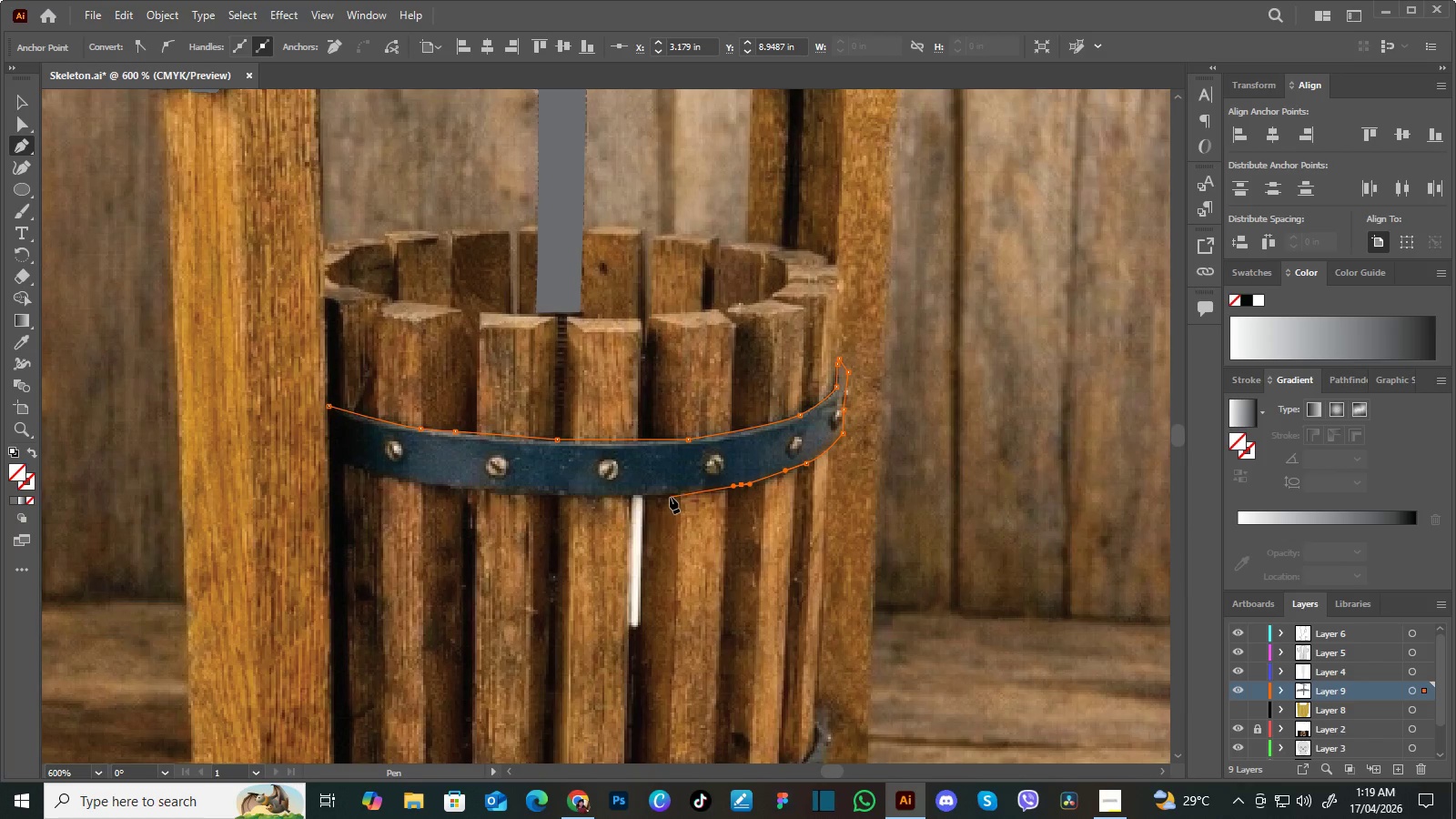 
left_click_drag(start_coordinate=[670, 497], to_coordinate=[651, 497])
 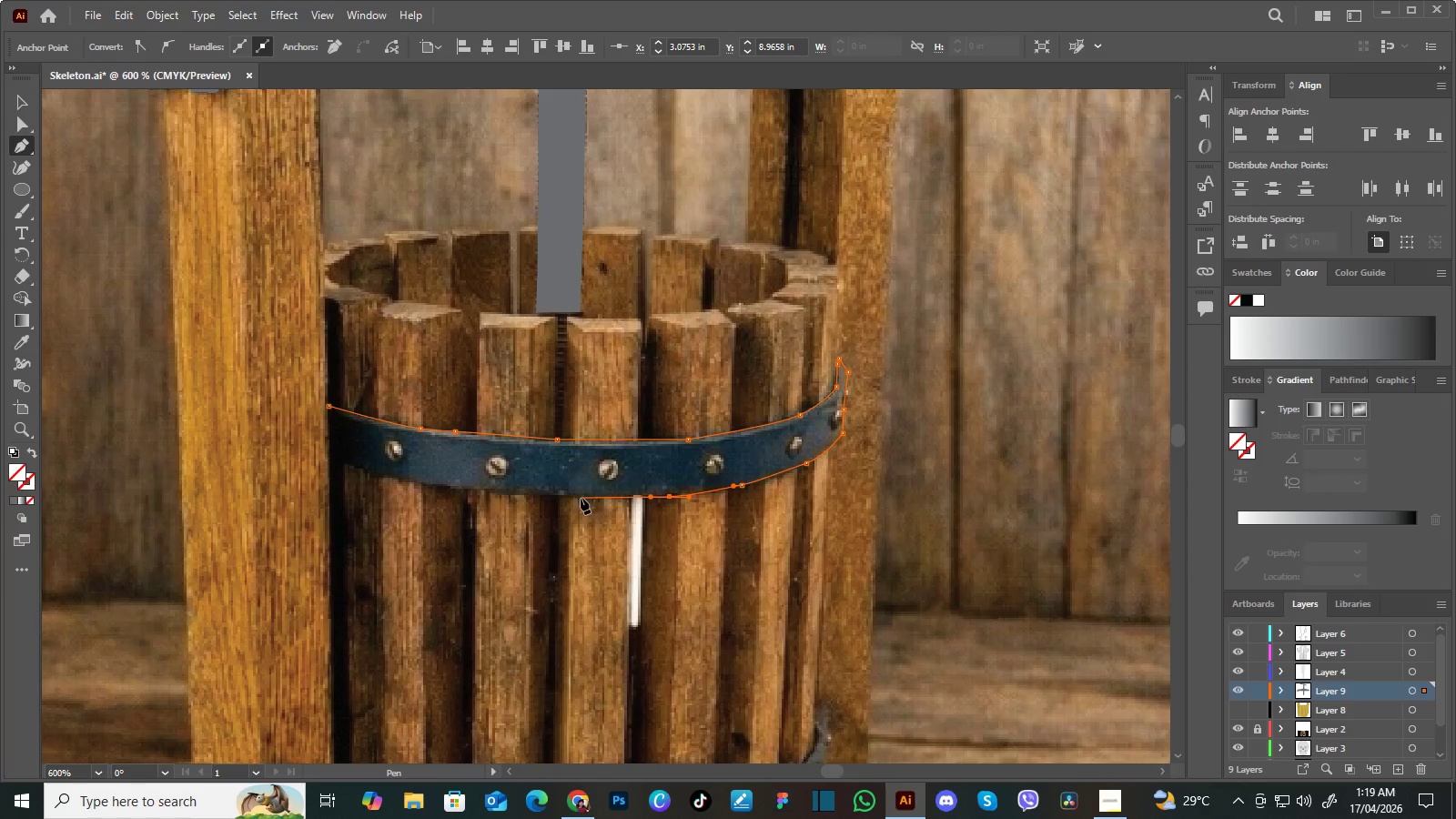 
left_click_drag(start_coordinate=[578, 498], to_coordinate=[555, 496])
 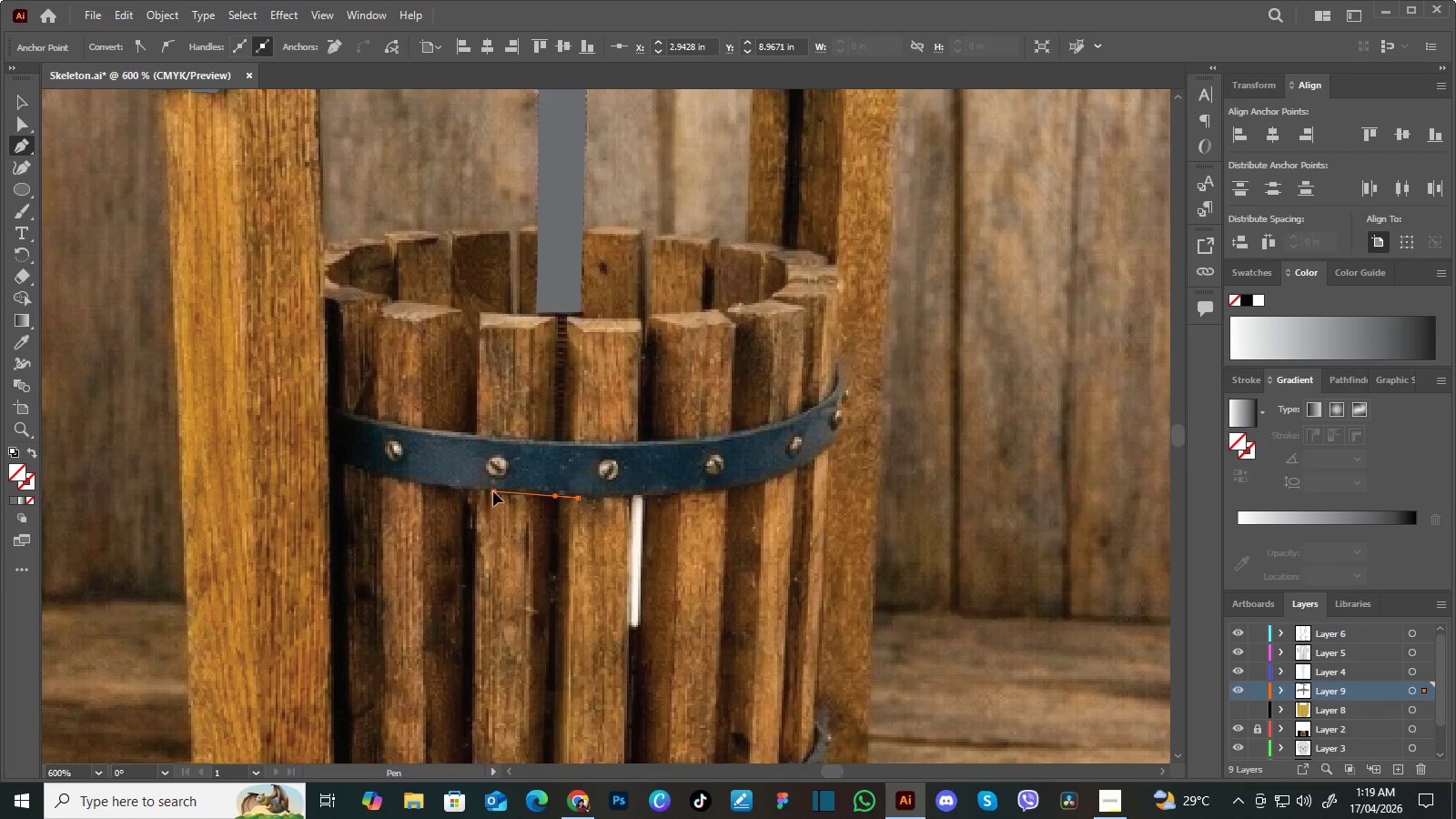 
left_click_drag(start_coordinate=[493, 491], to_coordinate=[476, 490])
 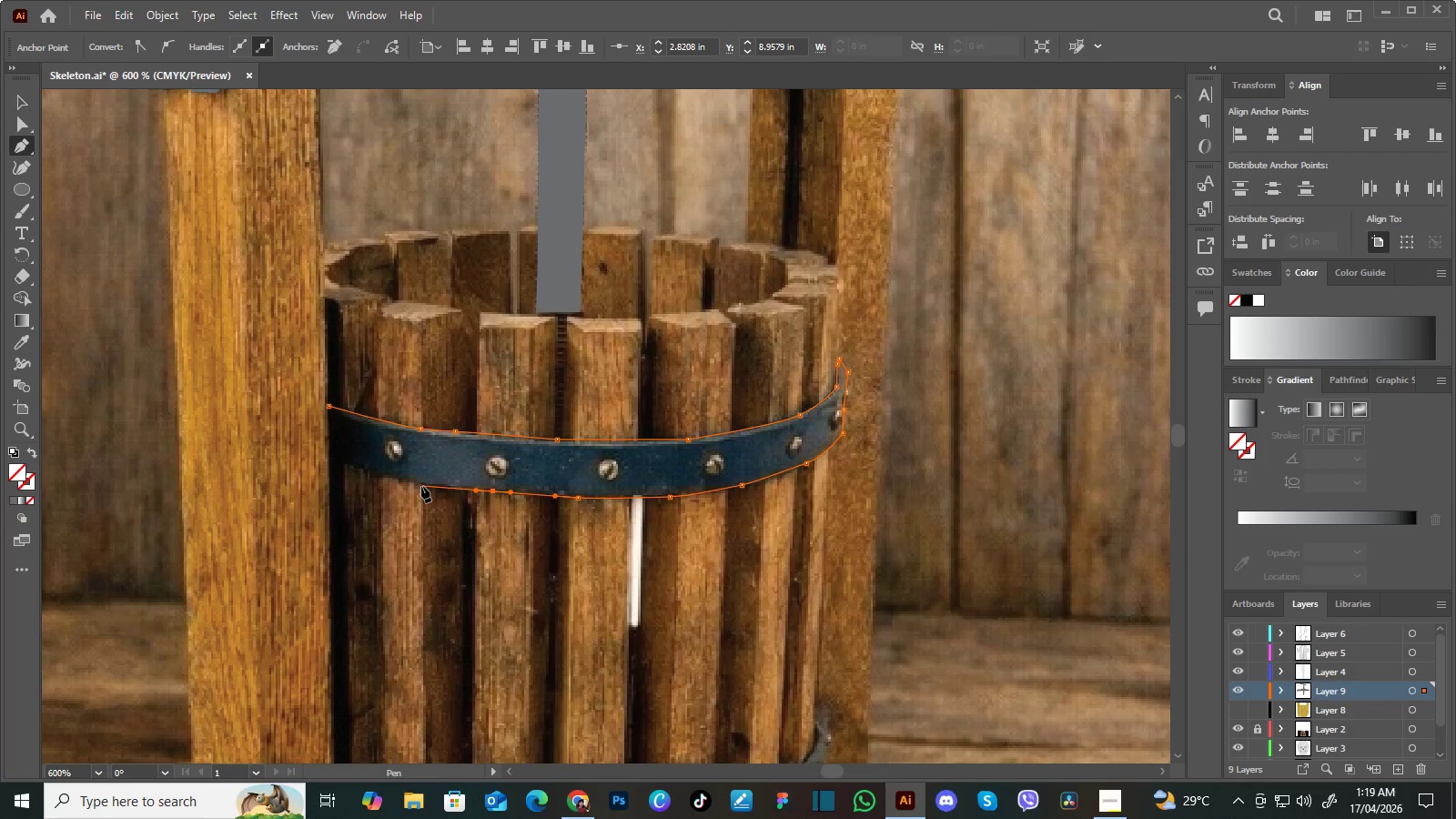 
left_click_drag(start_coordinate=[421, 485], to_coordinate=[406, 480])
 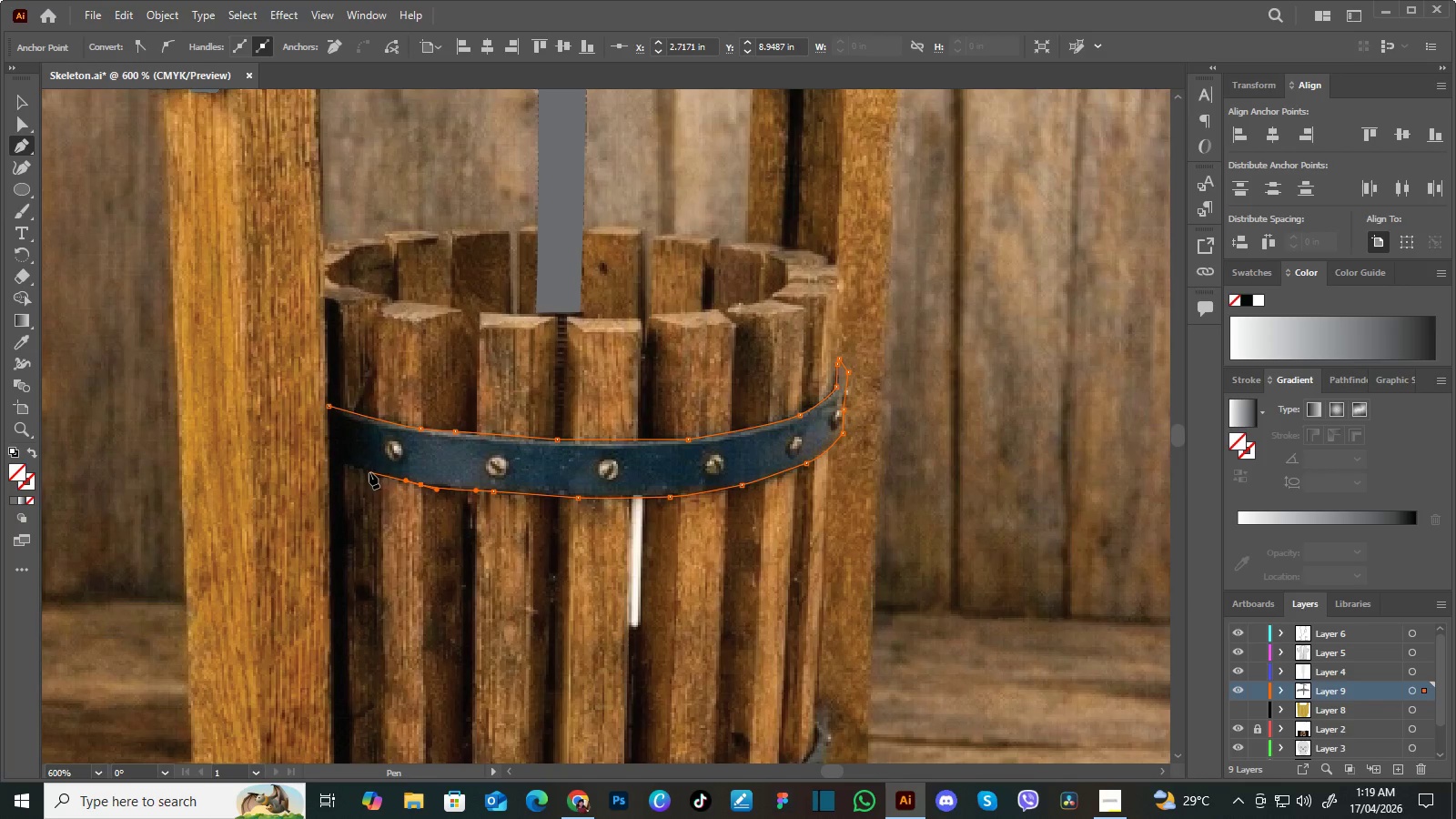 
left_click_drag(start_coordinate=[369, 472], to_coordinate=[362, 471])
 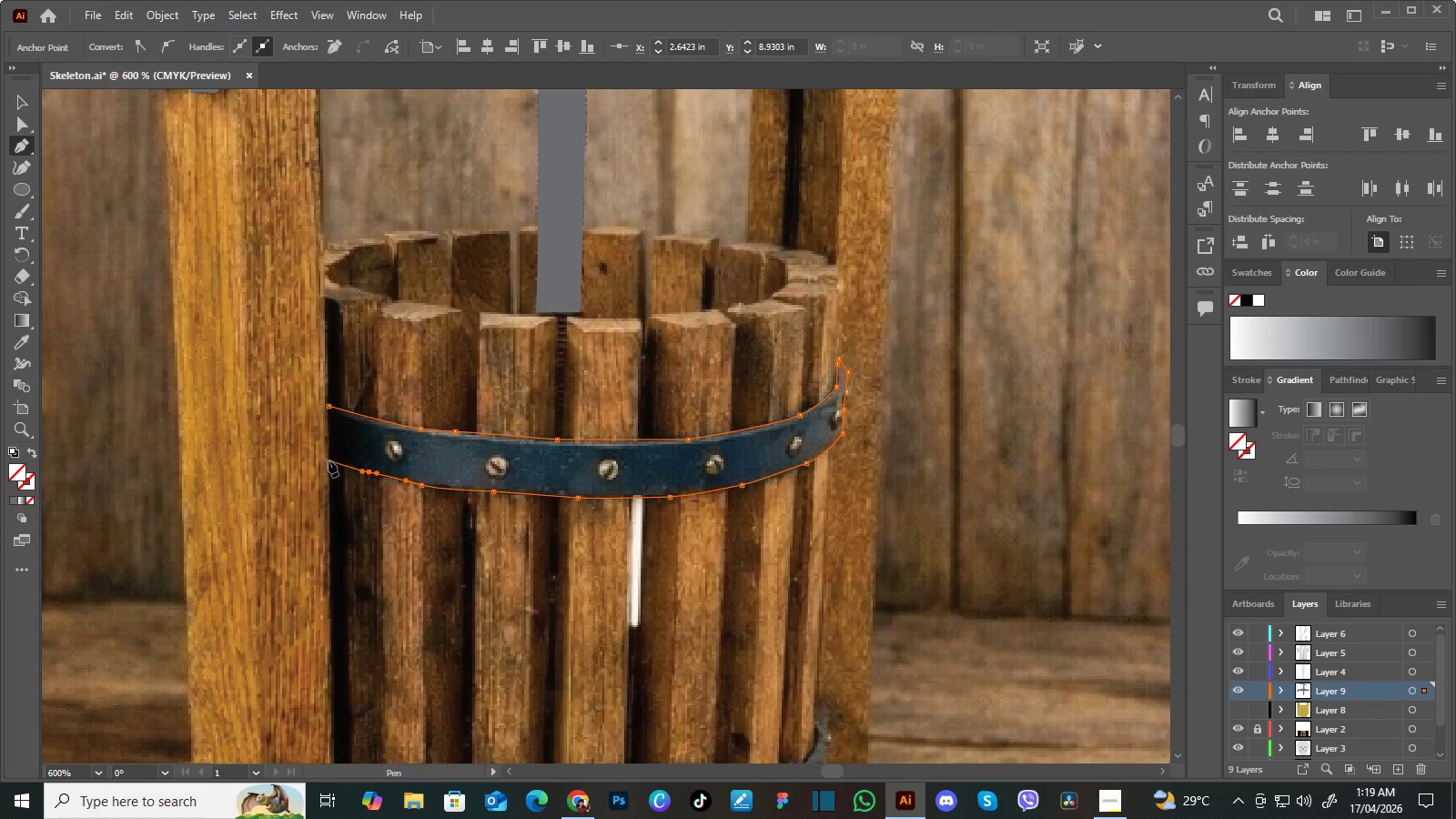 
left_click([328, 460])
 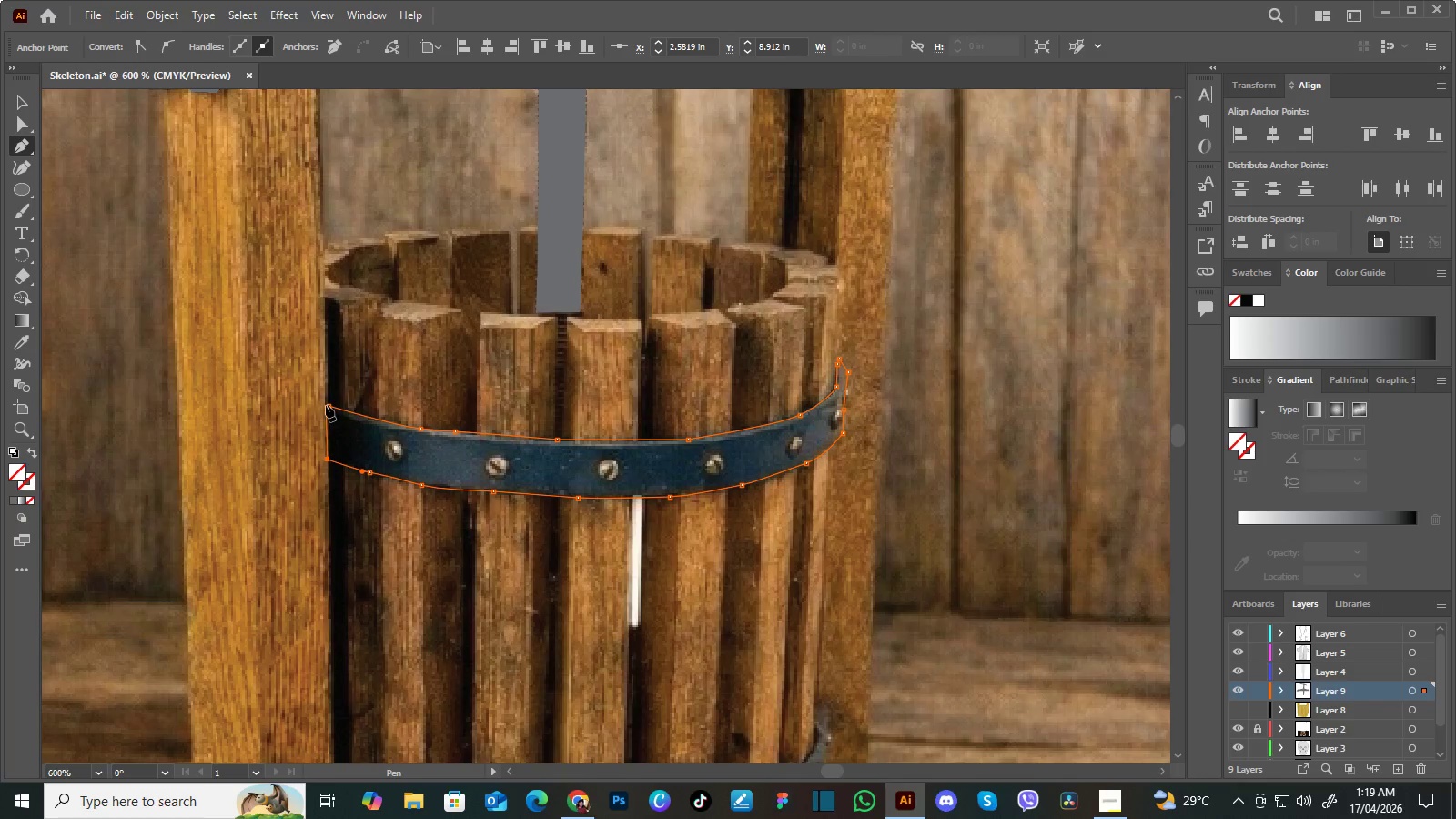 
left_click([327, 404])
 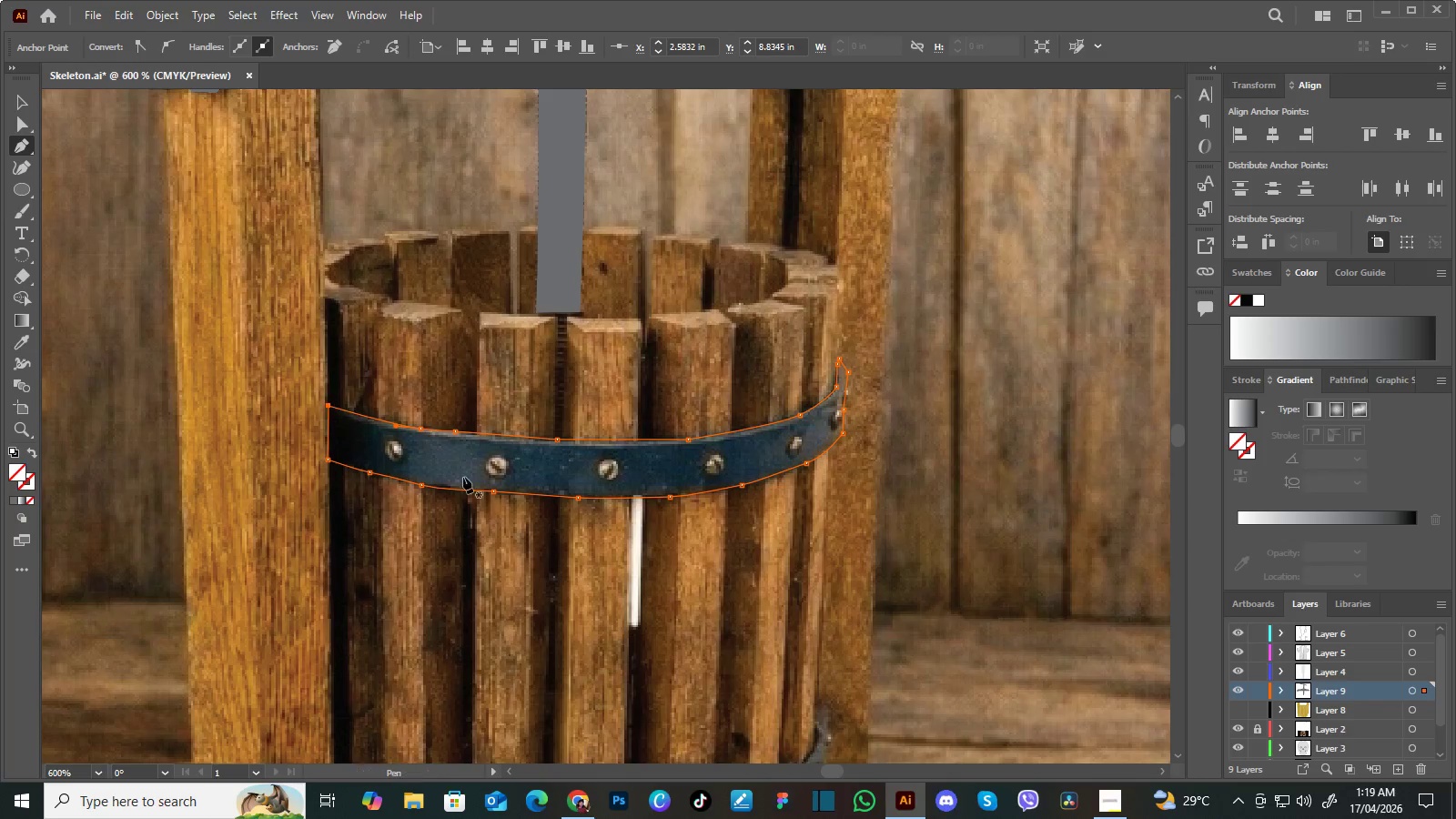 
hold_key(key=Space, duration=1.39)
 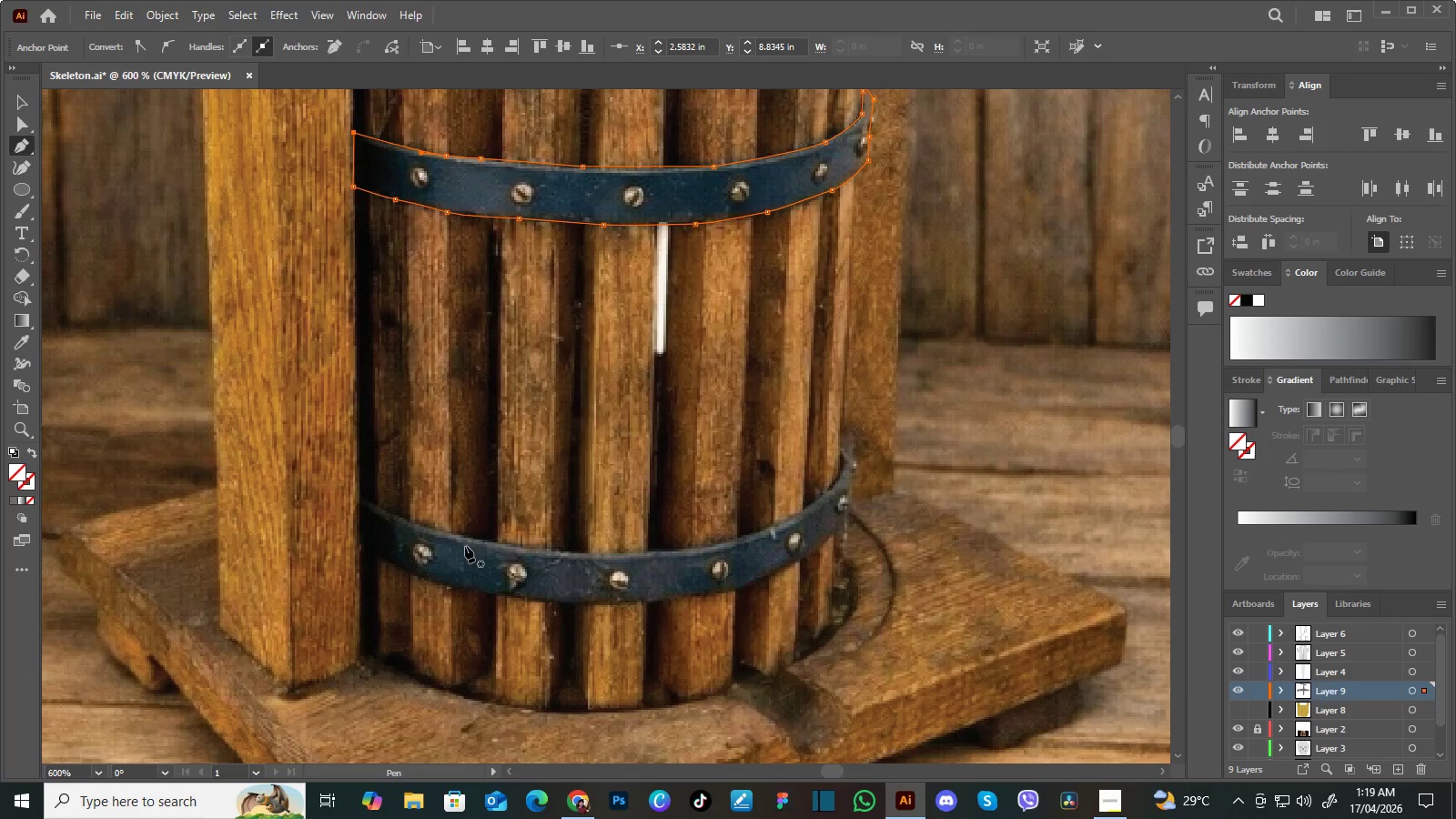 
left_click_drag(start_coordinate=[614, 575], to_coordinate=[634, 353])
 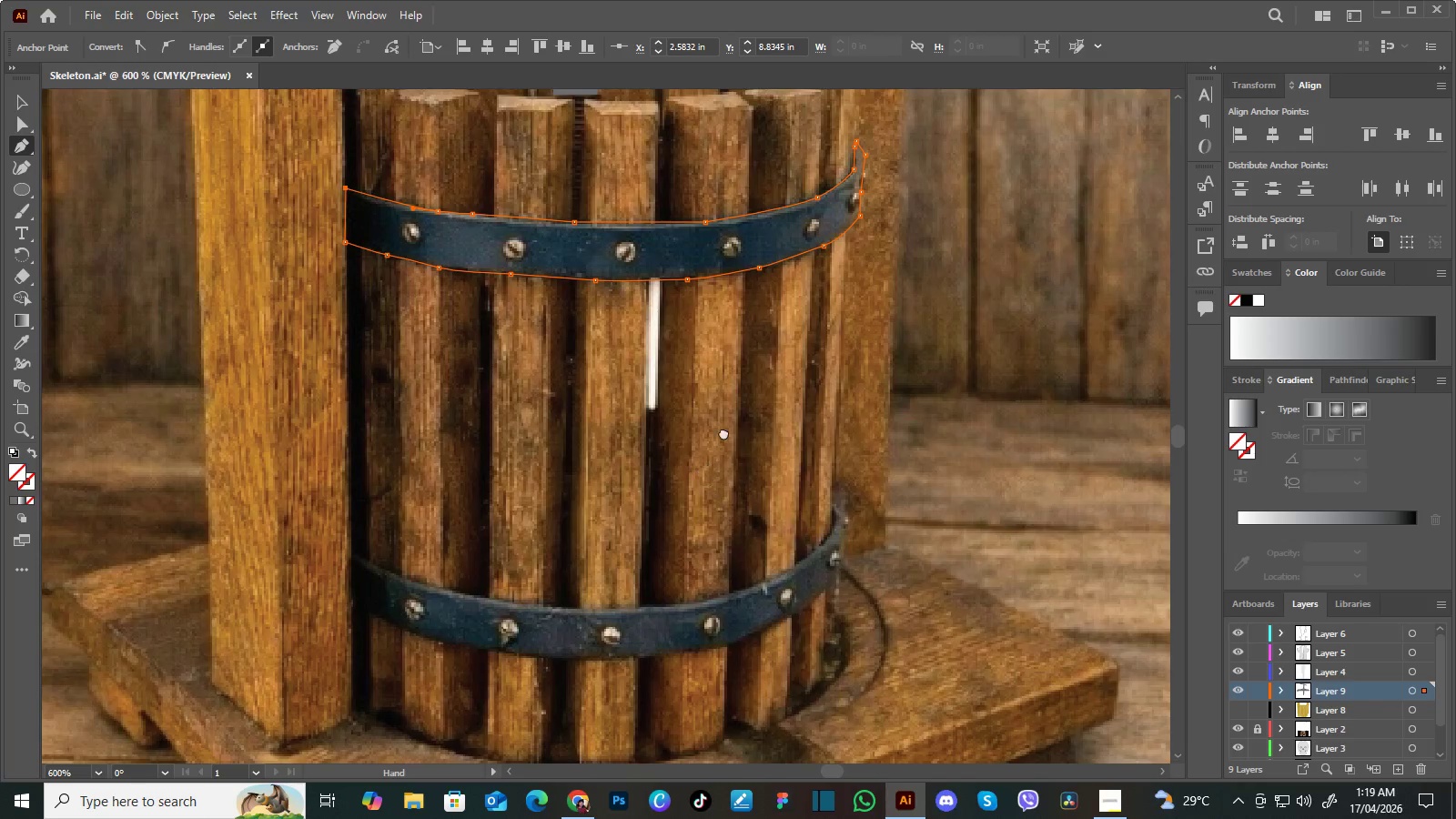 
left_click_drag(start_coordinate=[717, 468], to_coordinate=[725, 412])
 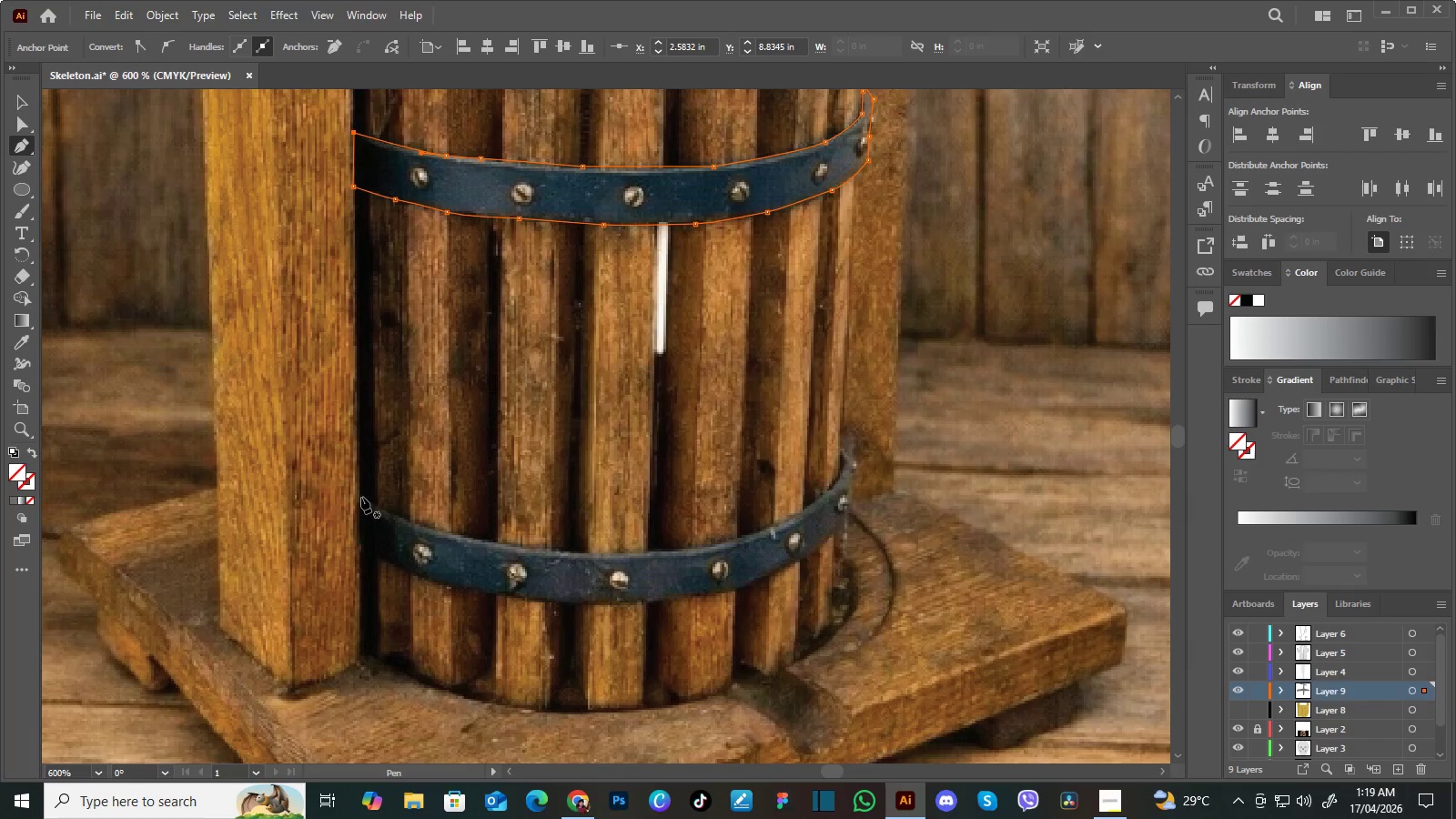 
left_click([359, 497])
 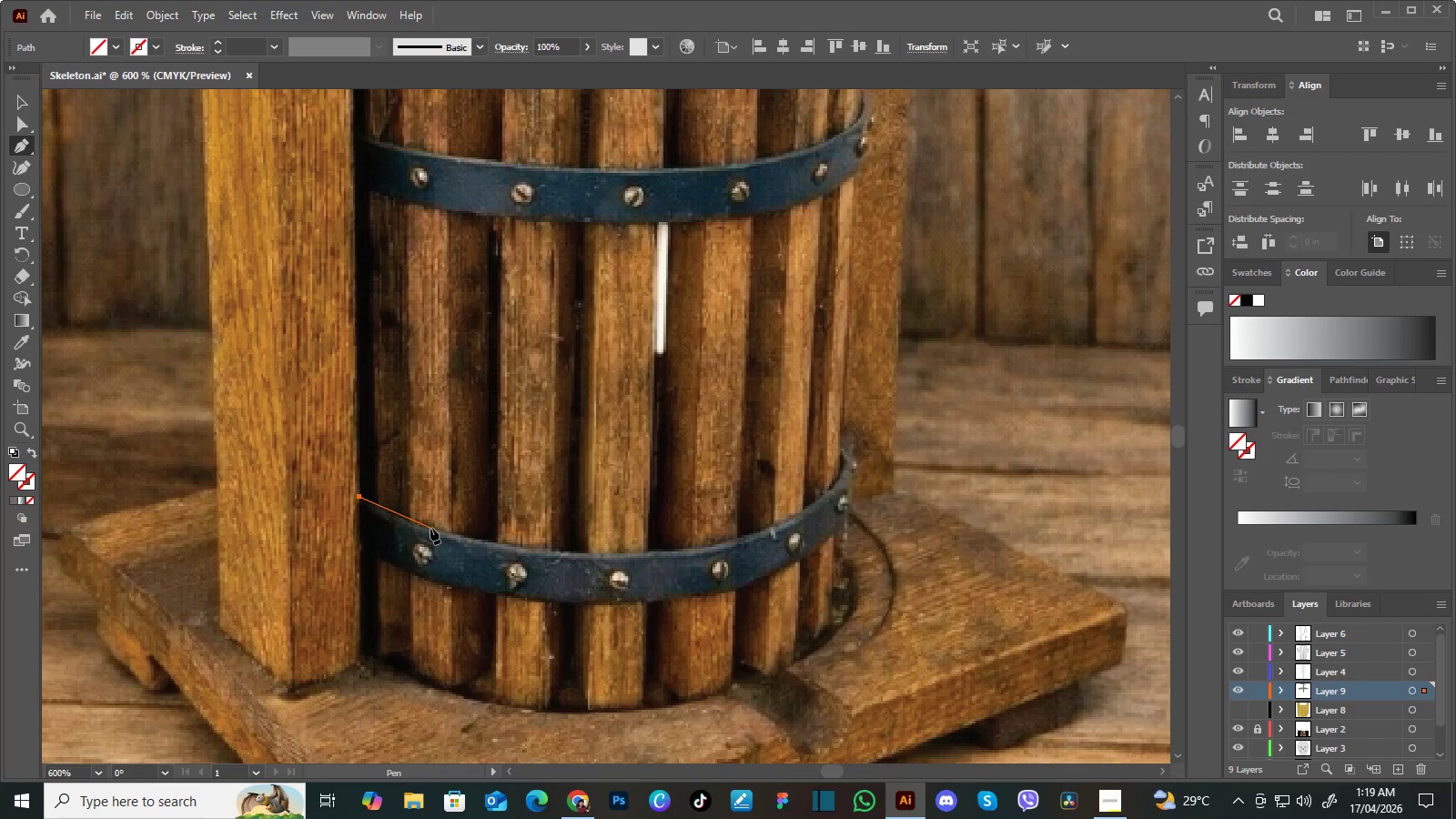 
left_click_drag(start_coordinate=[430, 528], to_coordinate=[445, 531])
 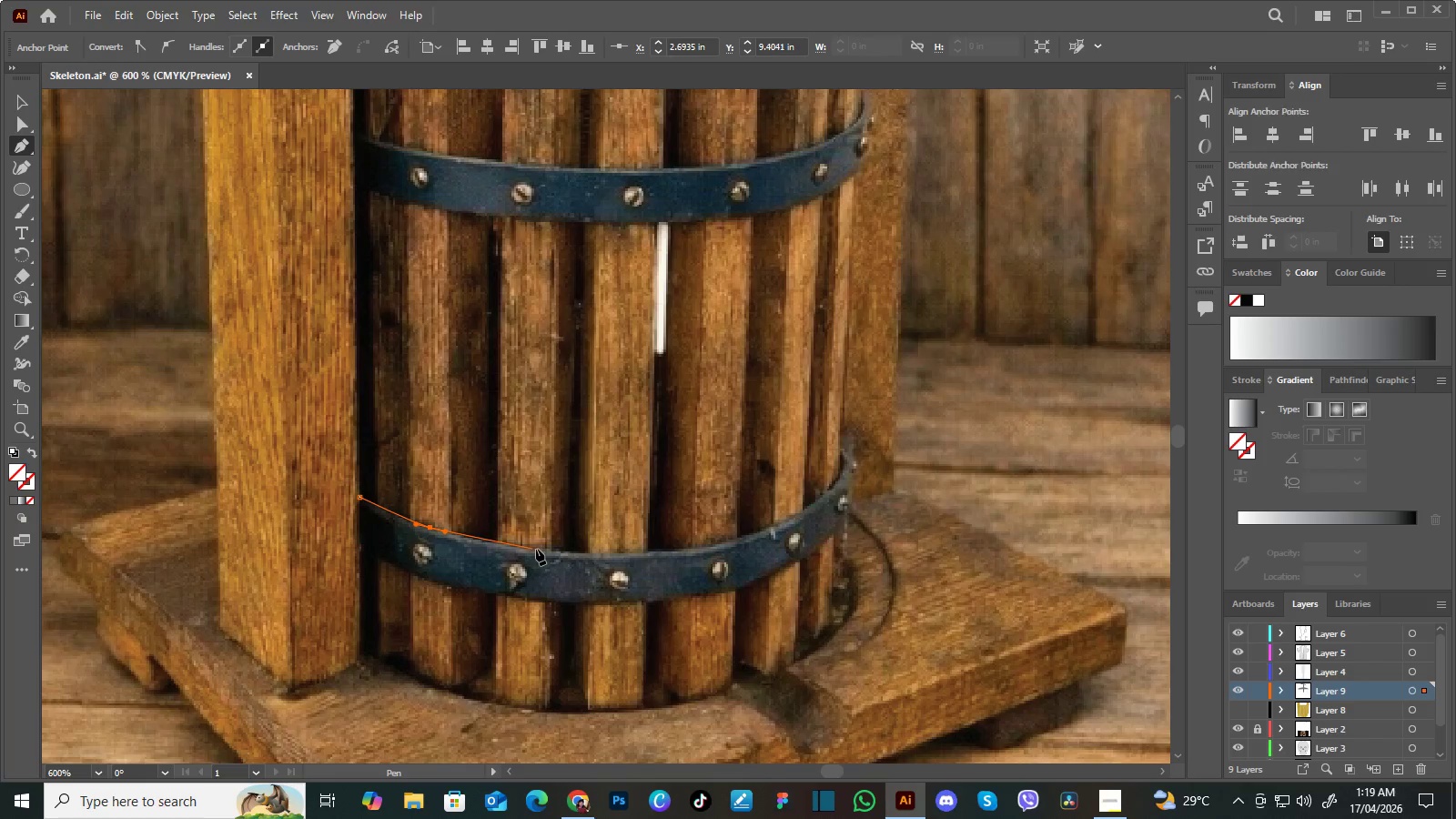 
left_click_drag(start_coordinate=[536, 549], to_coordinate=[548, 551])
 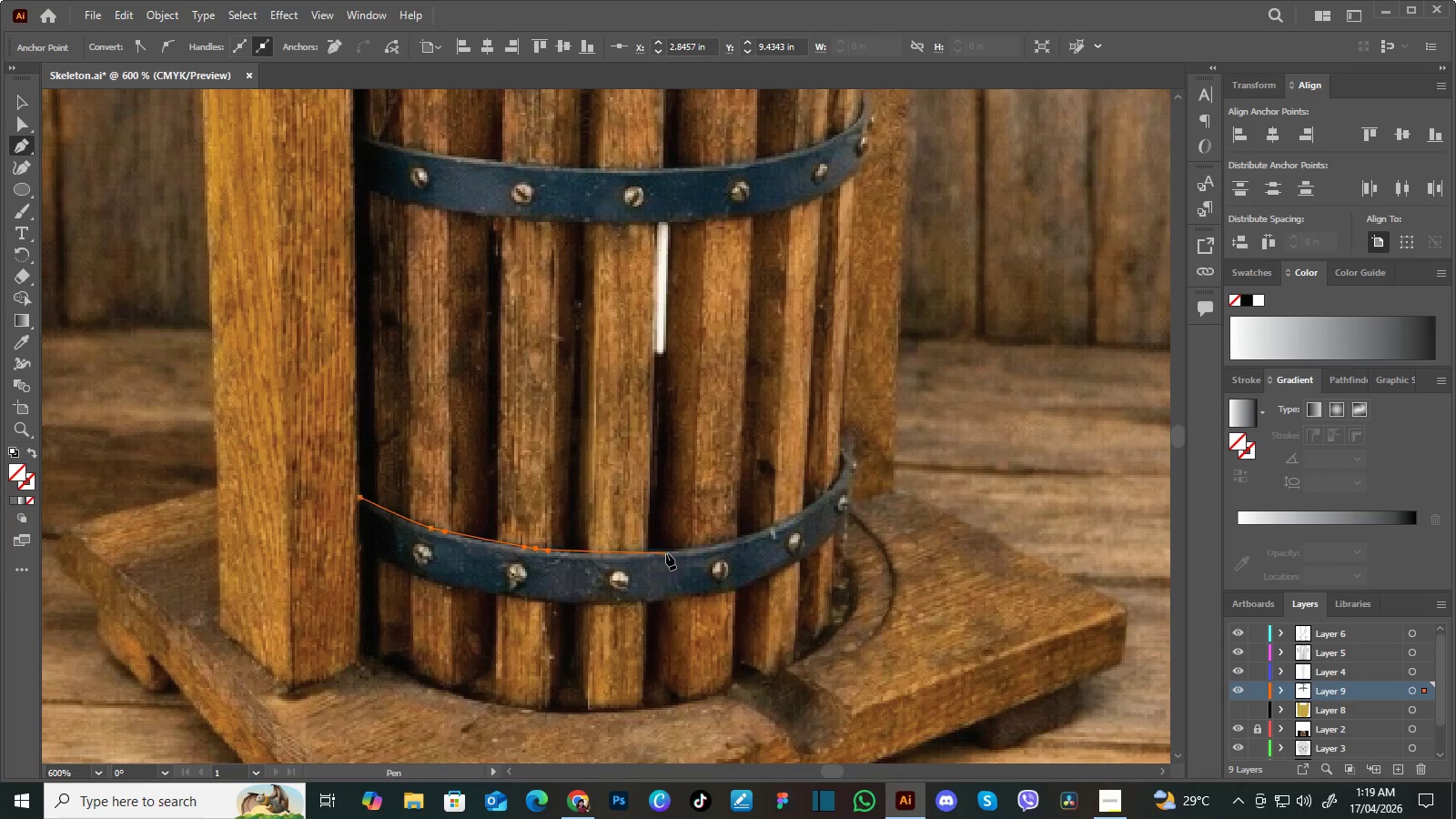 
left_click_drag(start_coordinate=[666, 552], to_coordinate=[673, 551])
 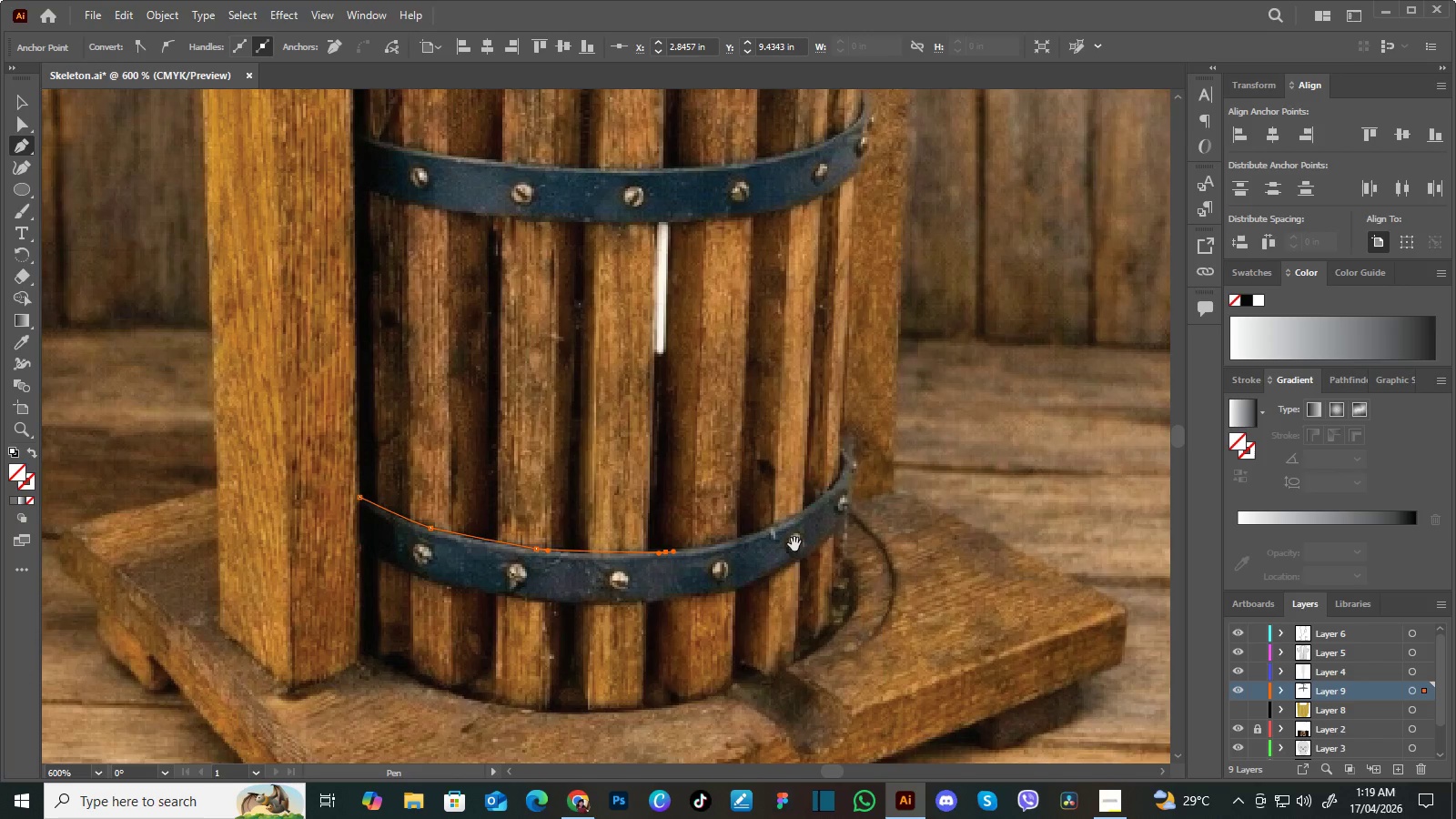 
hold_key(key=Space, duration=0.52)
 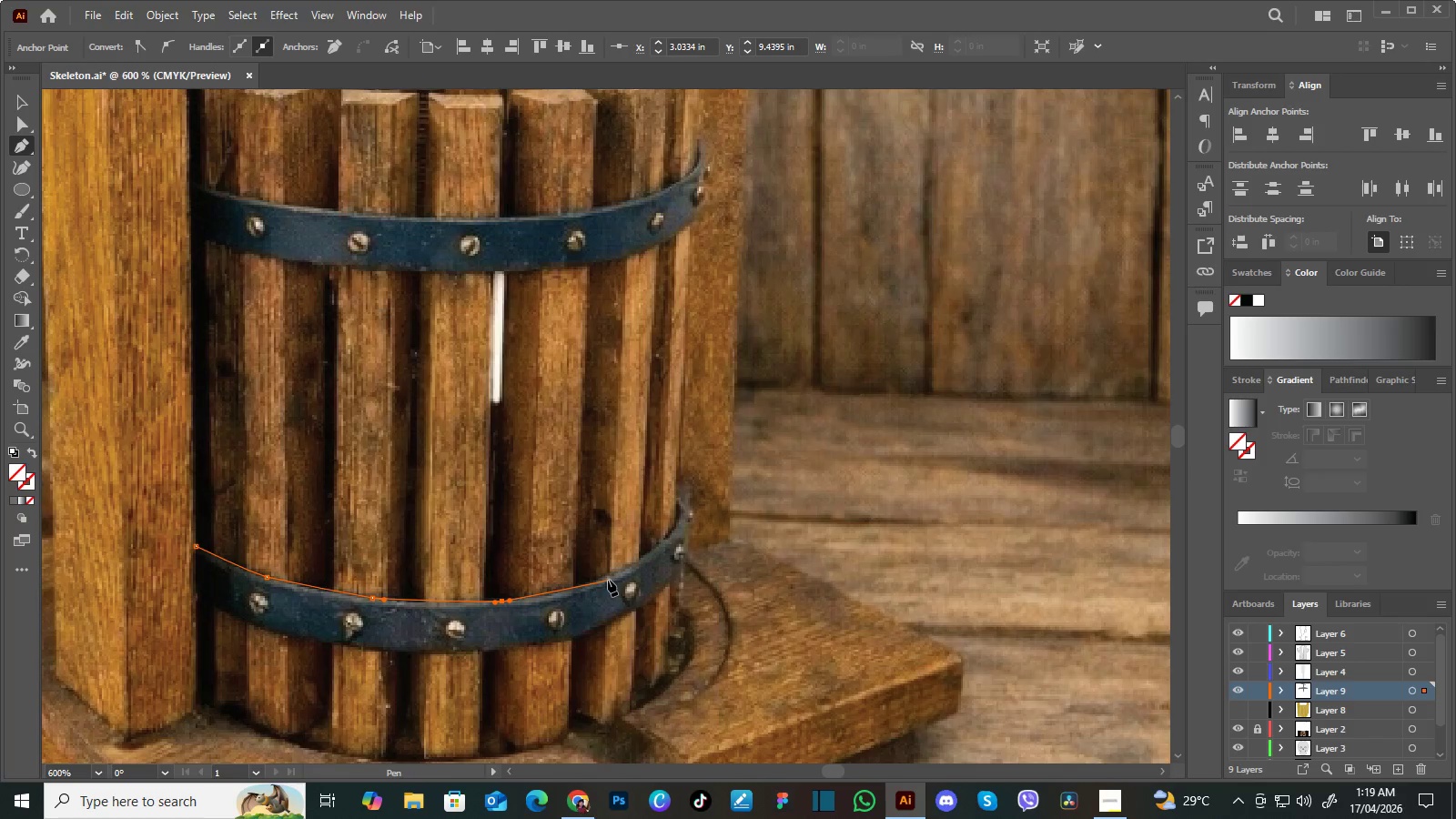 
left_click_drag(start_coordinate=[791, 547], to_coordinate=[627, 596])
 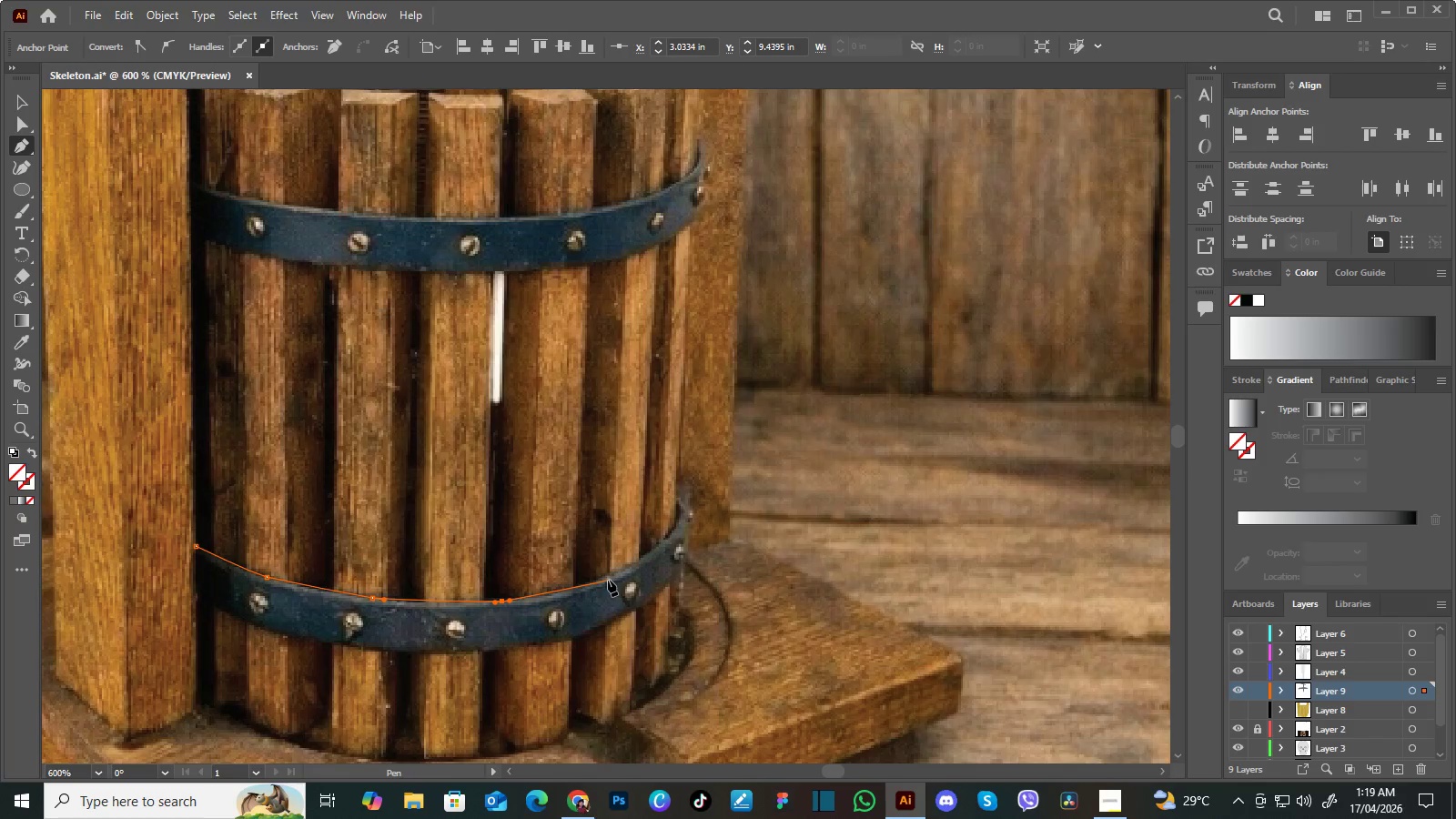 
left_click_drag(start_coordinate=[612, 578], to_coordinate=[626, 571])
 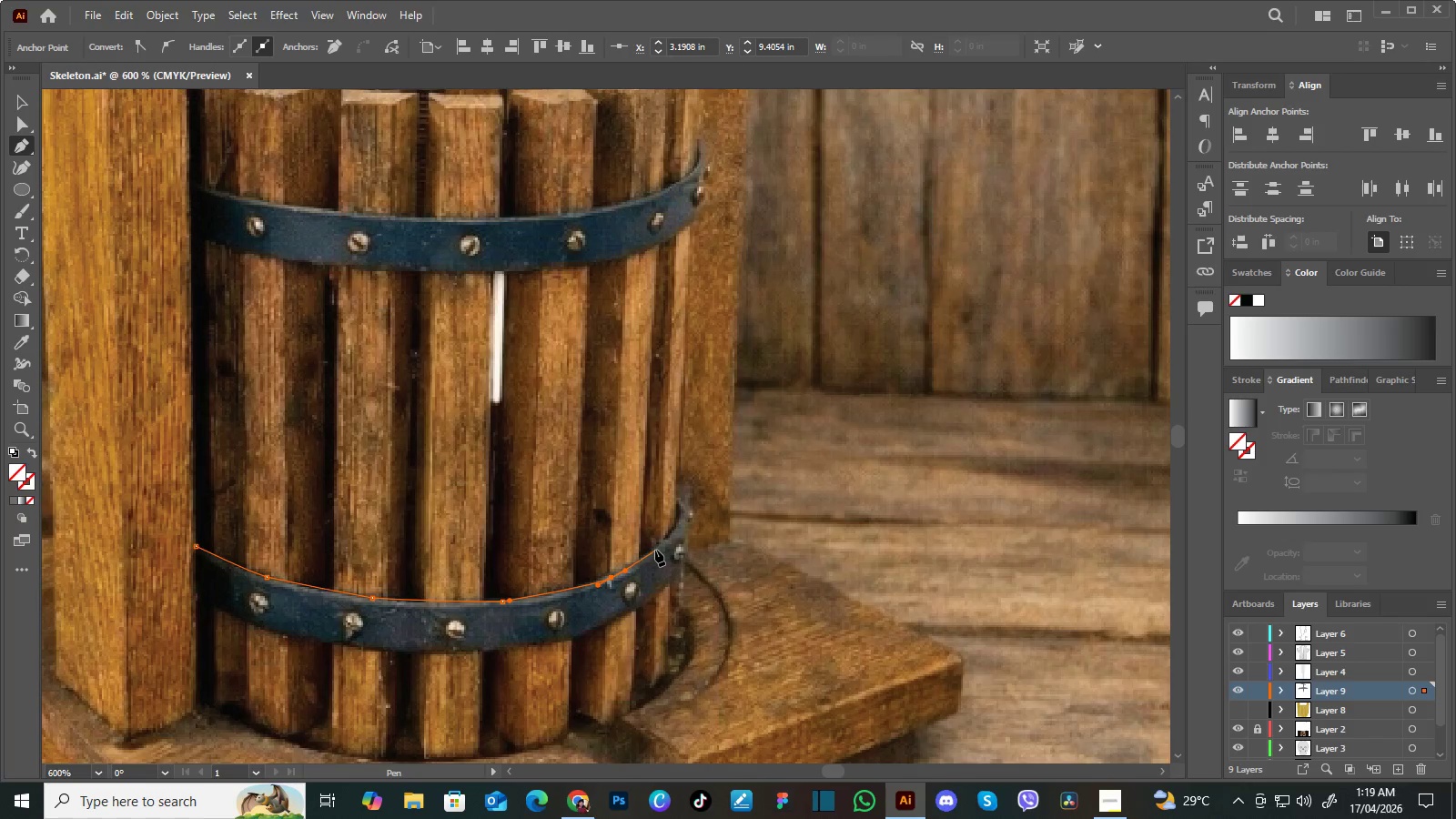 
left_click_drag(start_coordinate=[655, 550], to_coordinate=[660, 546])
 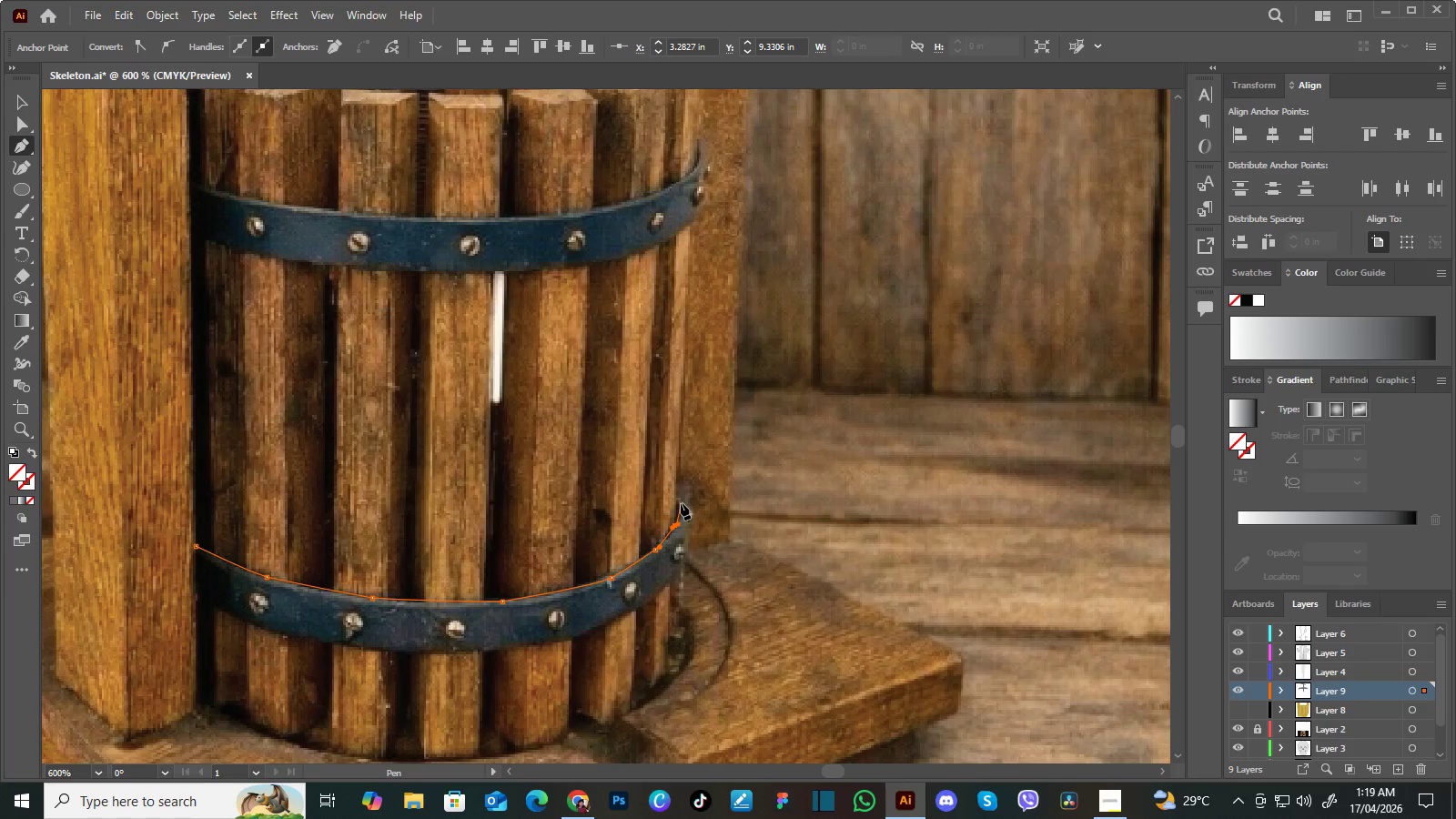 
left_click([680, 503])
 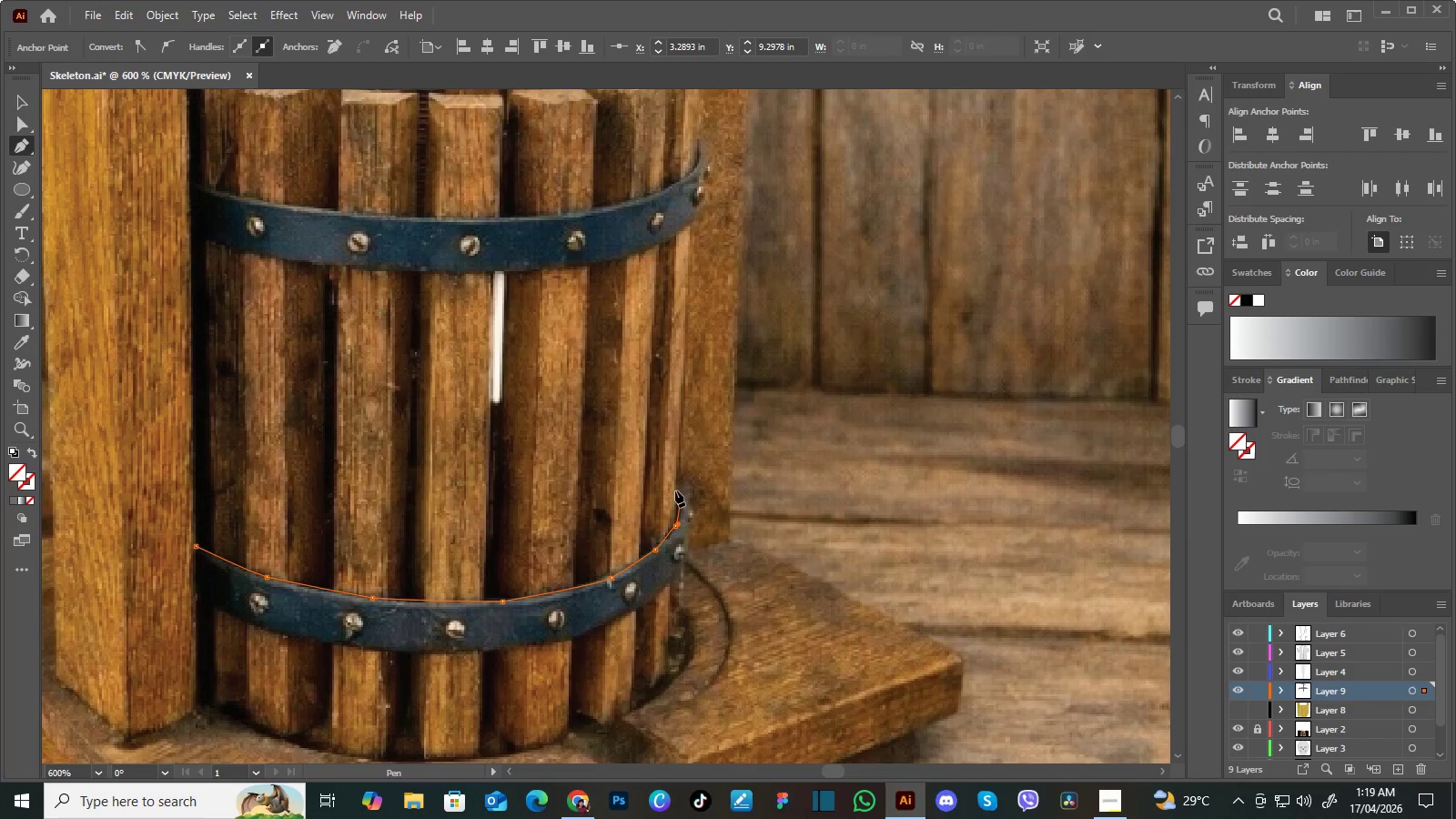 
left_click([675, 490])
 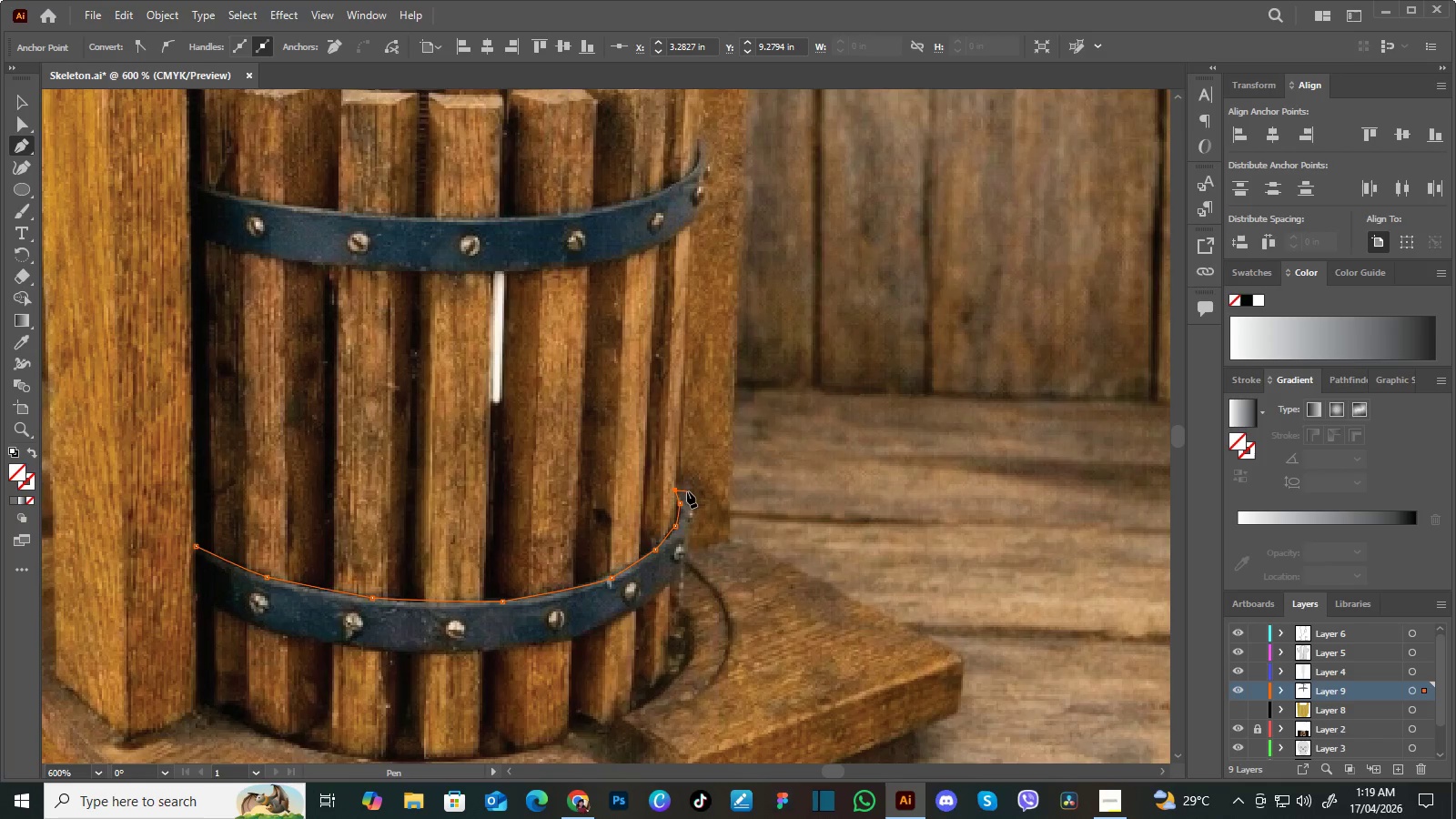 
left_click([687, 491])
 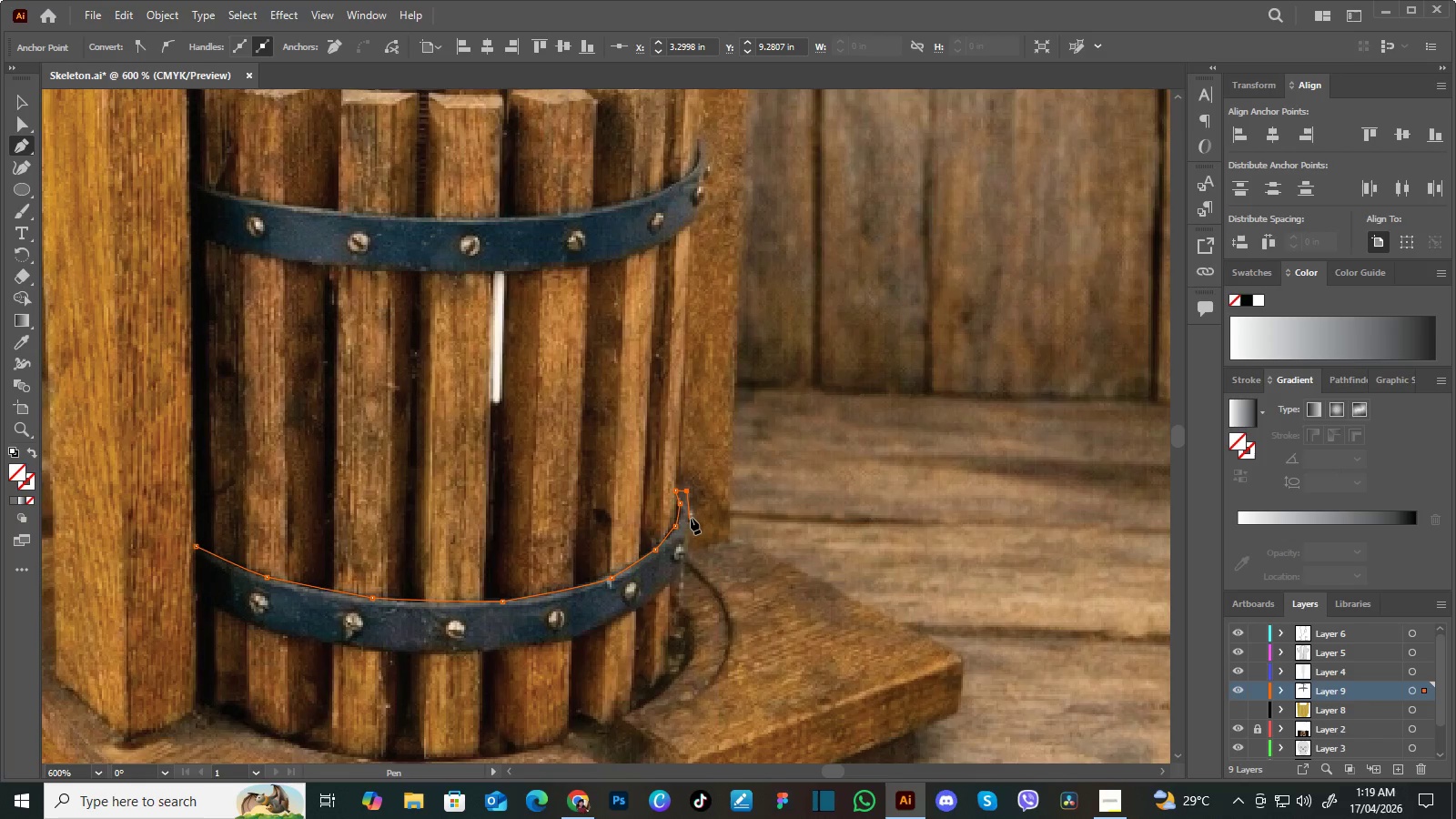 
left_click([691, 516])
 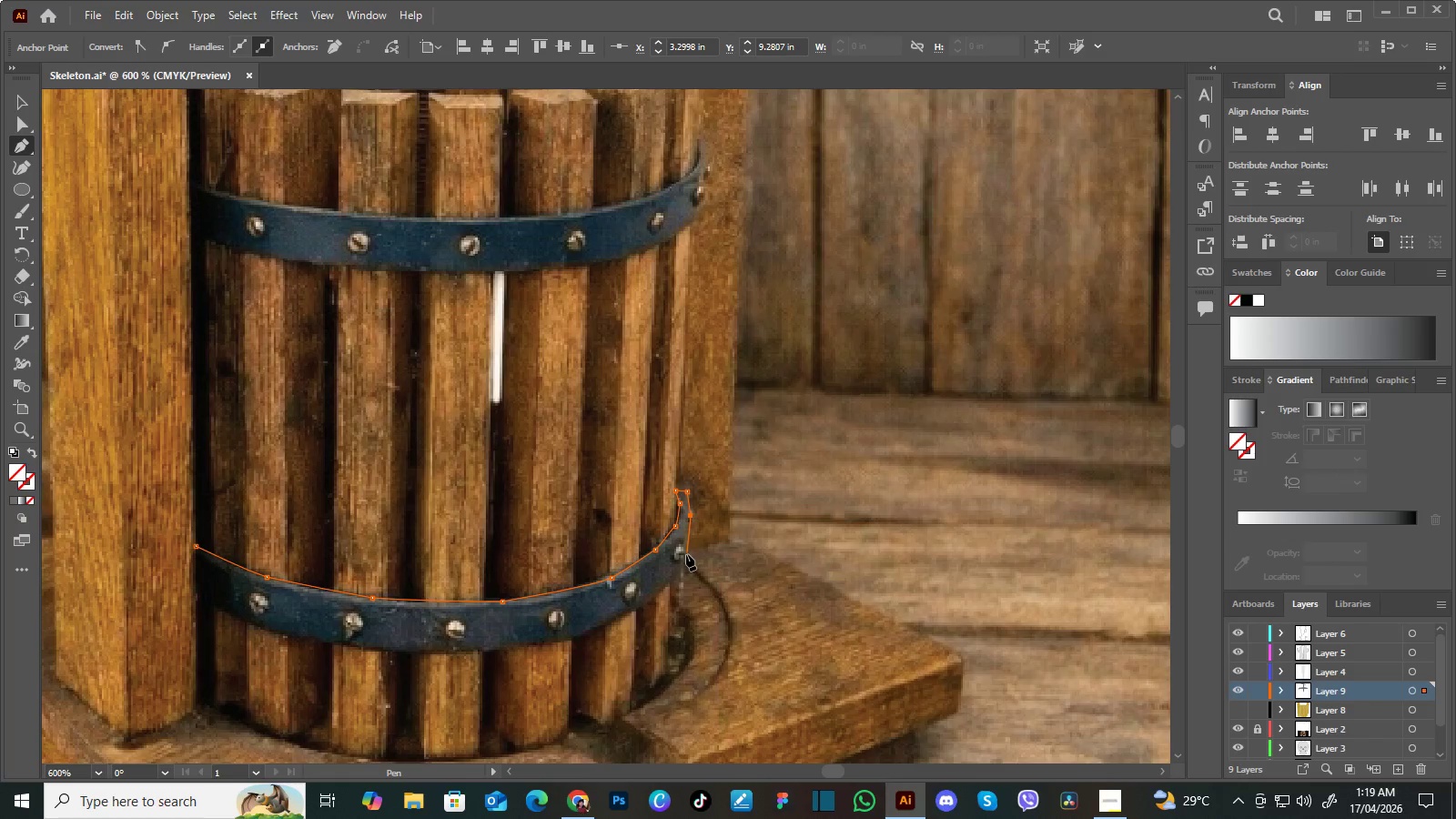 
left_click([686, 554])
 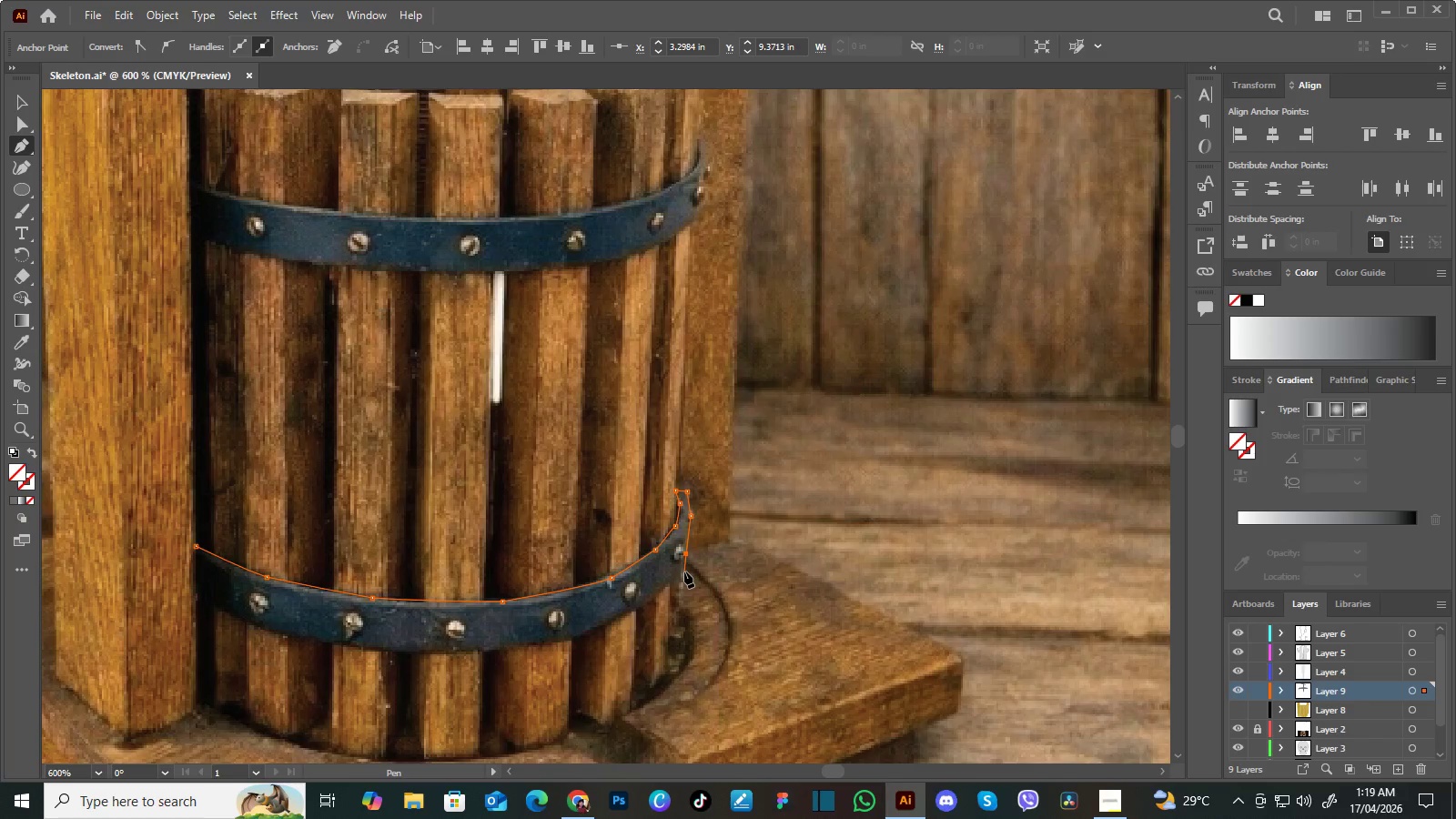 
left_click([684, 571])
 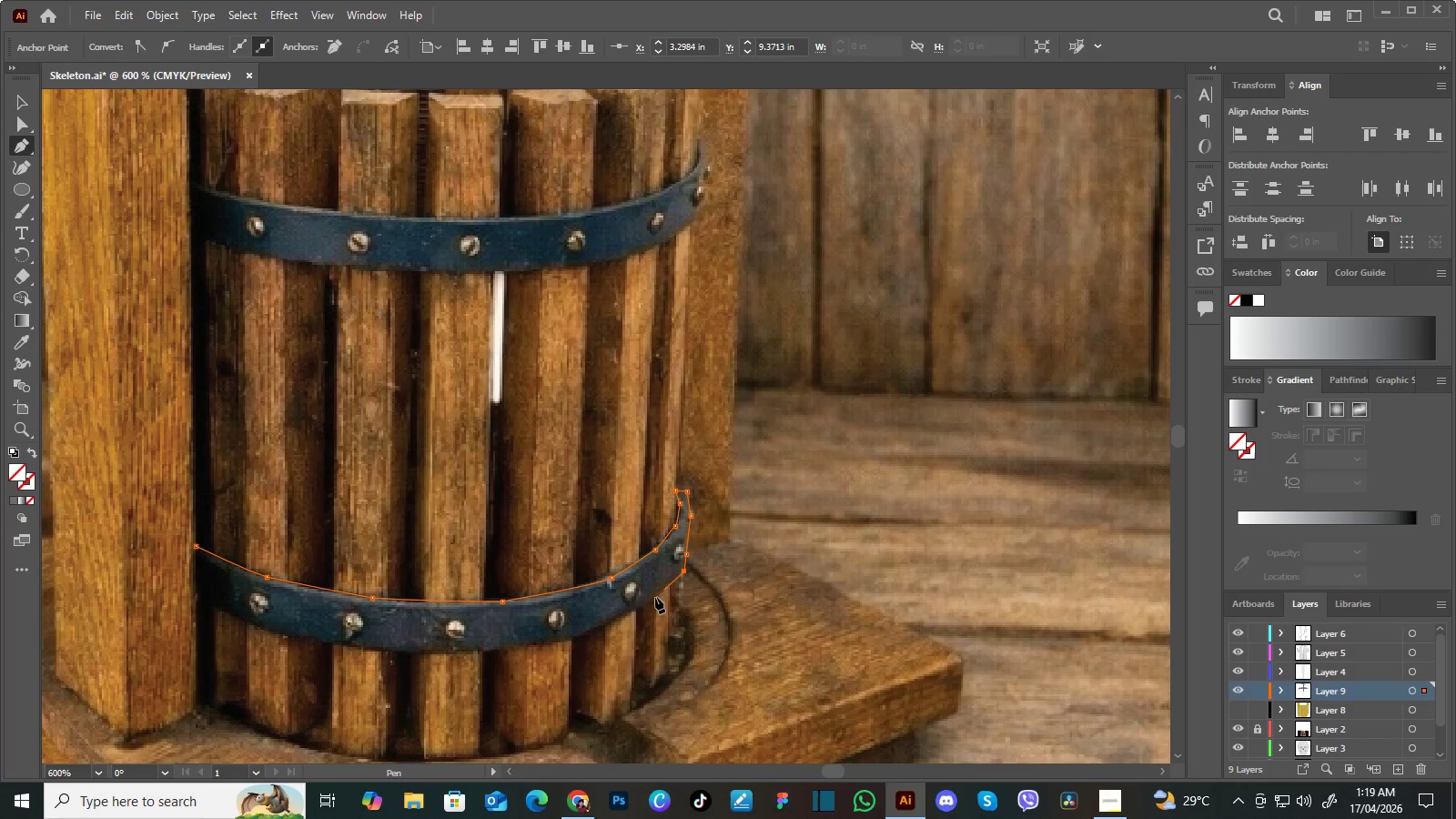 
hold_key(key=Space, duration=0.61)
 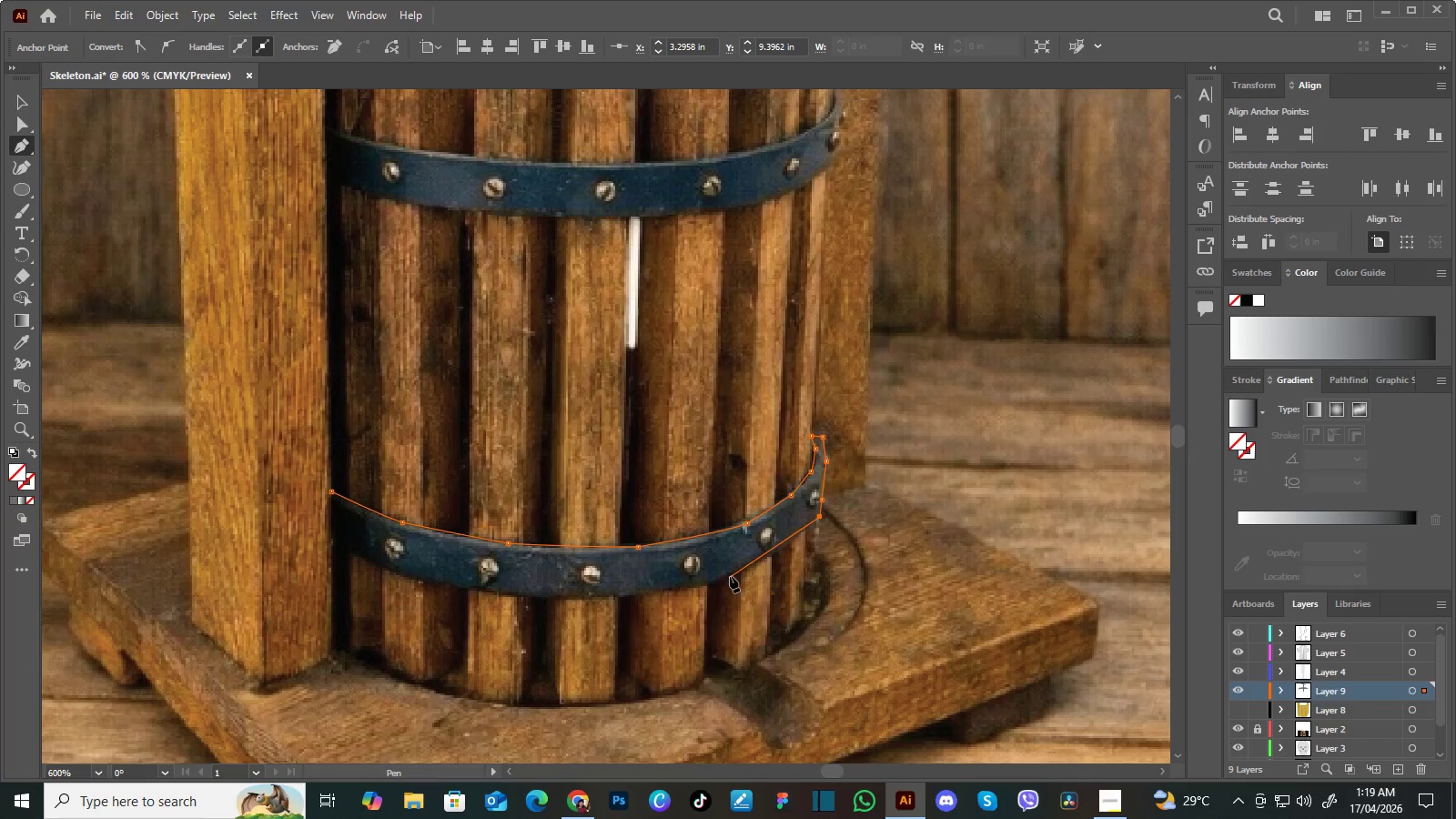 
left_click_drag(start_coordinate=[642, 610], to_coordinate=[781, 554])
 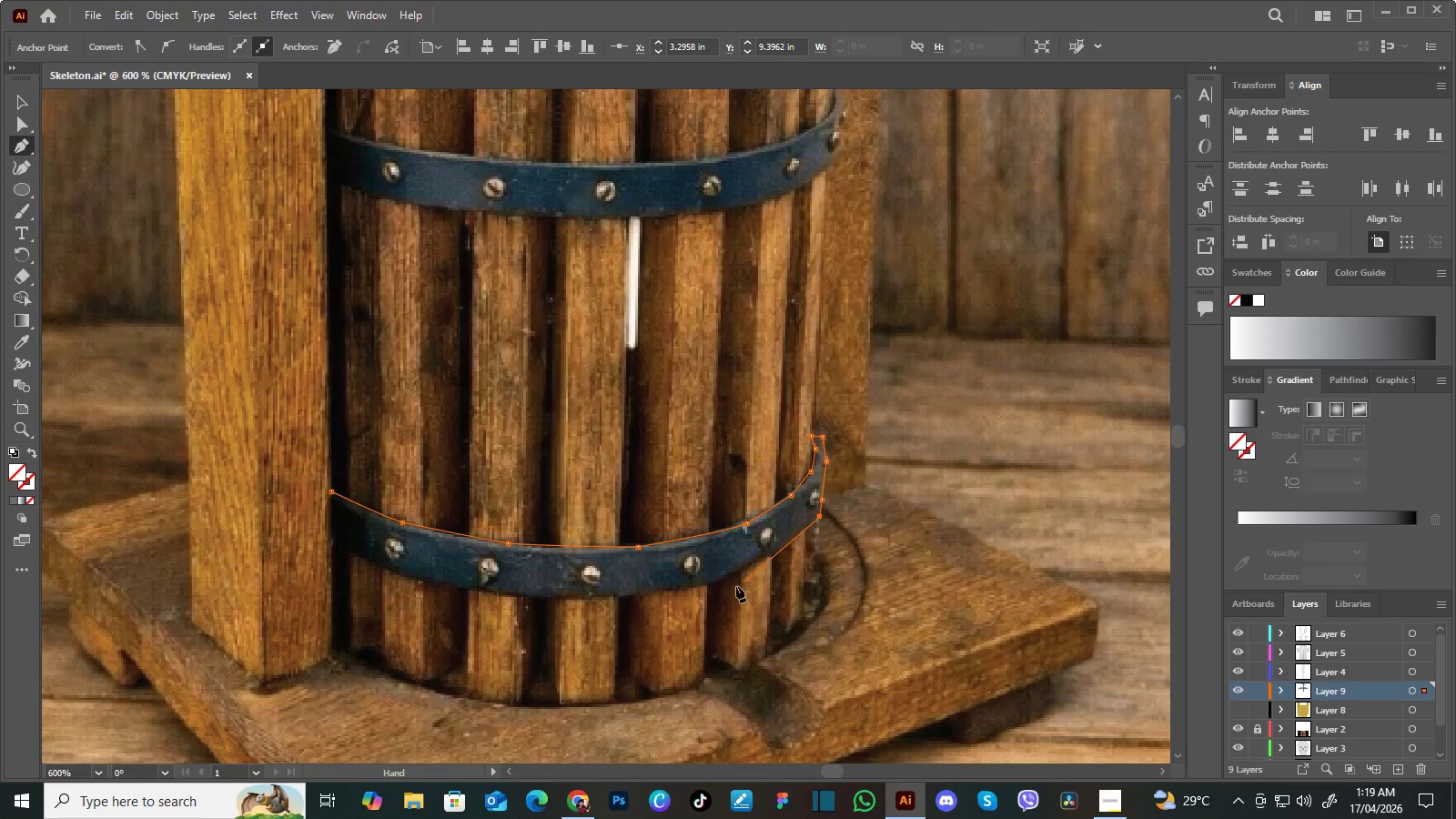 
hold_key(key=Space, duration=14.95)
 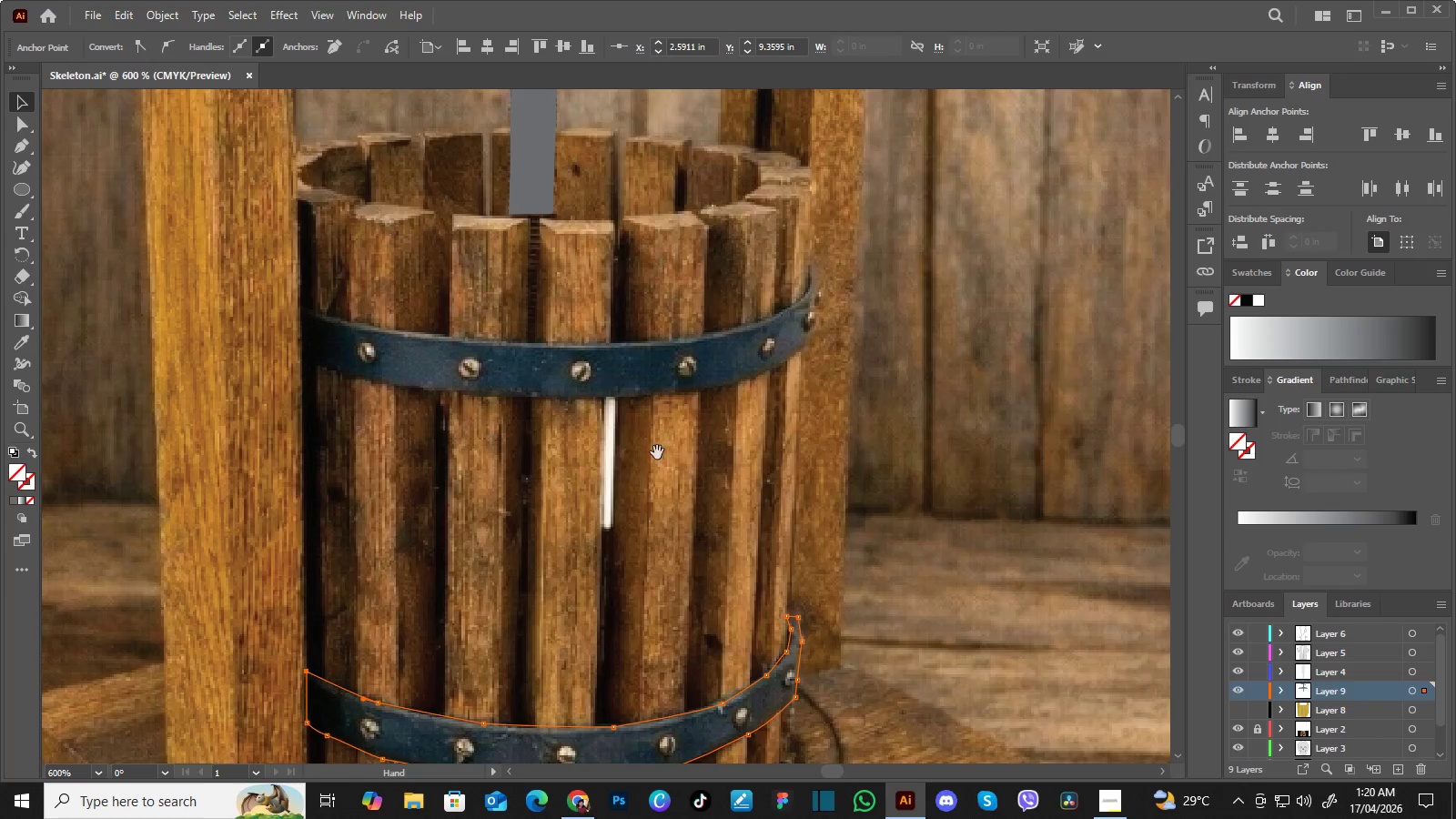 
left_click_drag(start_coordinate=[773, 554], to_coordinate=[749, 565])
 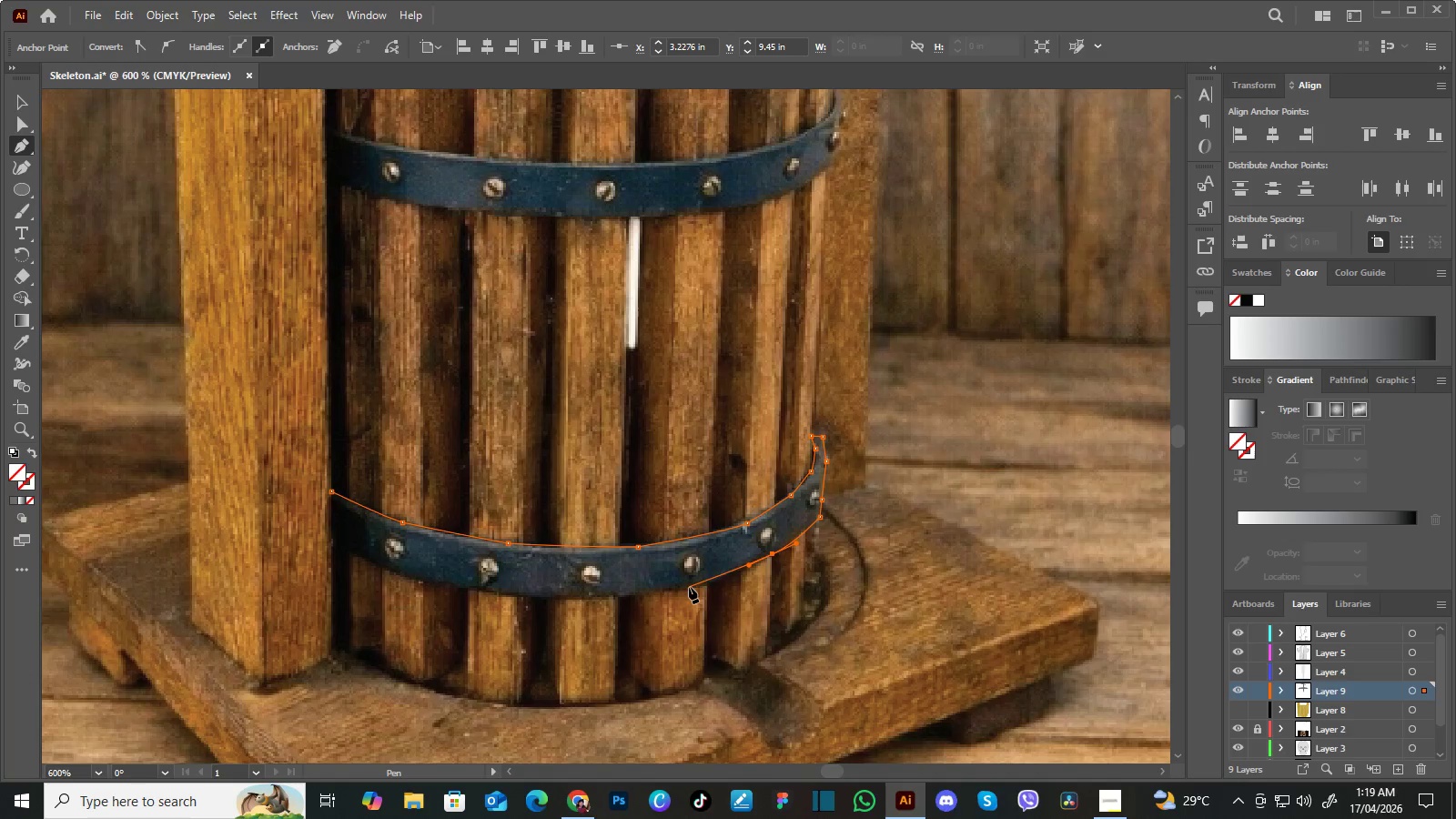 
left_click_drag(start_coordinate=[690, 588], to_coordinate=[664, 591])
 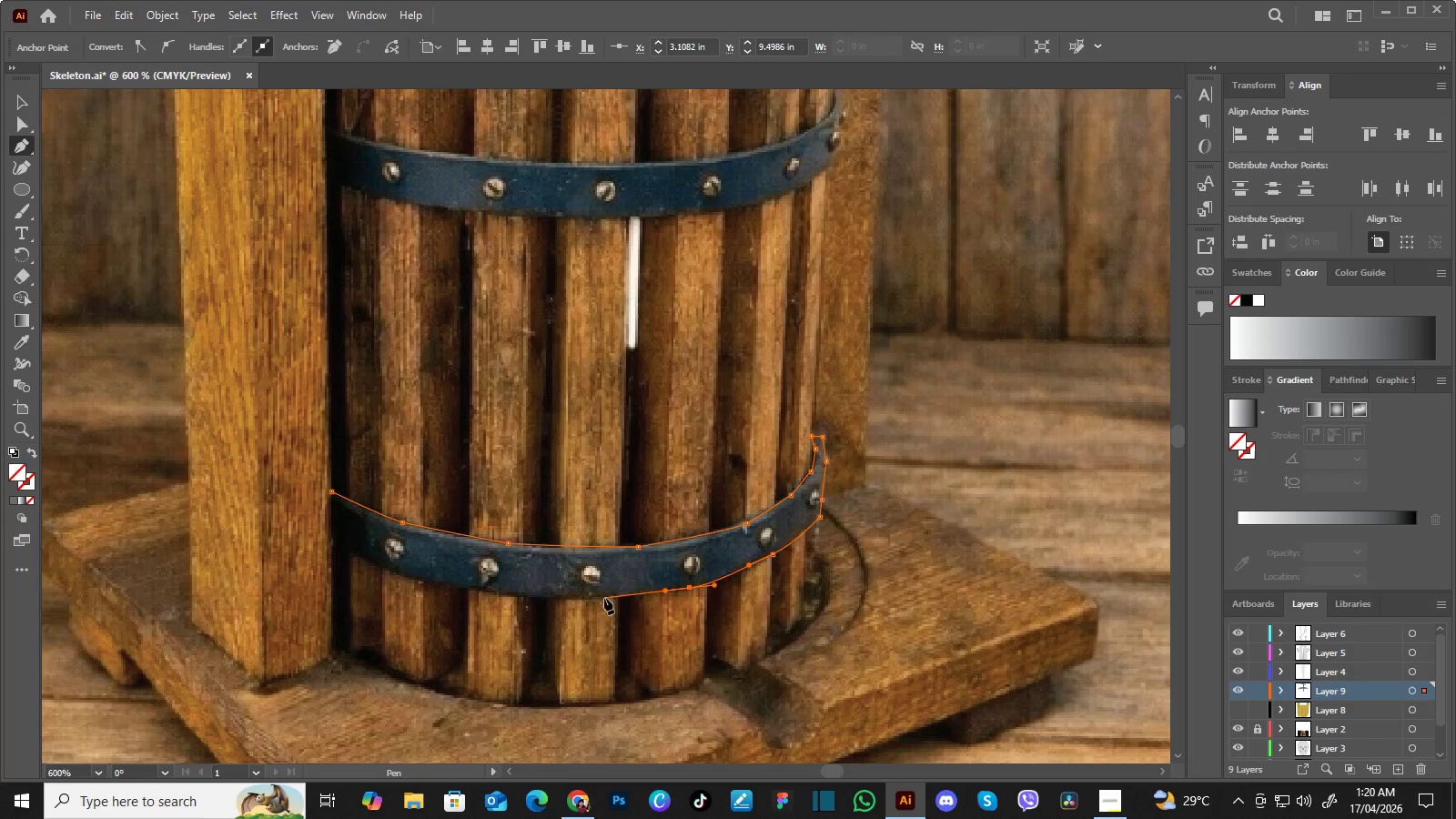 
left_click_drag(start_coordinate=[600, 598], to_coordinate=[582, 598])
 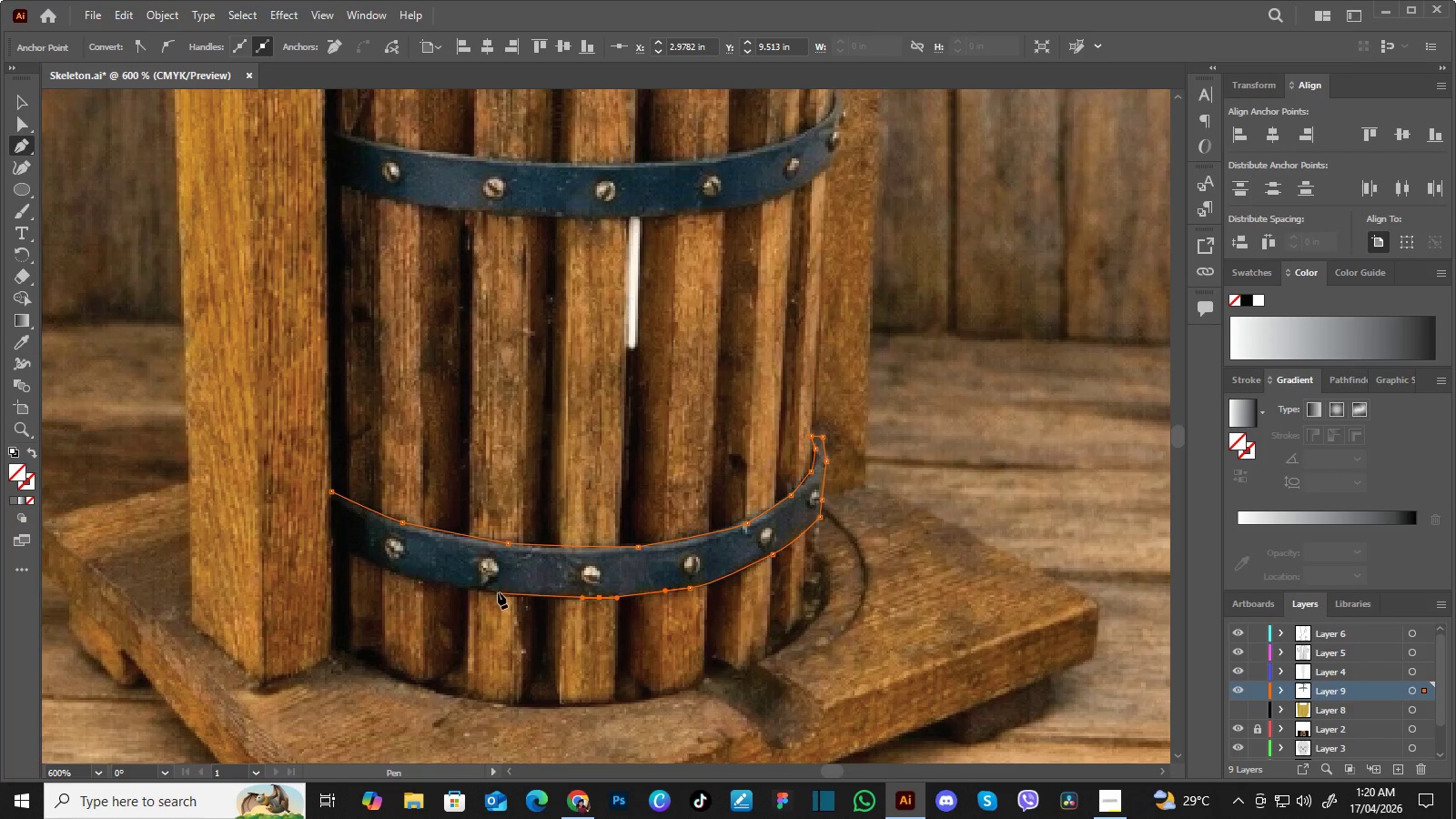 
left_click_drag(start_coordinate=[495, 592], to_coordinate=[474, 592])
 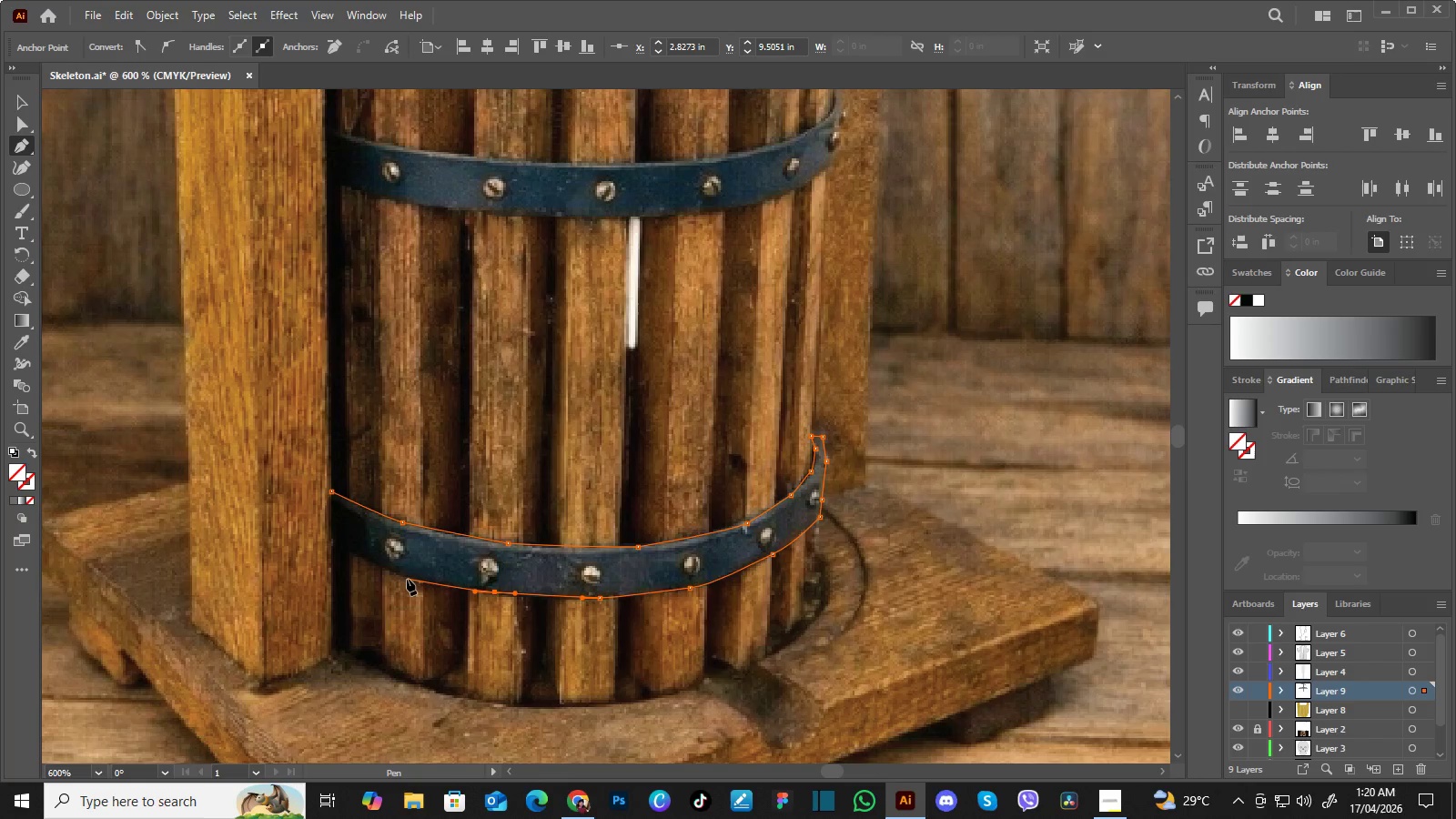 
left_click_drag(start_coordinate=[407, 579], to_coordinate=[396, 576])
 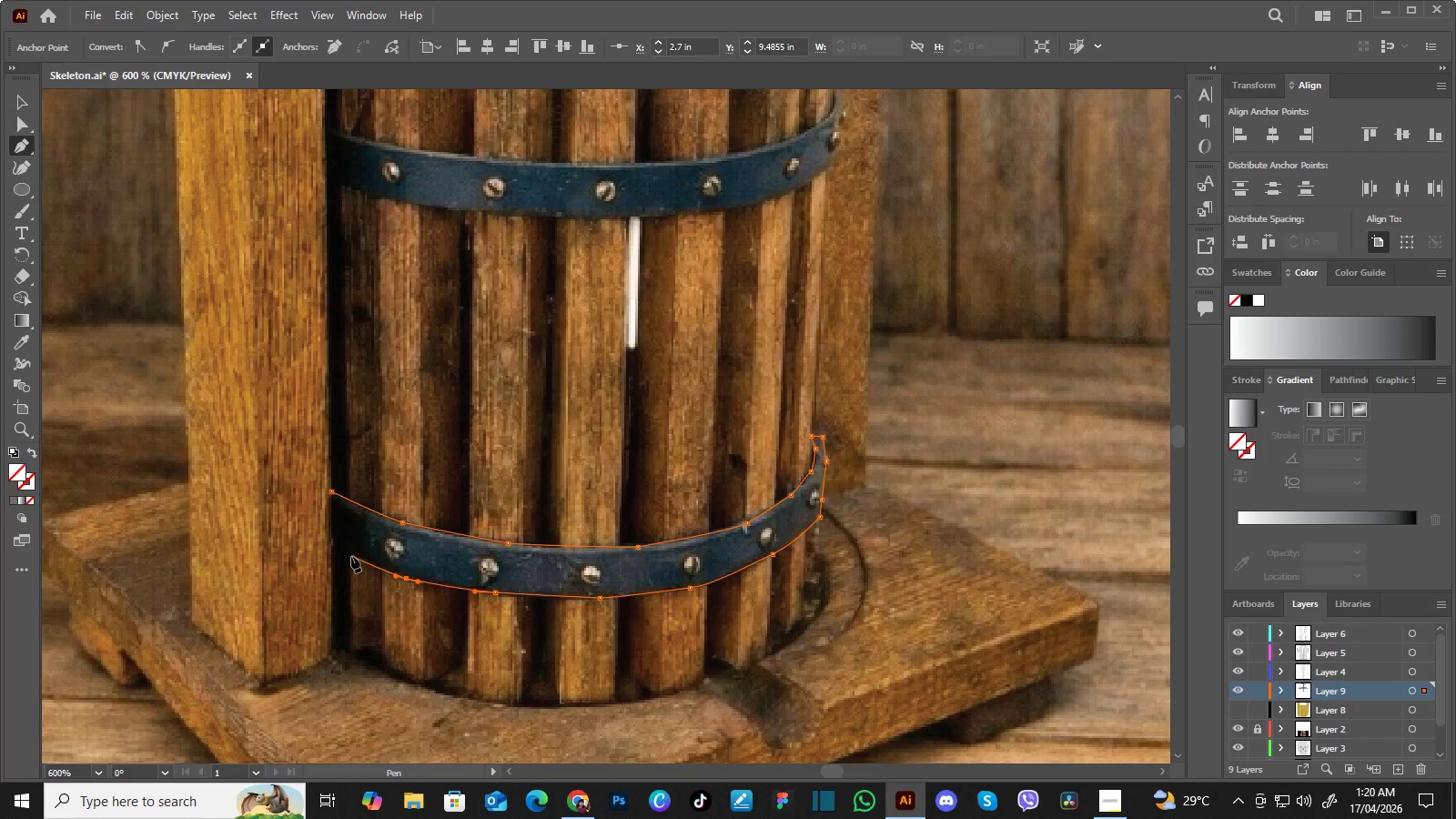 
left_click_drag(start_coordinate=[351, 555], to_coordinate=[339, 551])
 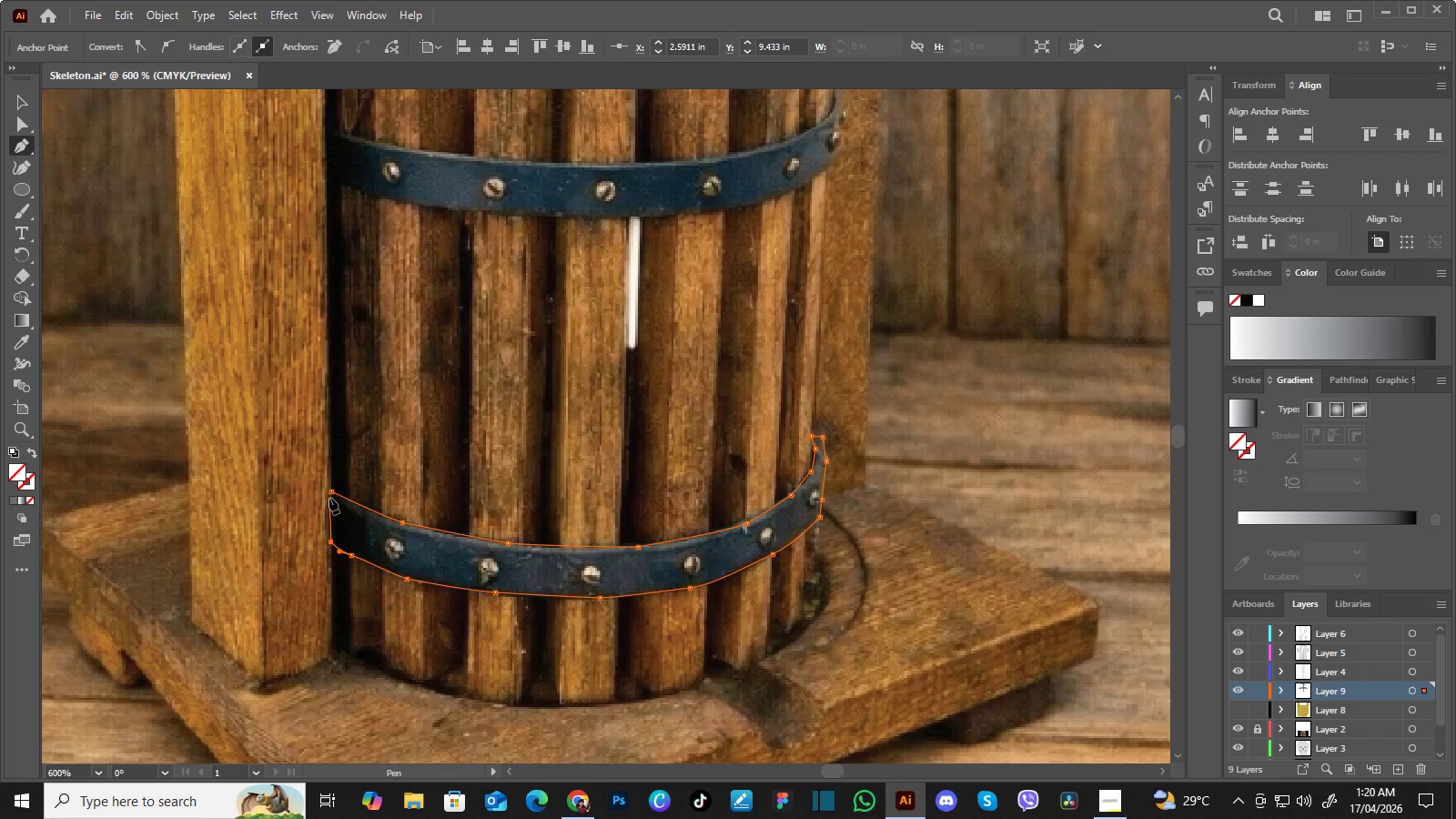 
left_click([331, 490])
 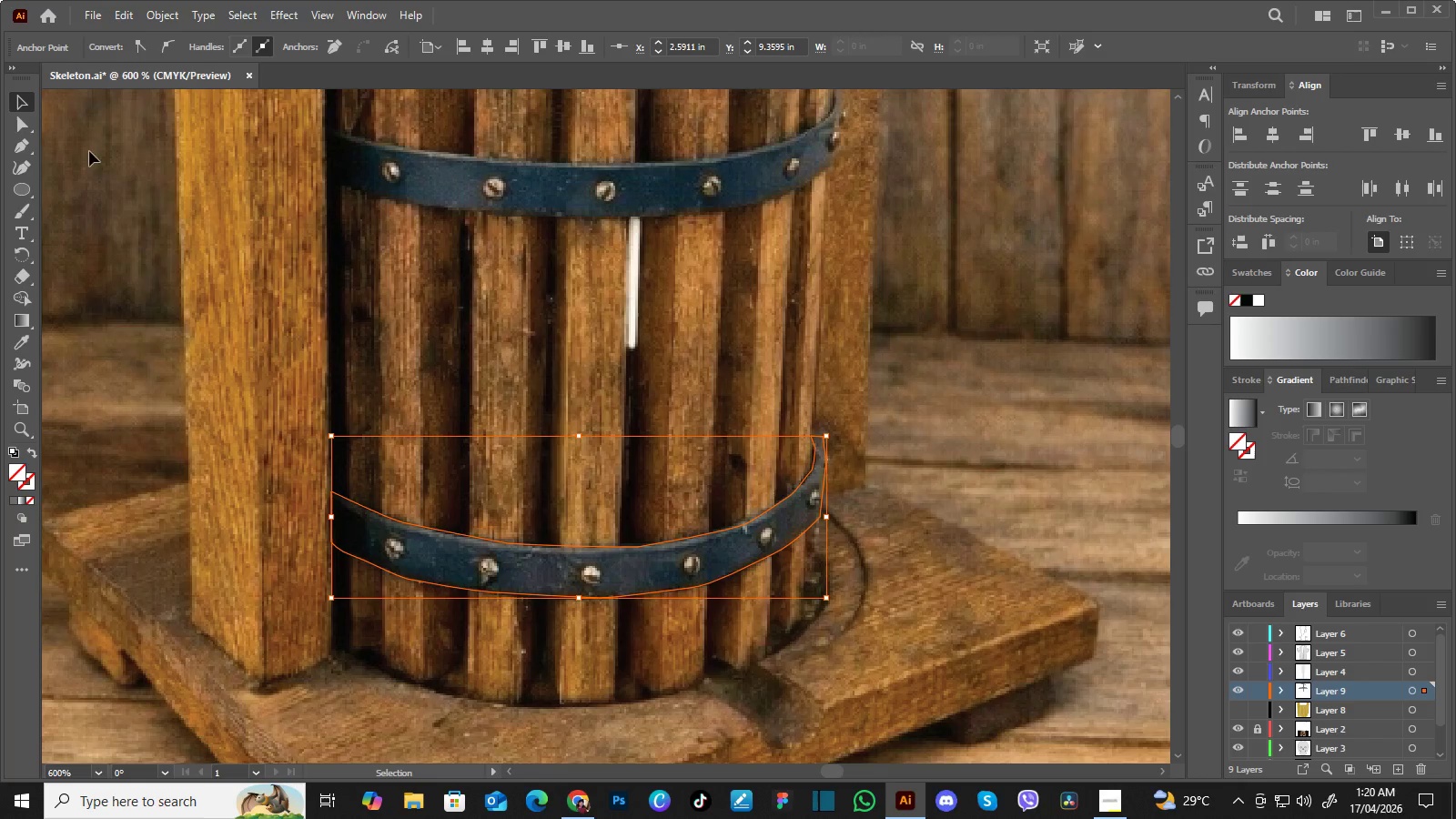 
hold_key(key=Space, duration=1.05)
 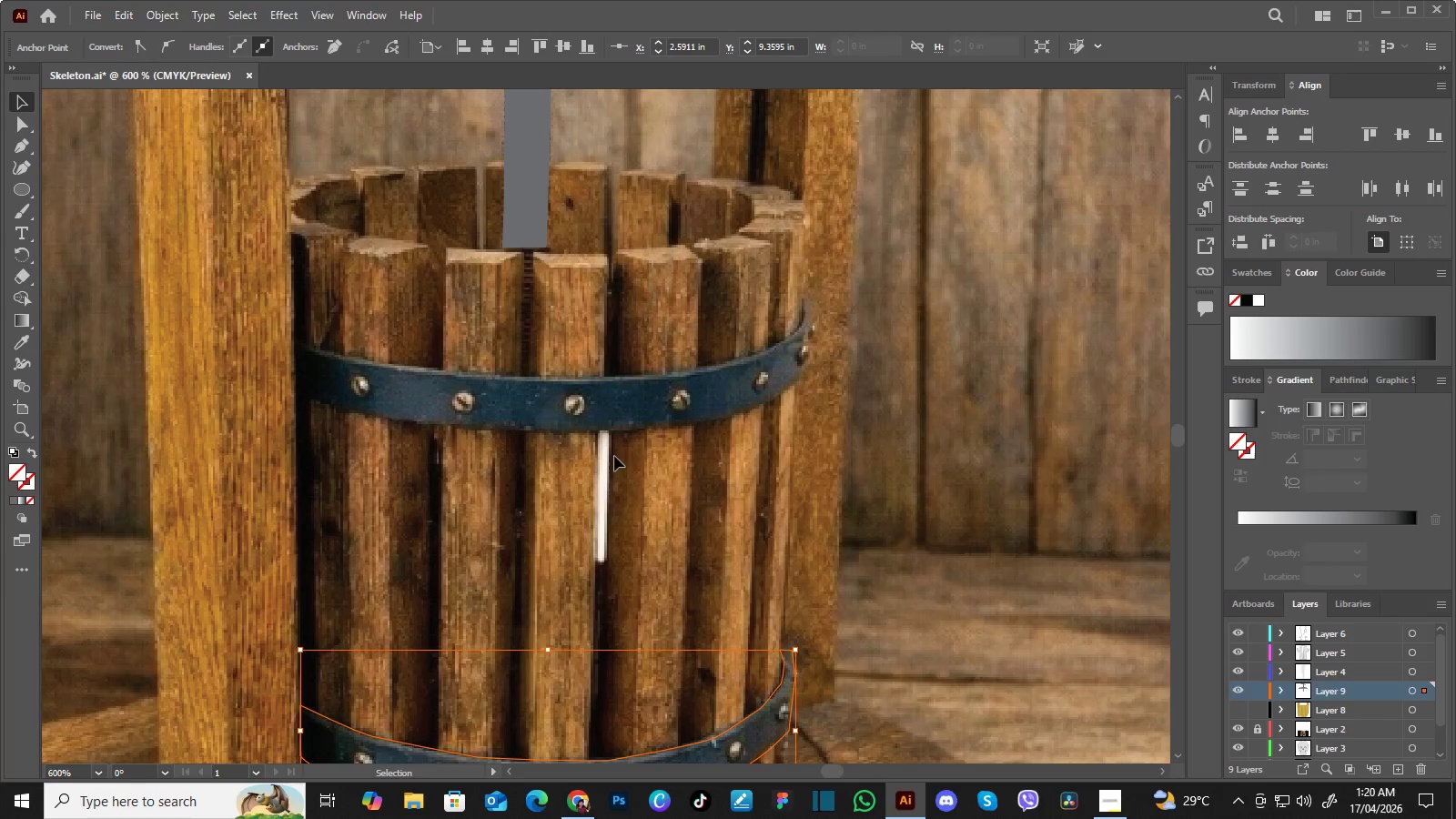 
left_click_drag(start_coordinate=[602, 369], to_coordinate=[578, 549])
 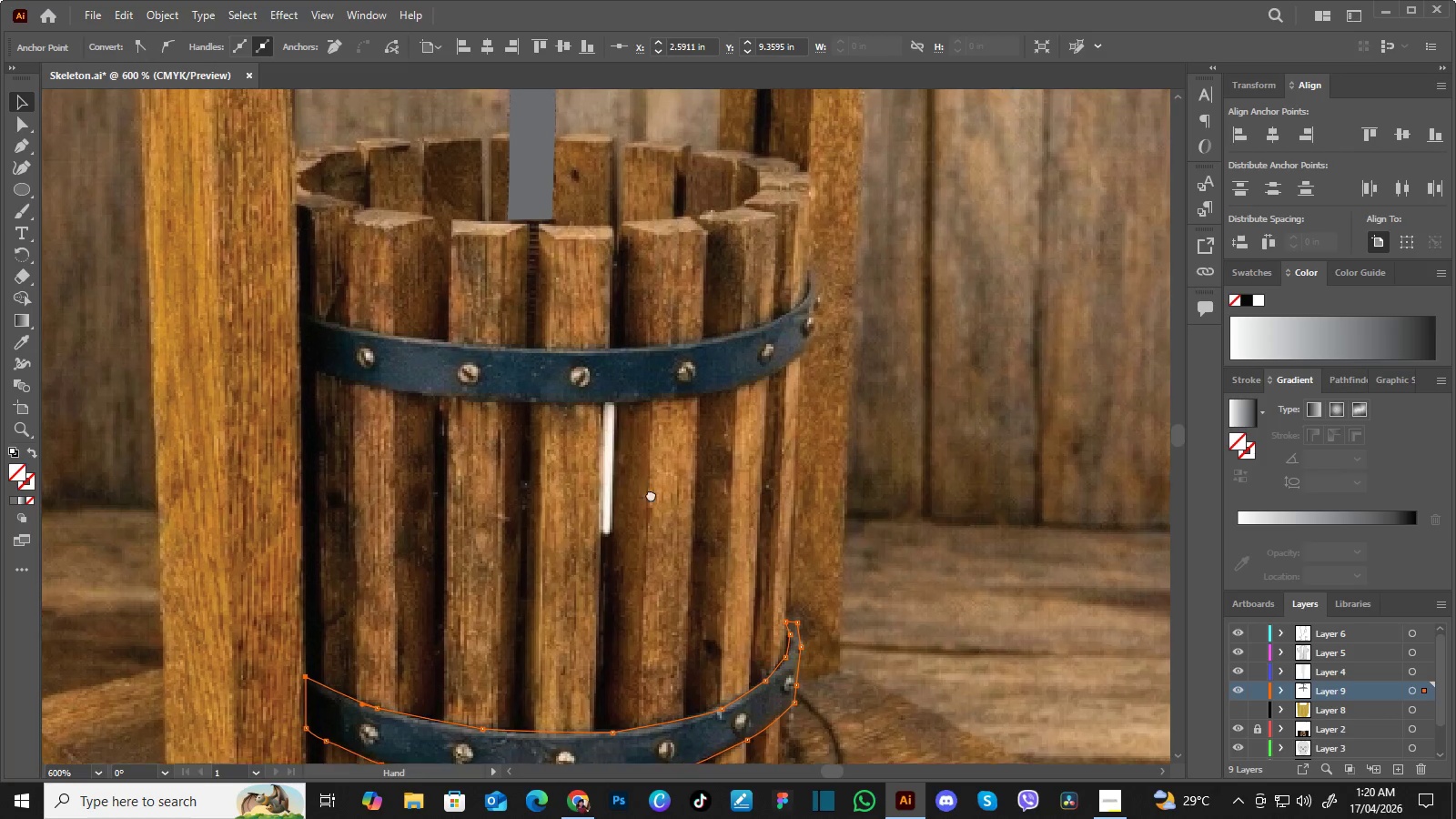 
left_click_drag(start_coordinate=[657, 460], to_coordinate=[651, 494])
 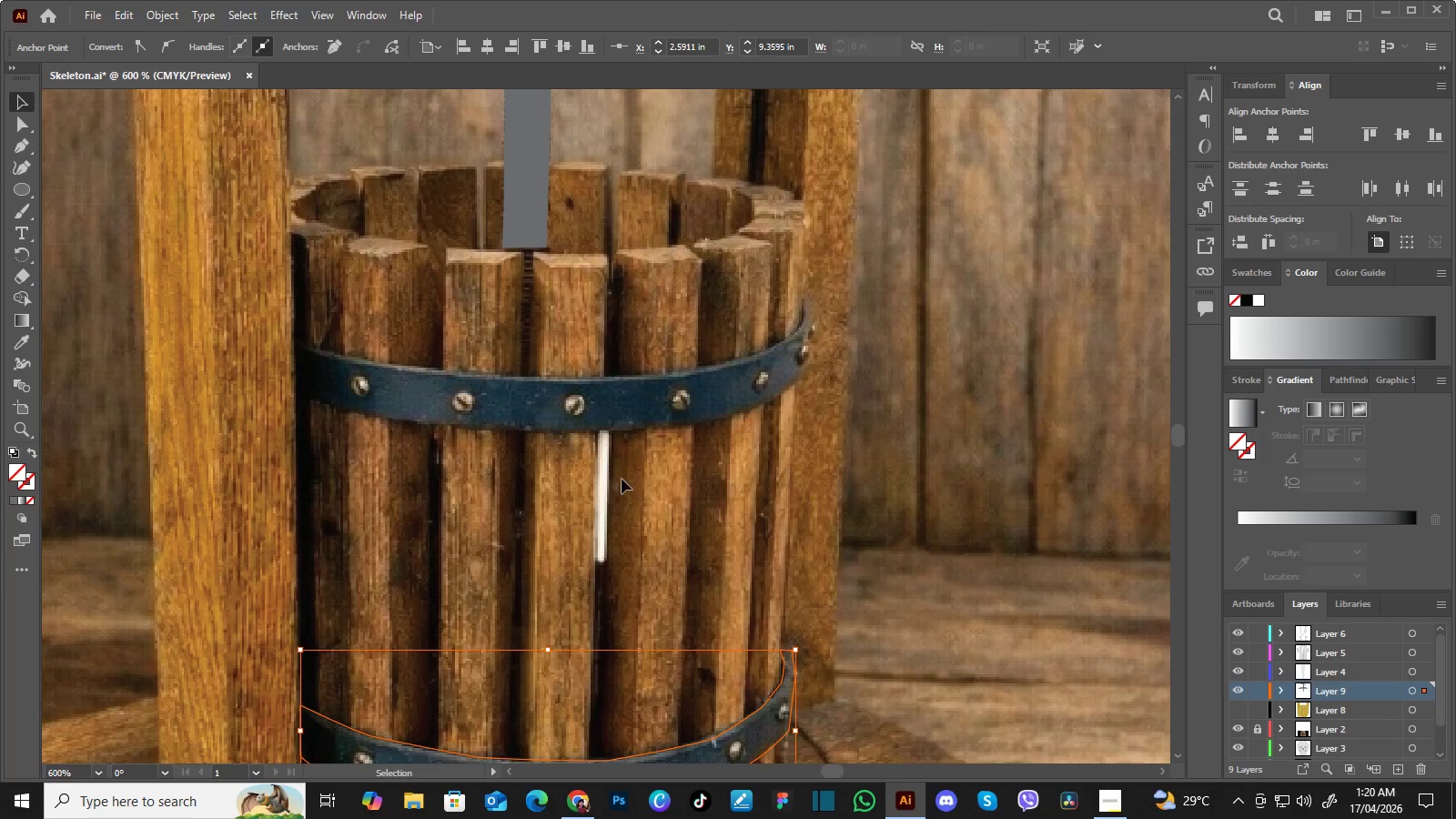 
key(I)
 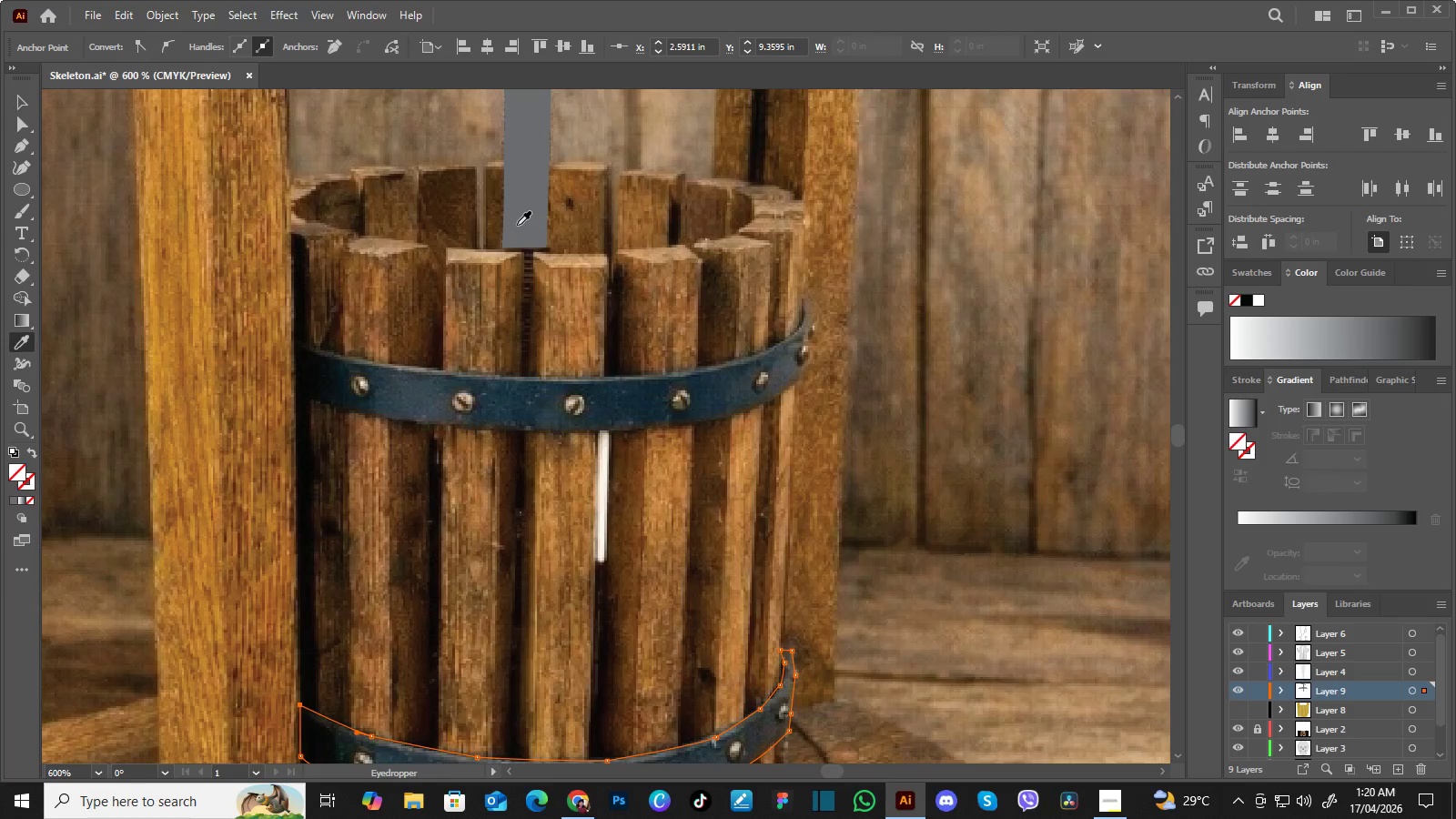 
left_click([517, 225])
 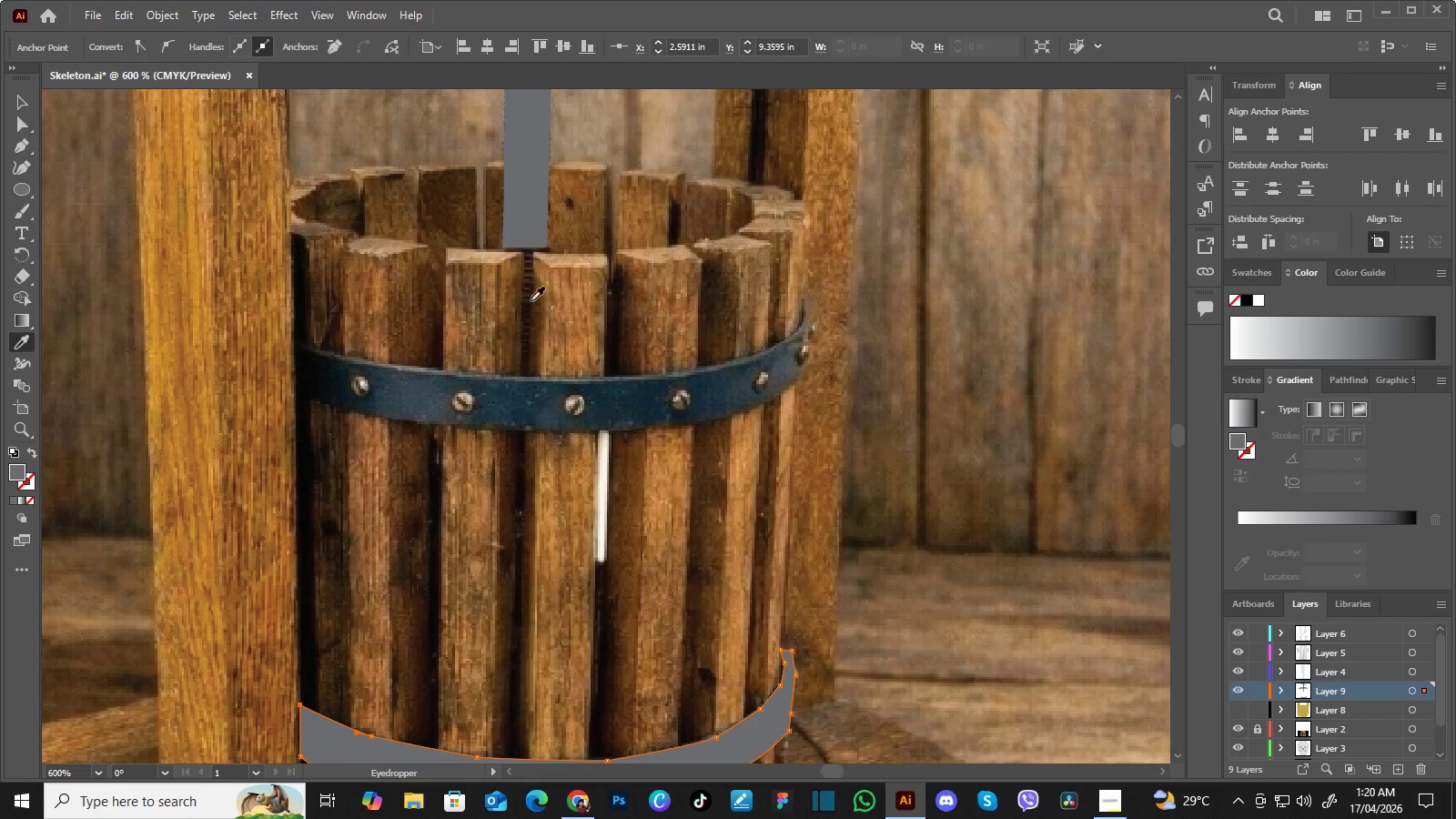 
type(vi)
 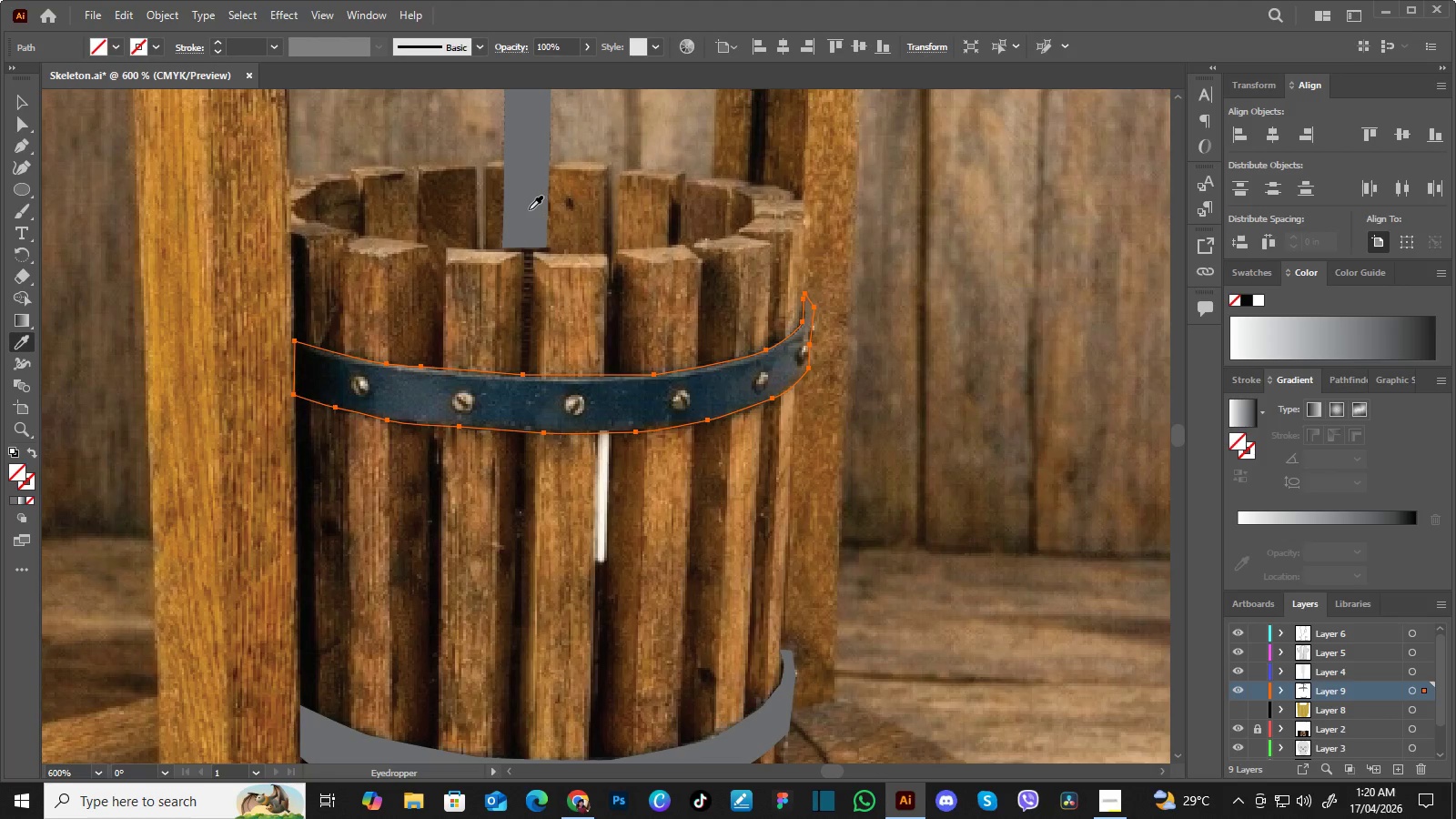 
left_click_drag(start_coordinate=[545, 355], to_coordinate=[540, 398])
 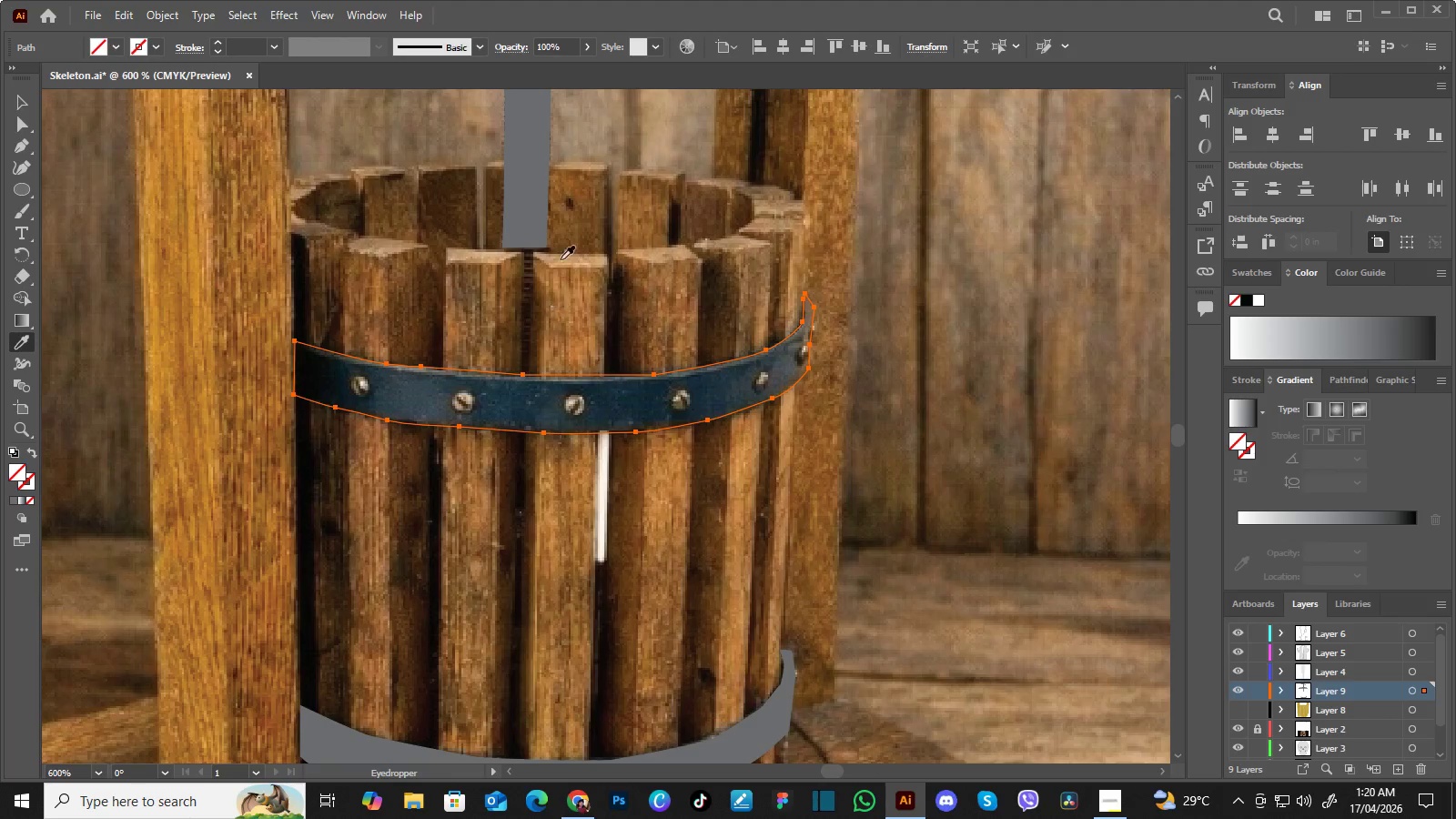 
left_click([529, 209])
 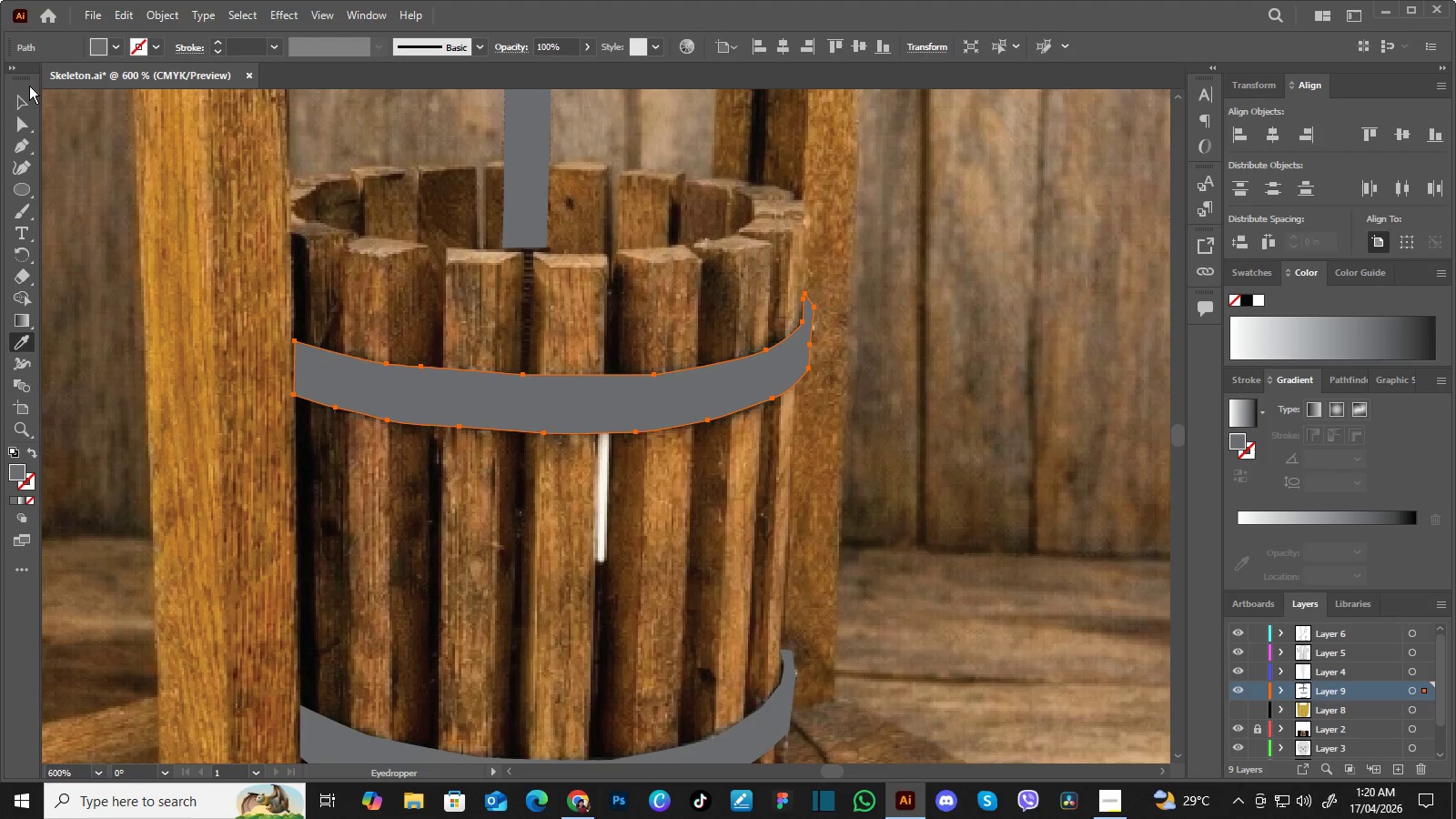 
left_click([25, 100])
 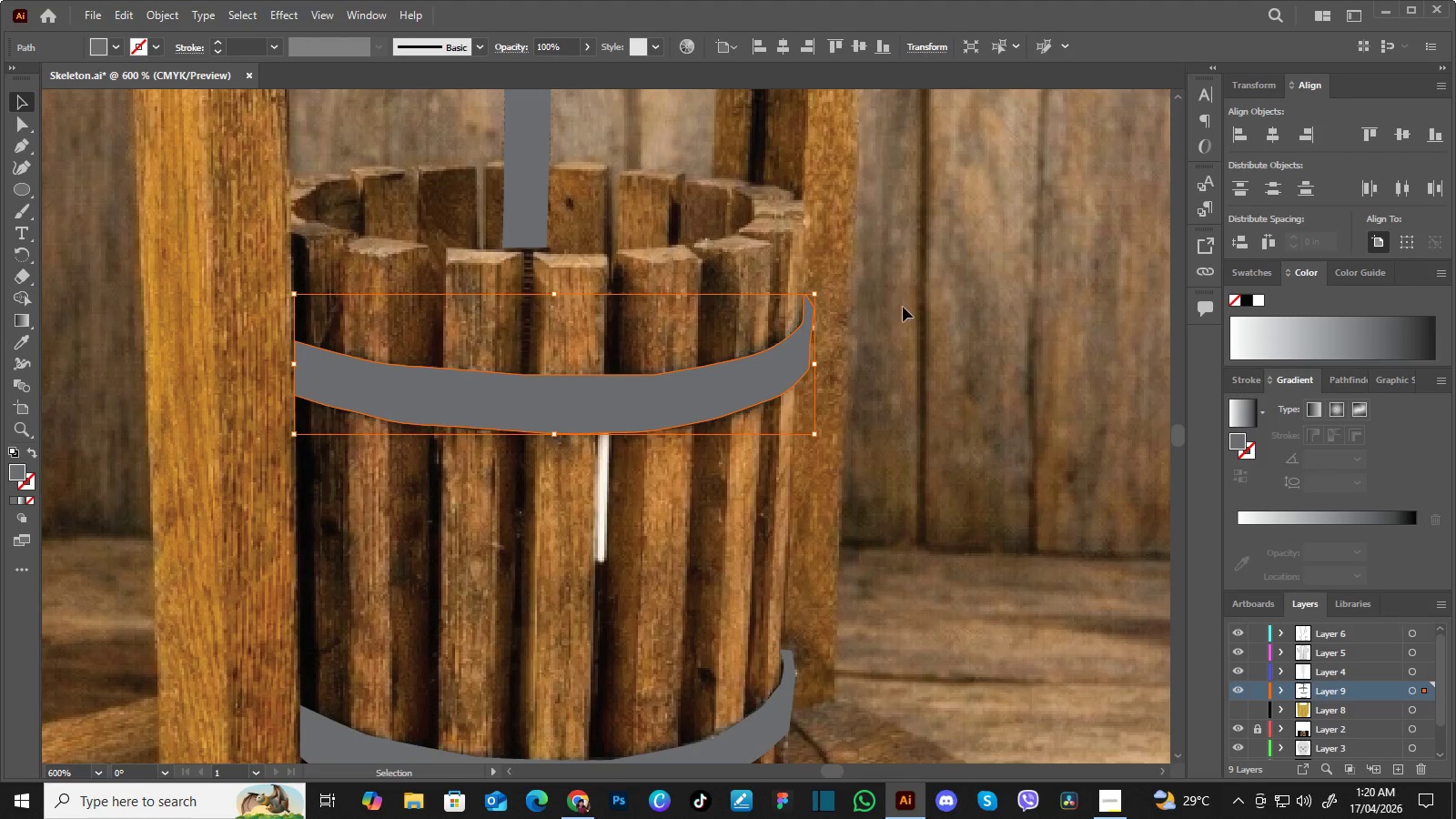 
left_click([974, 318])
 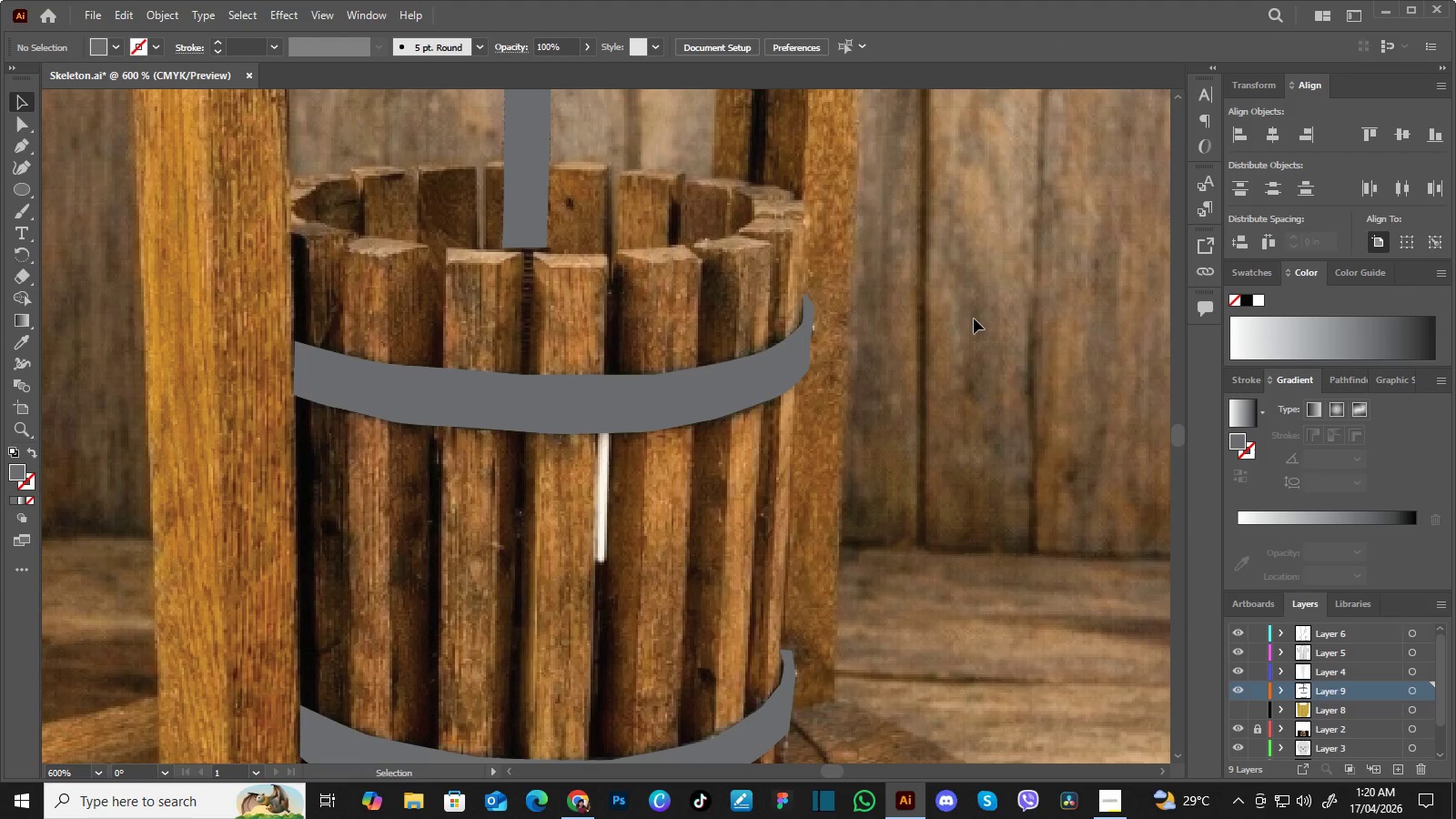 
key(Control+Minus)
 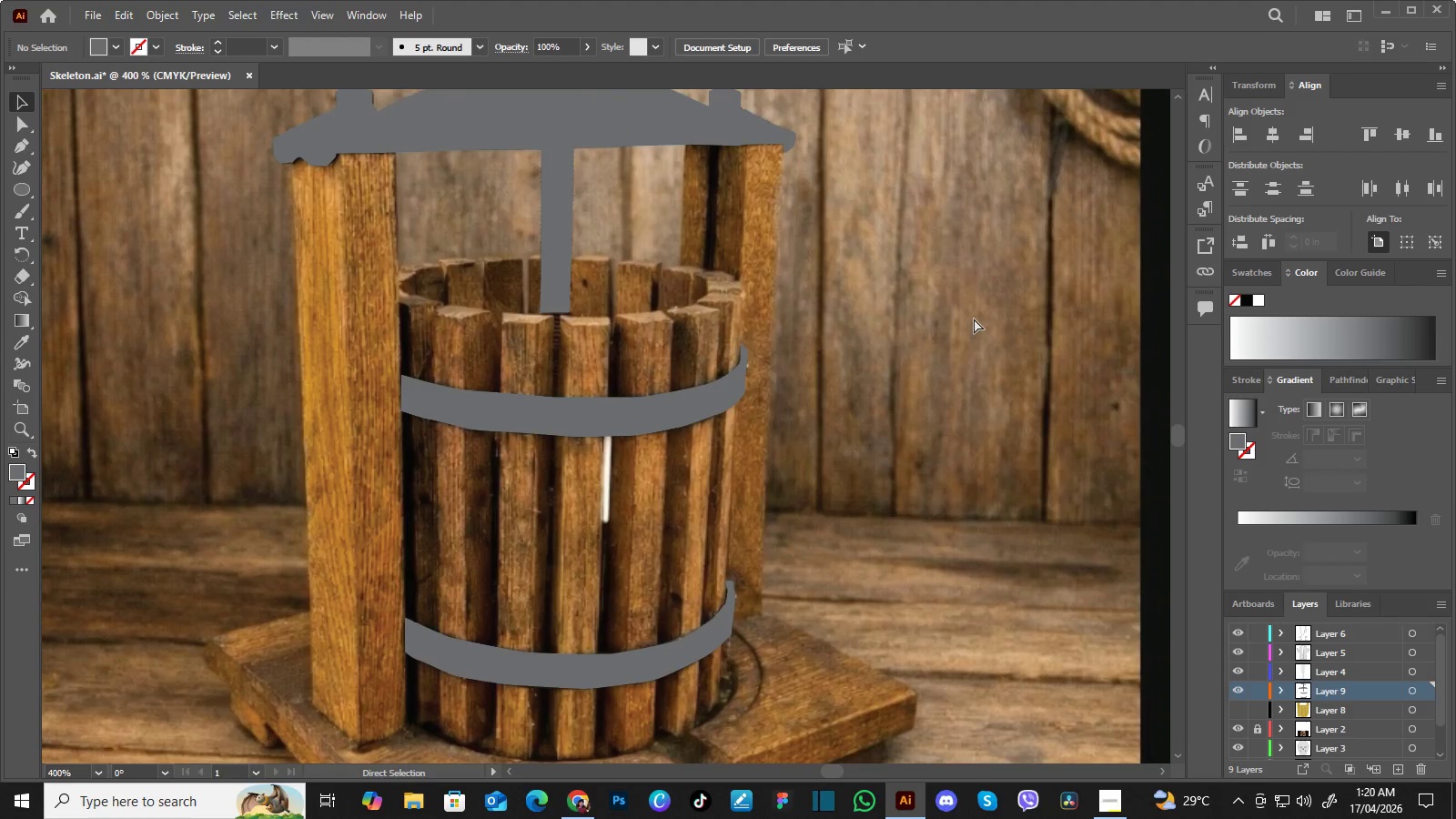 
key(Control+Minus)
 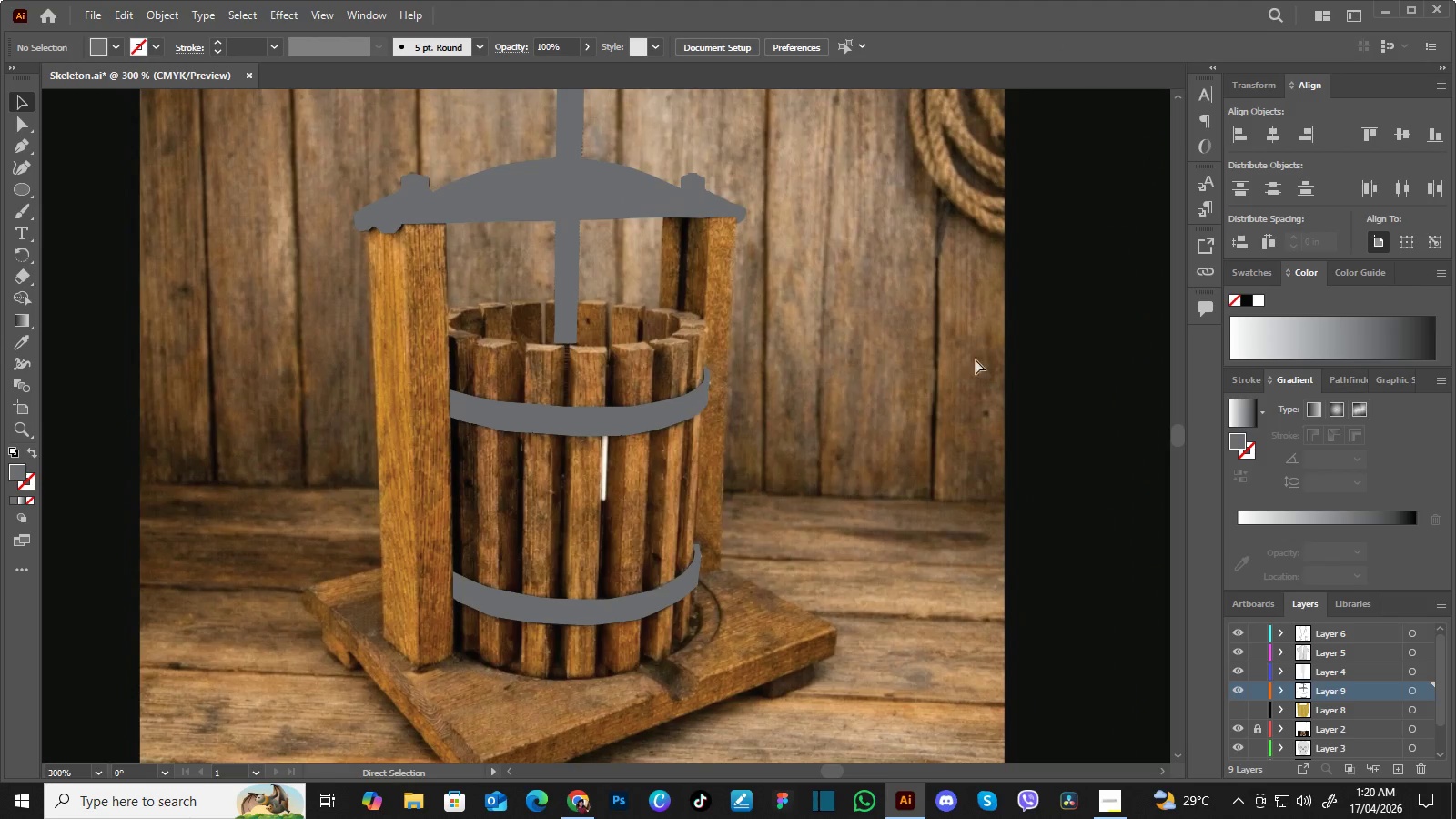 
key(Control+Minus)
 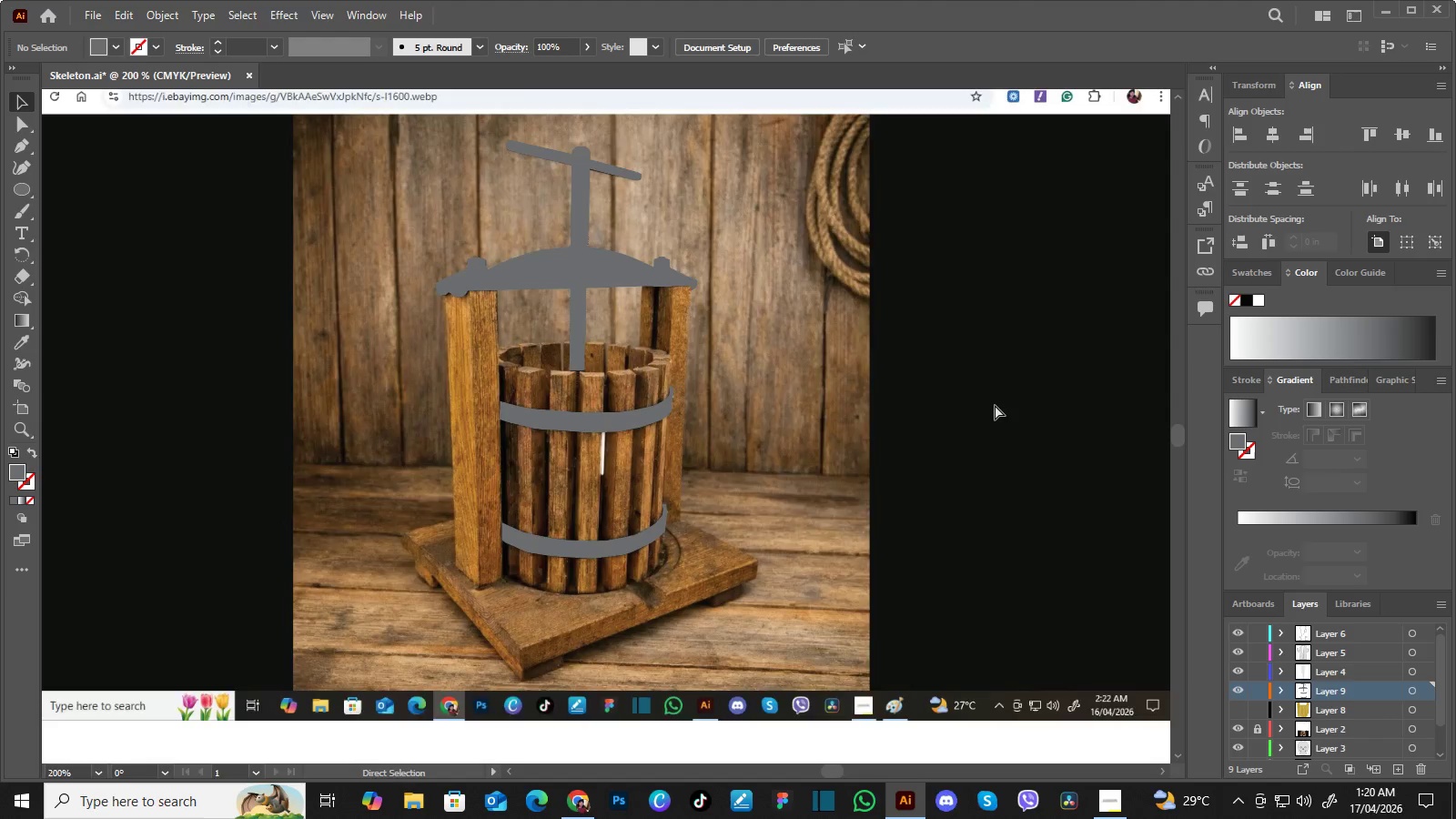 
key(Control+Minus)
 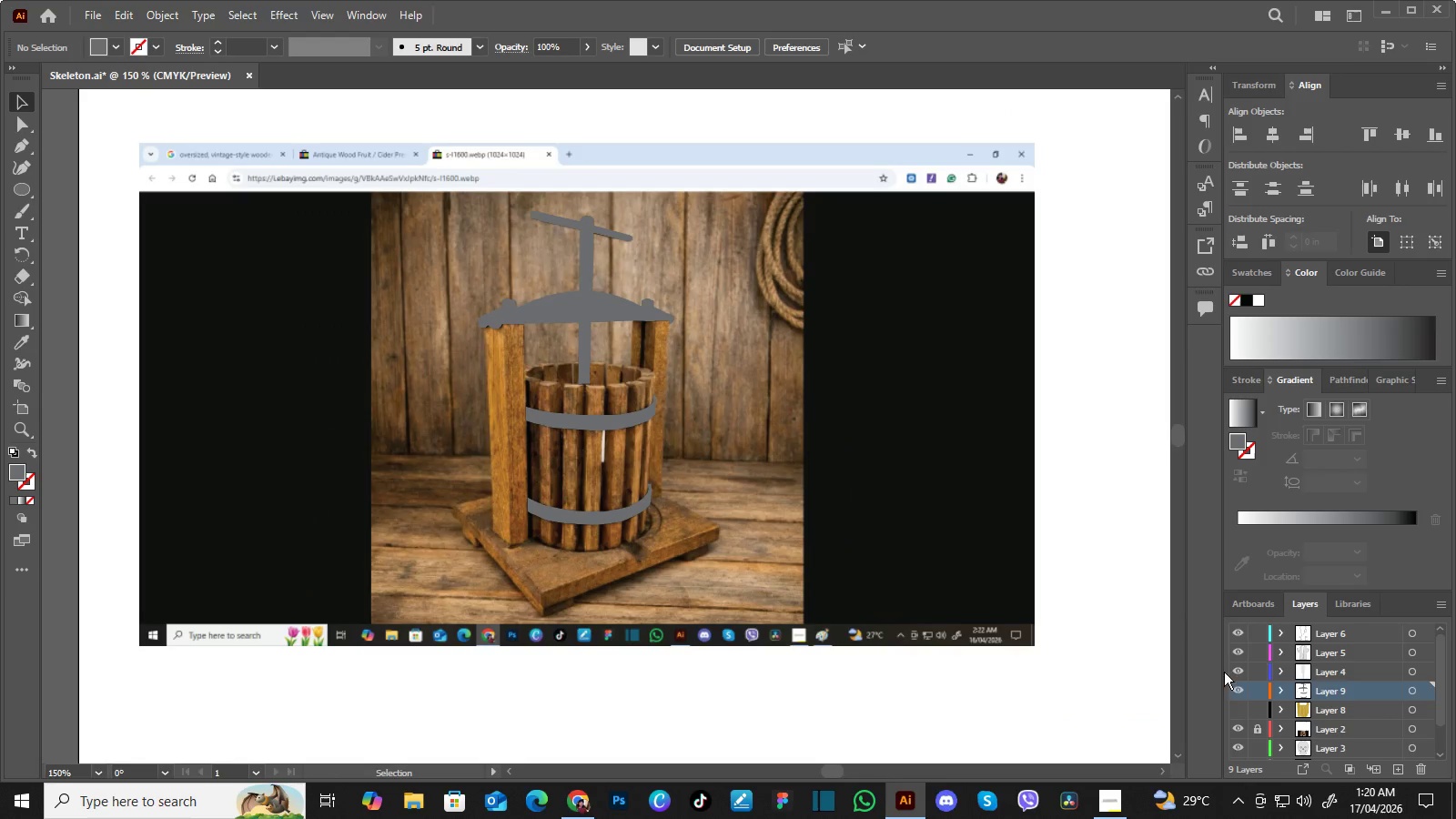 
left_click([1241, 711])
 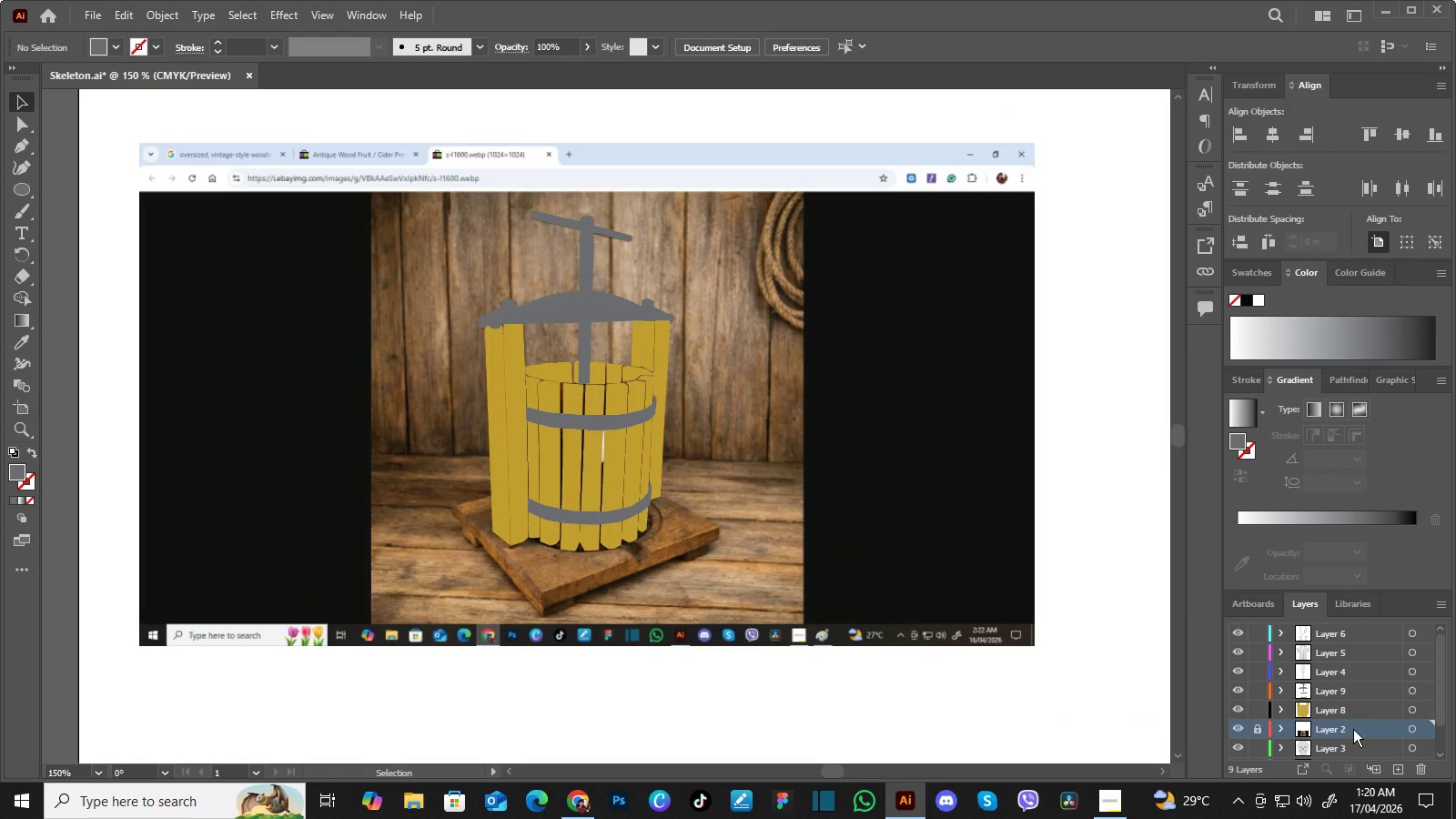 
wait(5.3)
 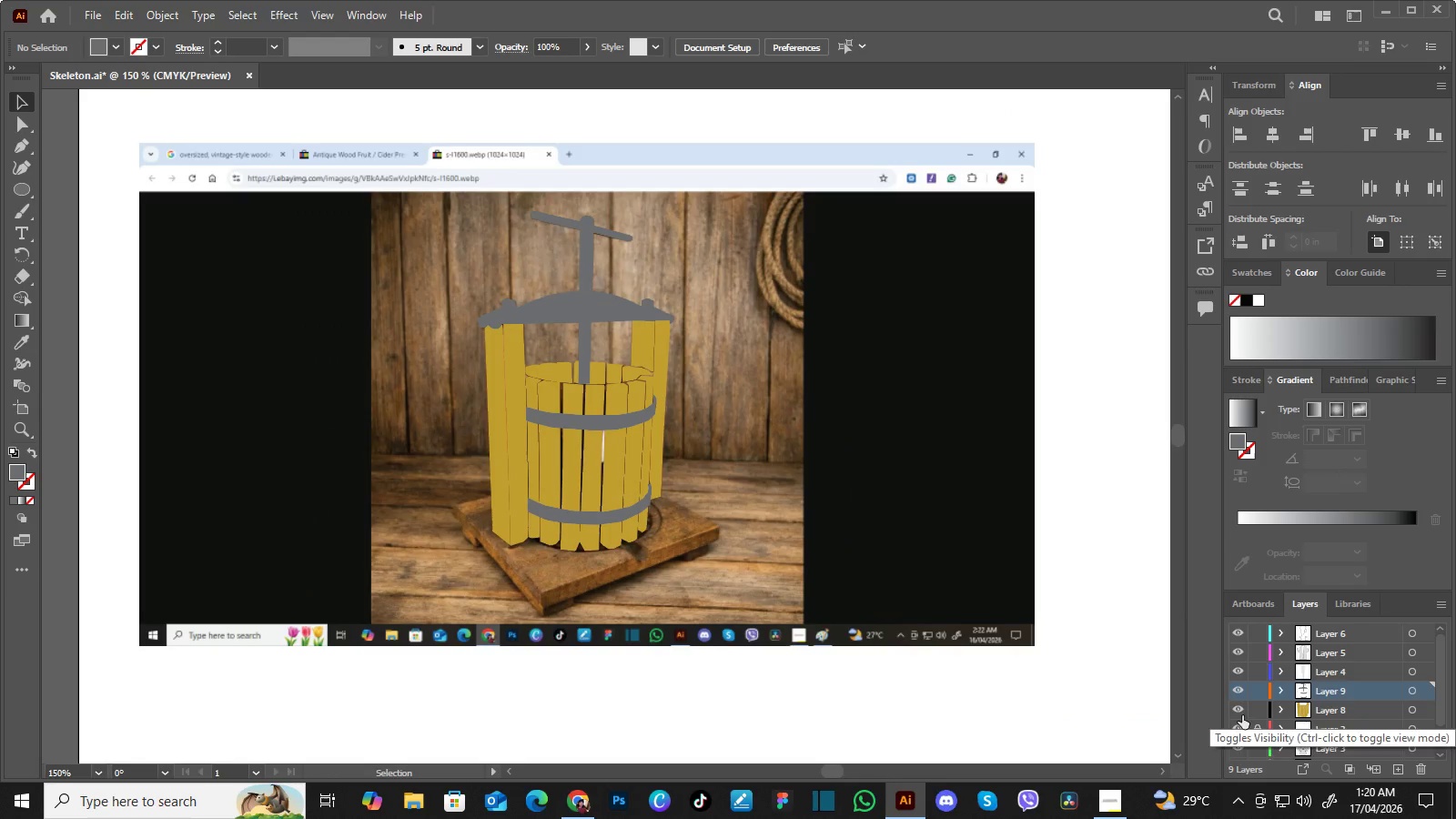 
left_click([1260, 729])
 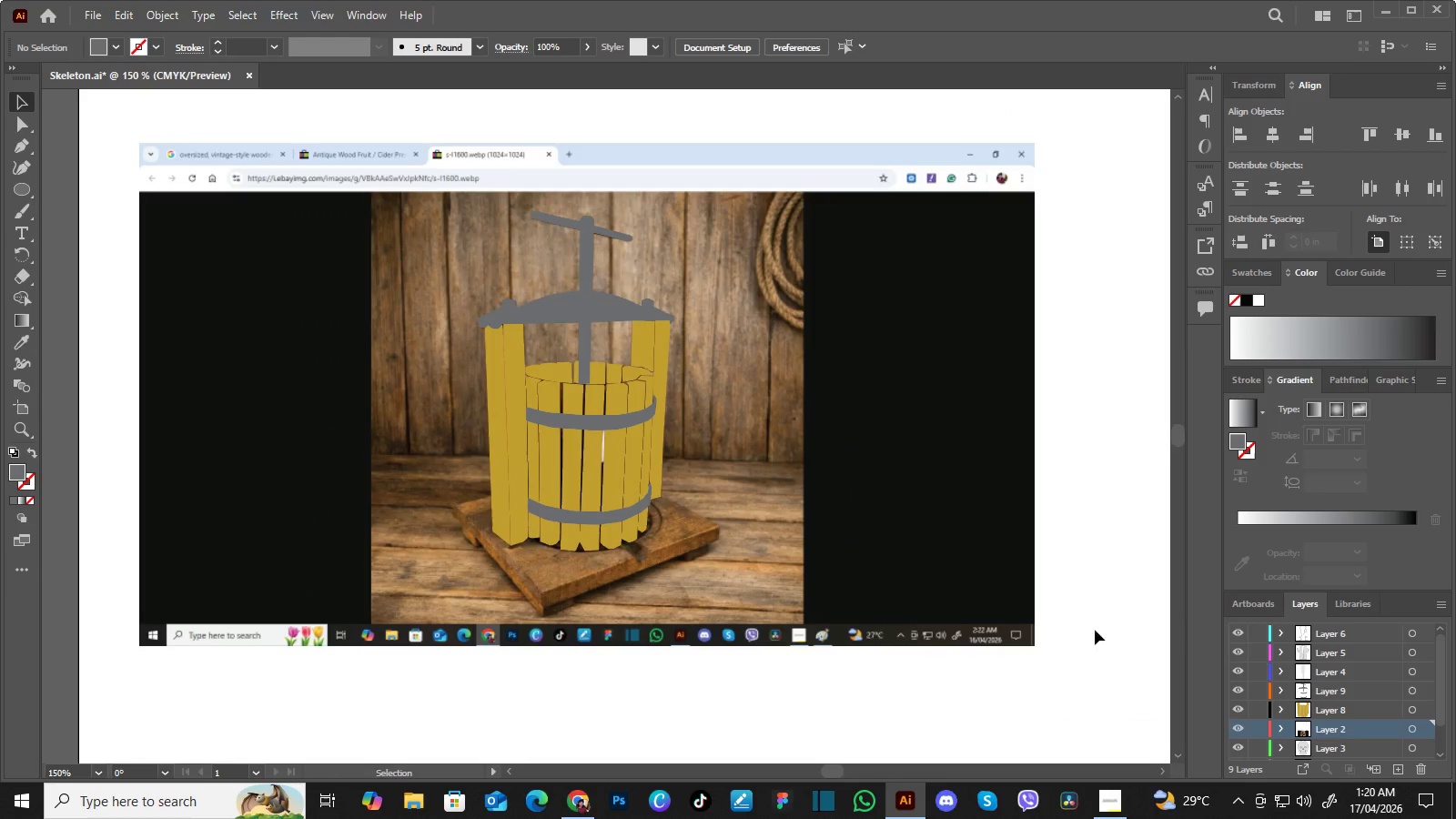 
left_click([976, 565])
 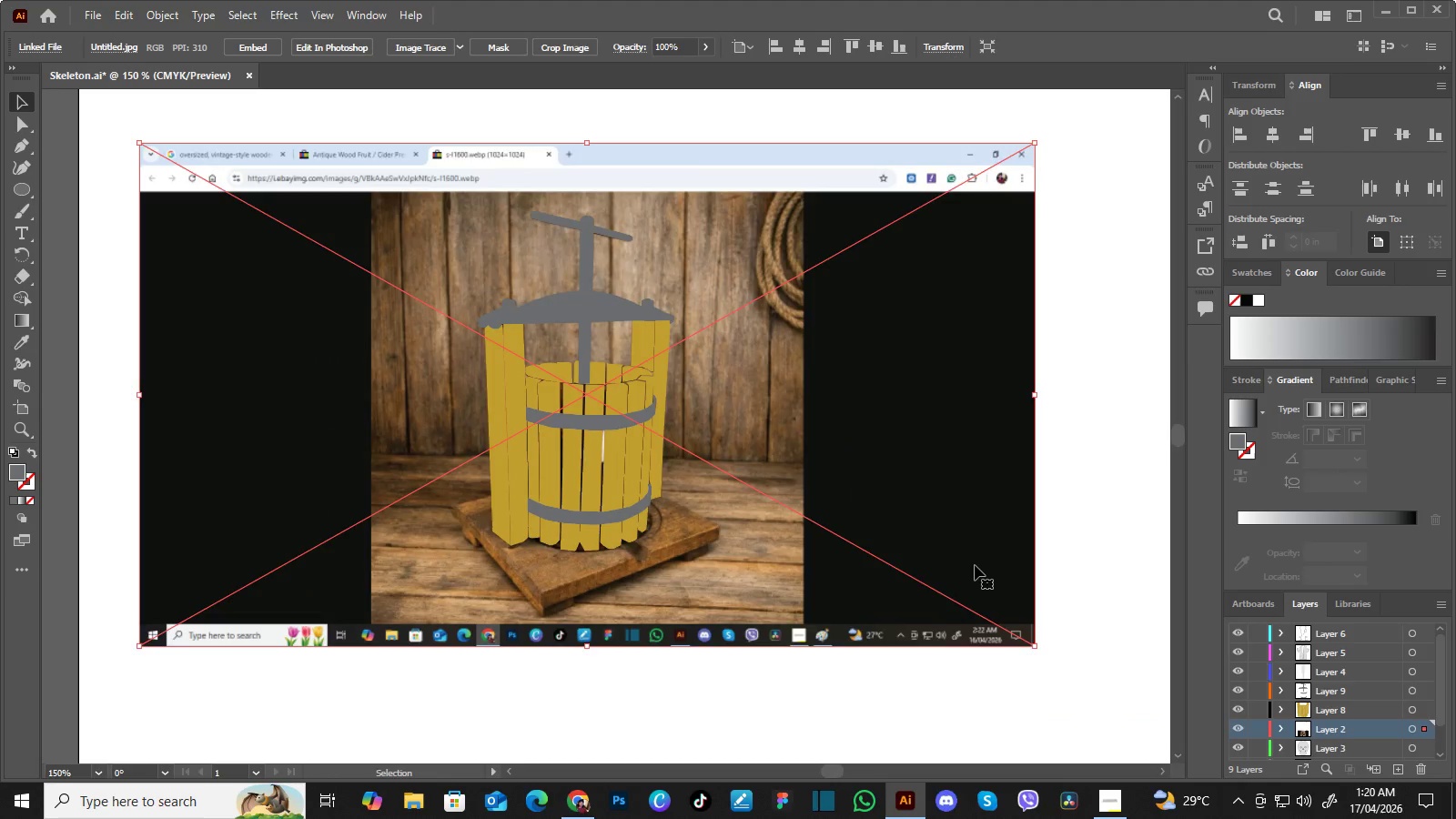 
key(Delete)
 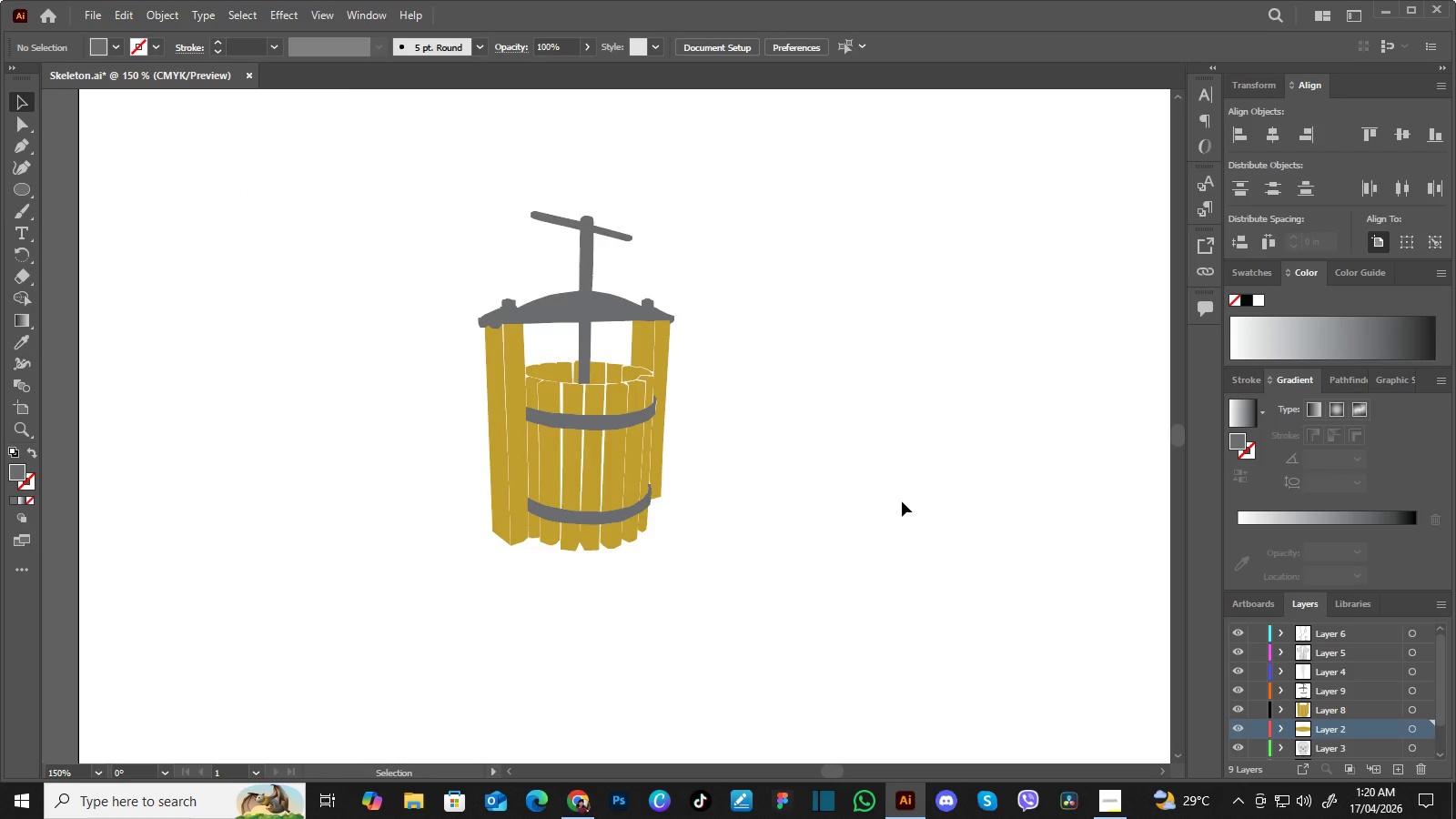 
hold_key(key=Space, duration=0.8)
 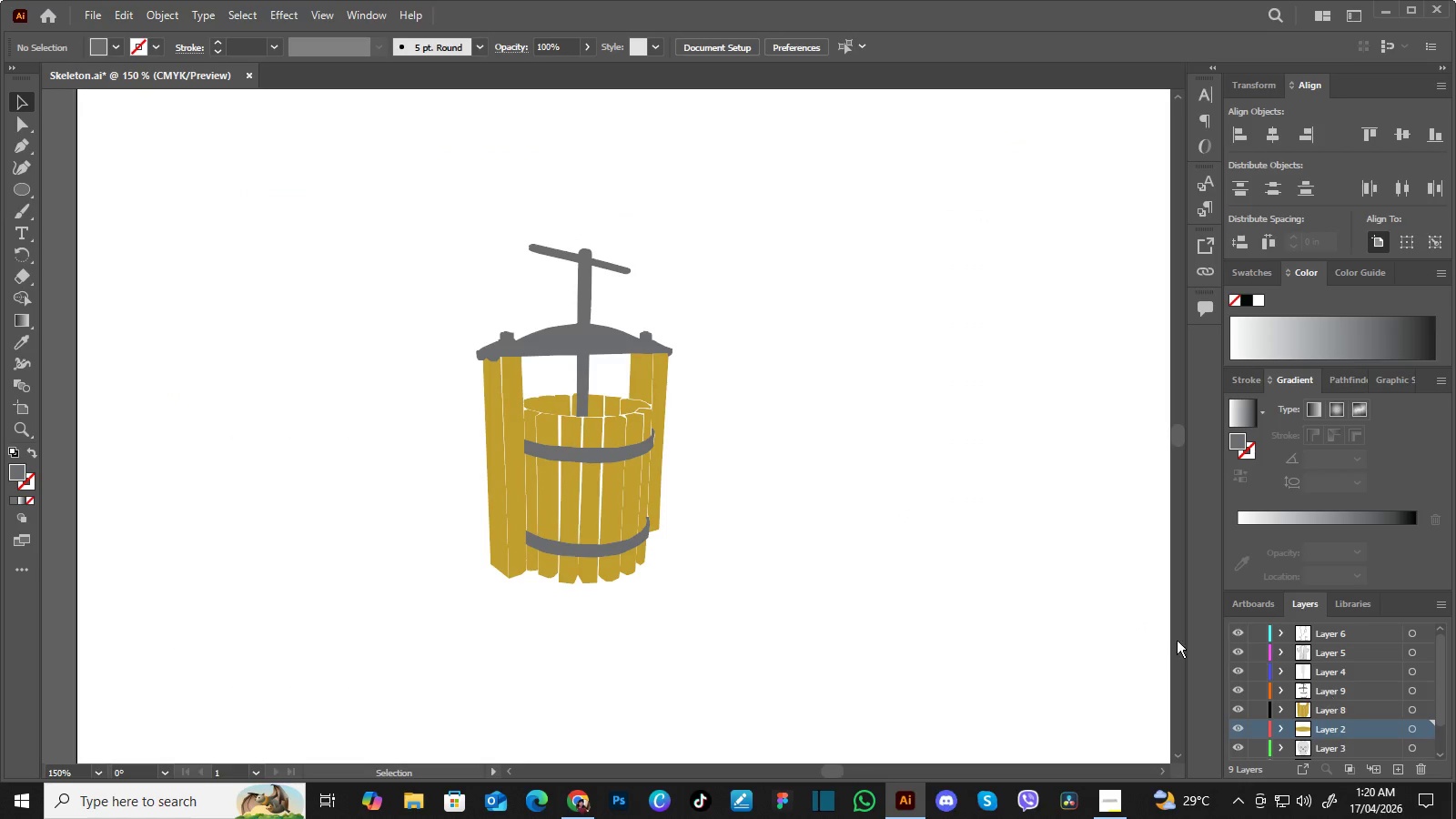 
left_click_drag(start_coordinate=[902, 501], to_coordinate=[900, 534])
 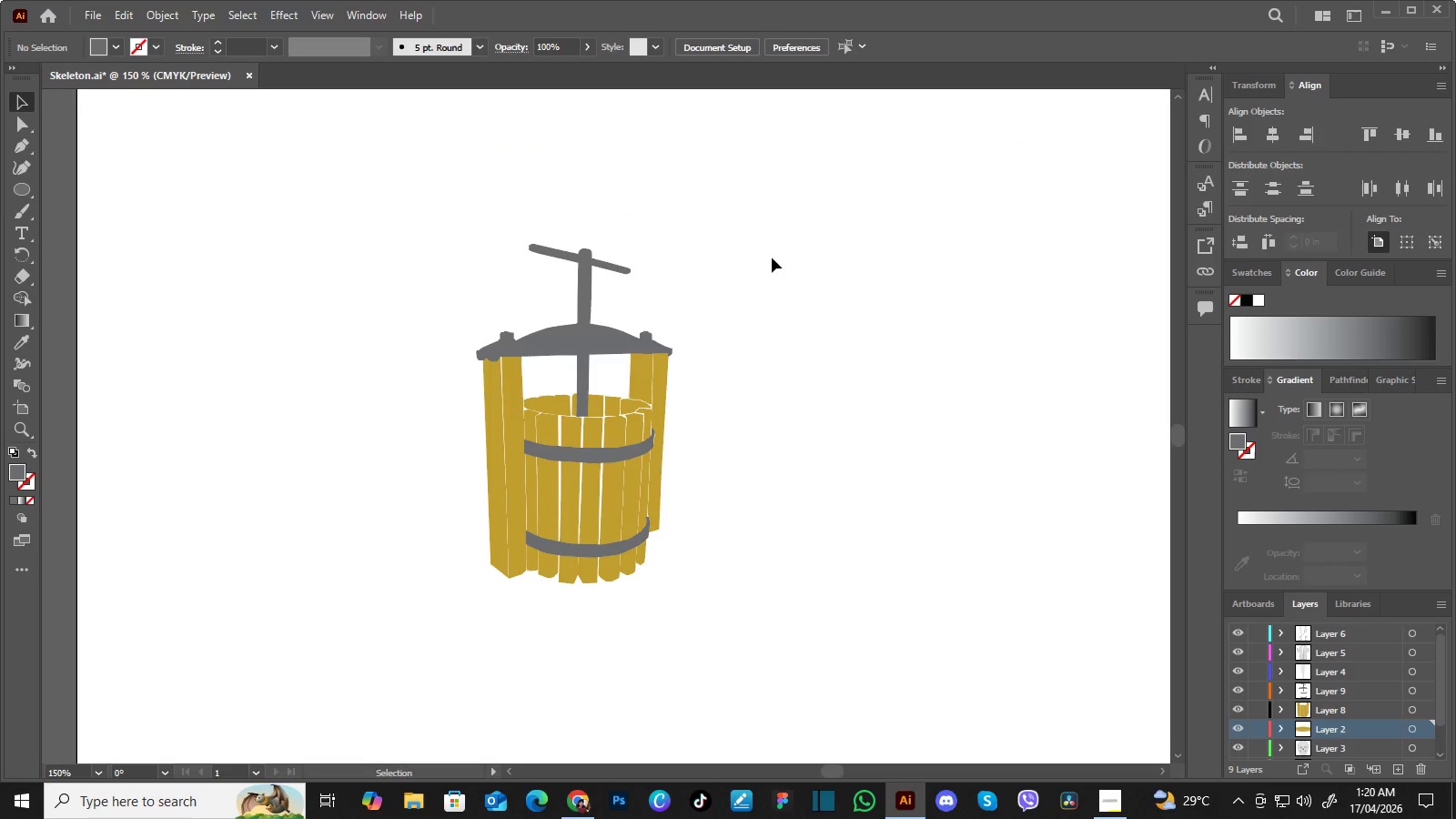 
left_click_drag(start_coordinate=[779, 196], to_coordinate=[408, 629])
 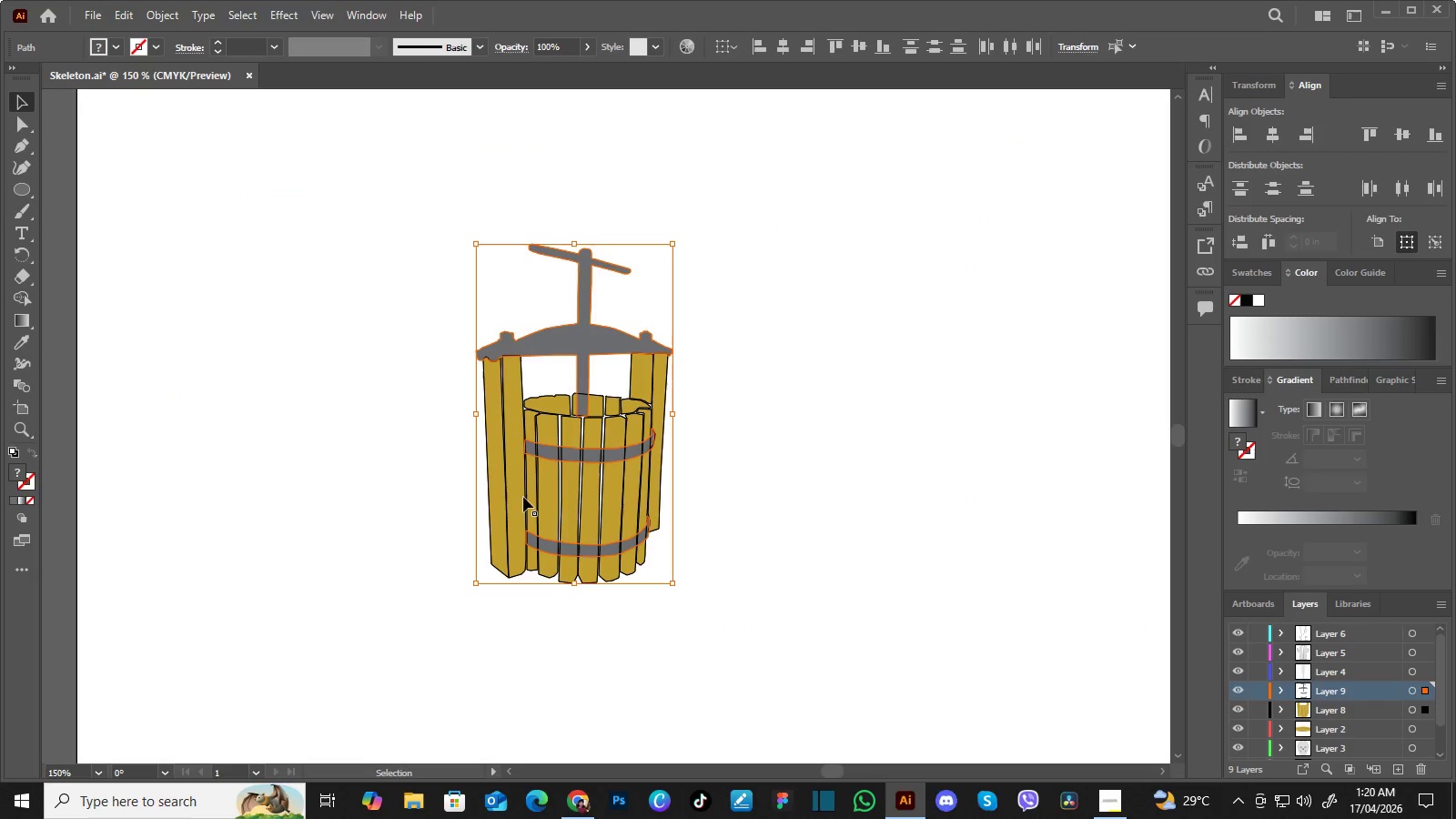 
right_click([526, 494])
 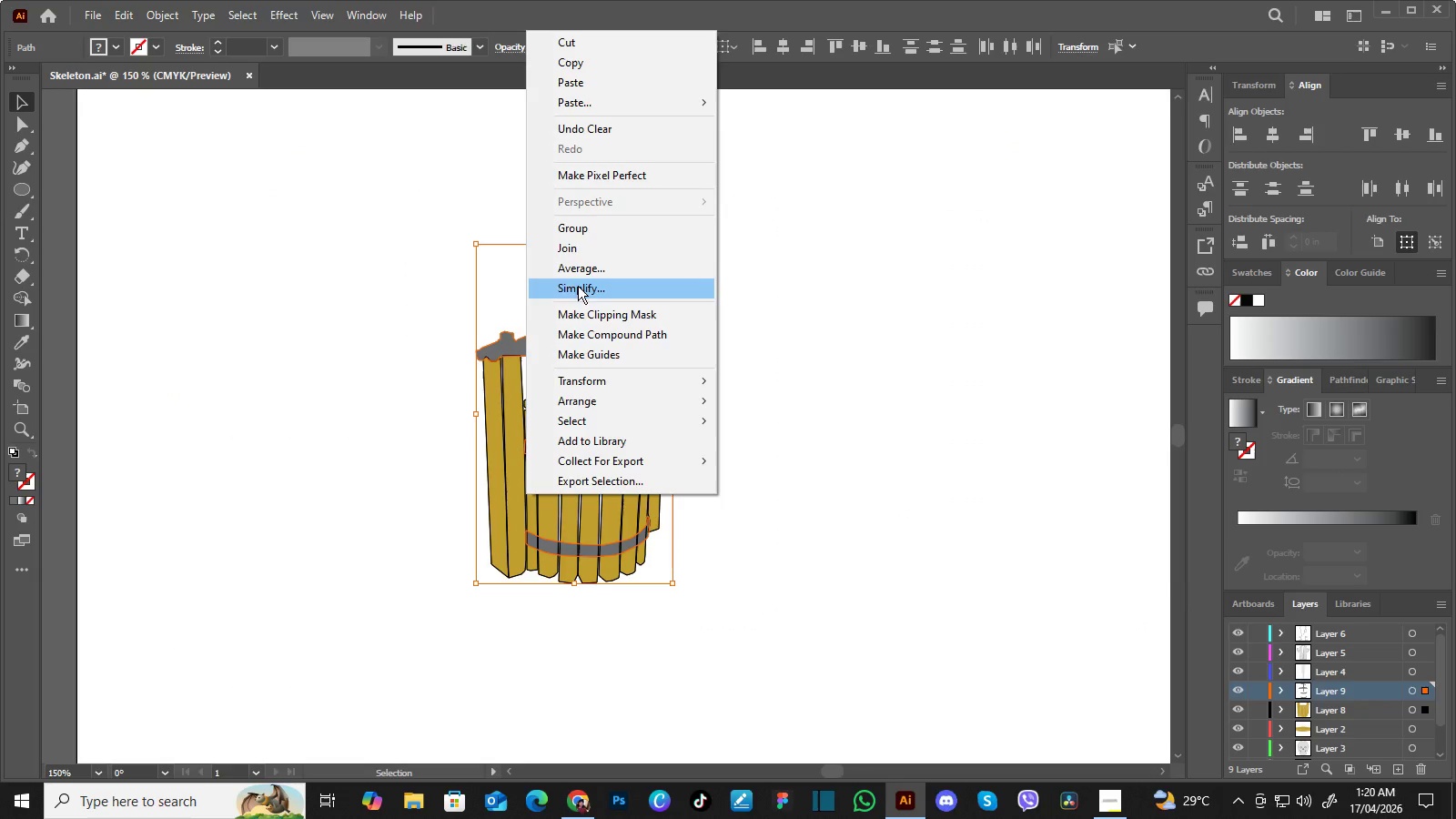 
left_click([589, 227])
 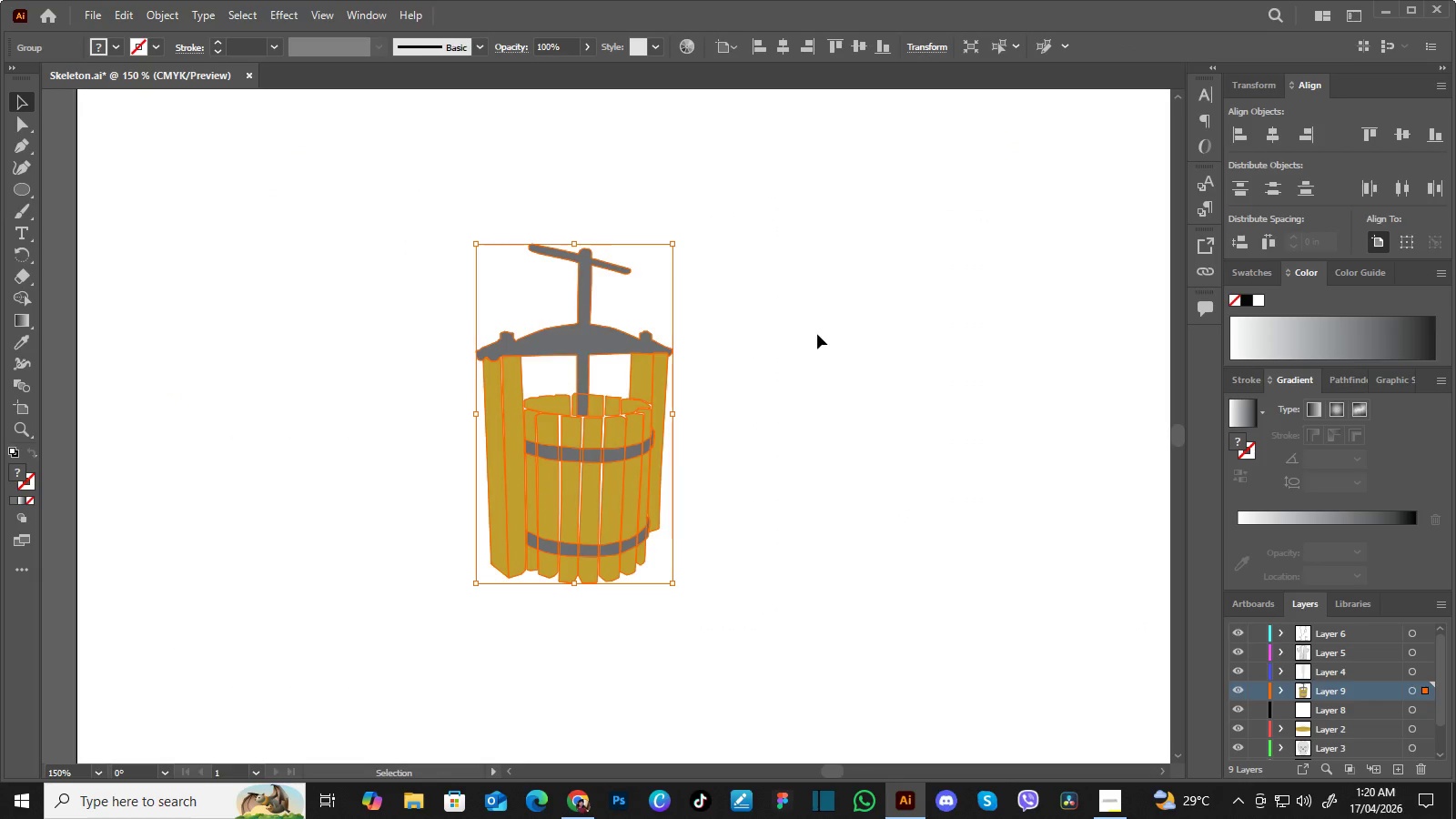 
hold_key(key=Space, duration=0.56)
 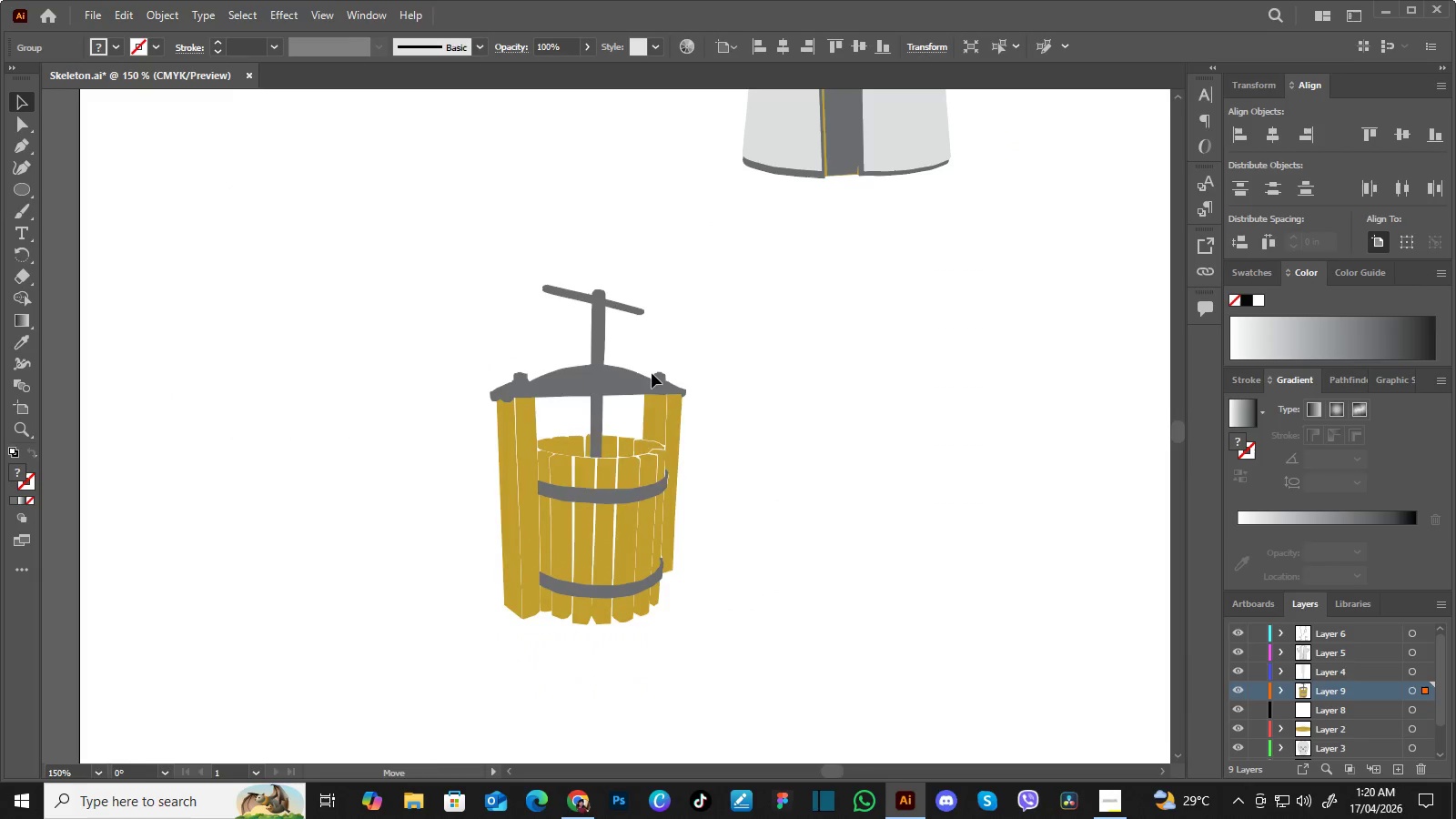 
left_click_drag(start_coordinate=[817, 334], to_coordinate=[820, 531])
 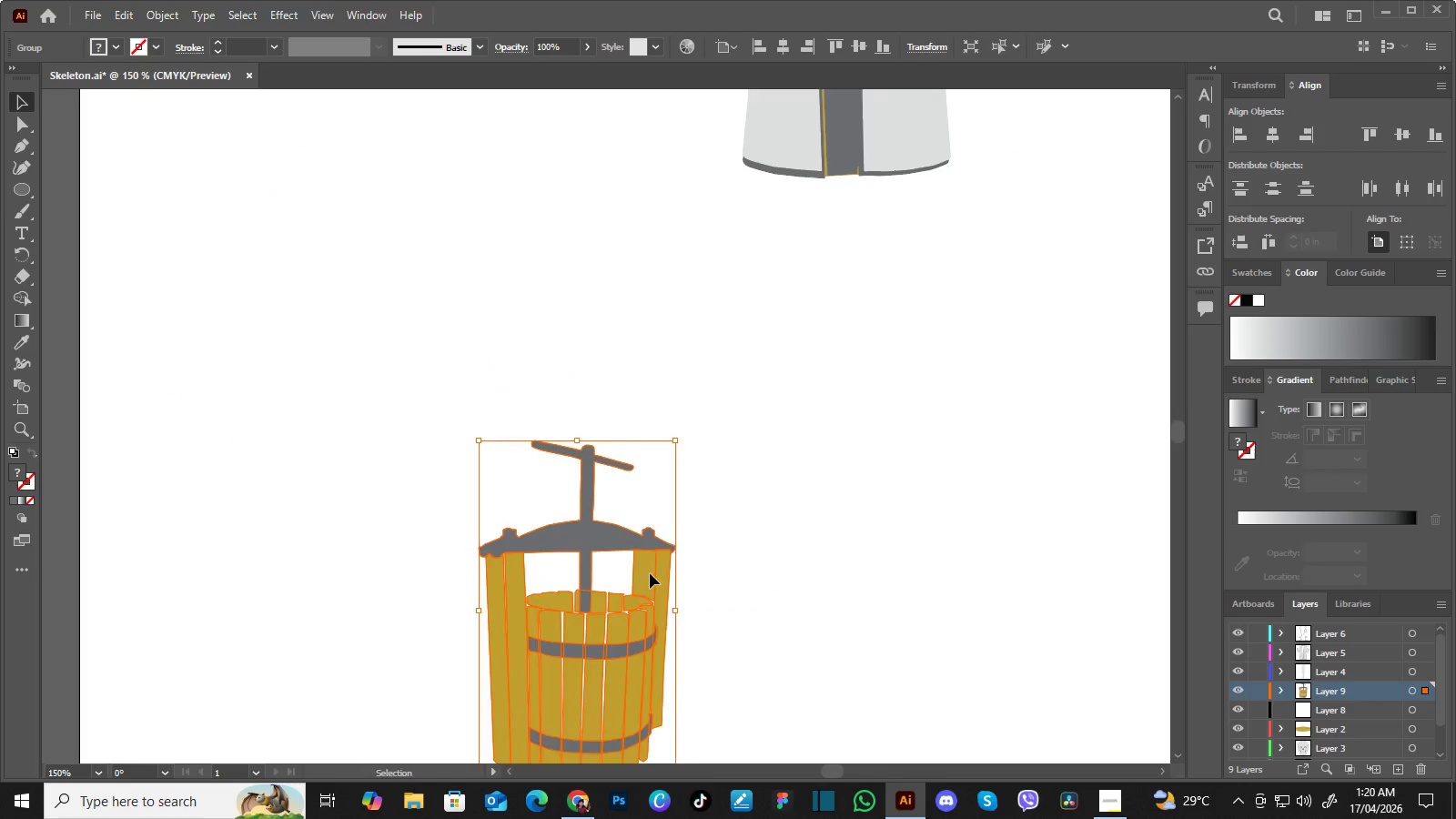 
left_click_drag(start_coordinate=[645, 575], to_coordinate=[642, 321])
 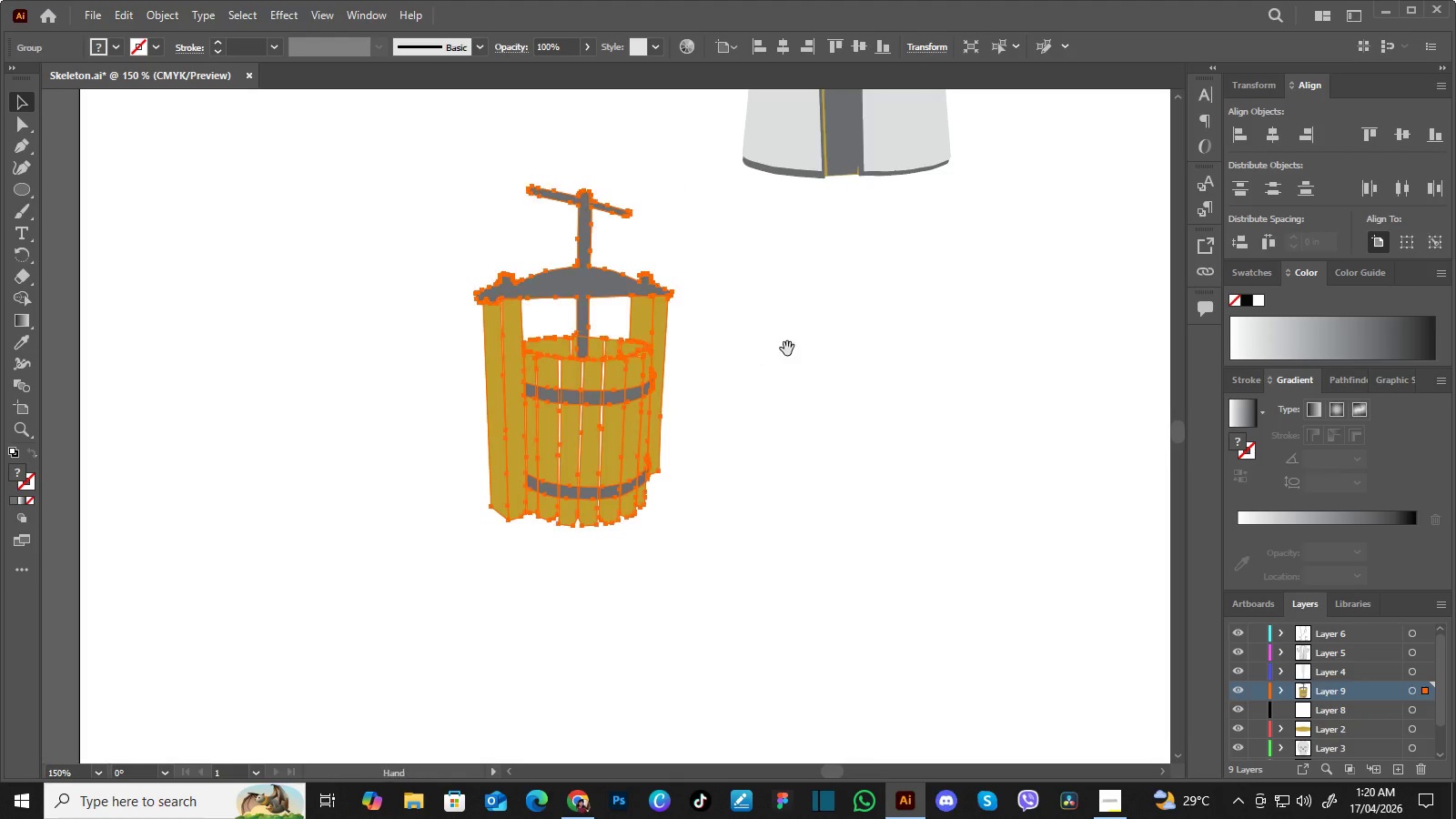 
hold_key(key=Space, duration=0.61)
 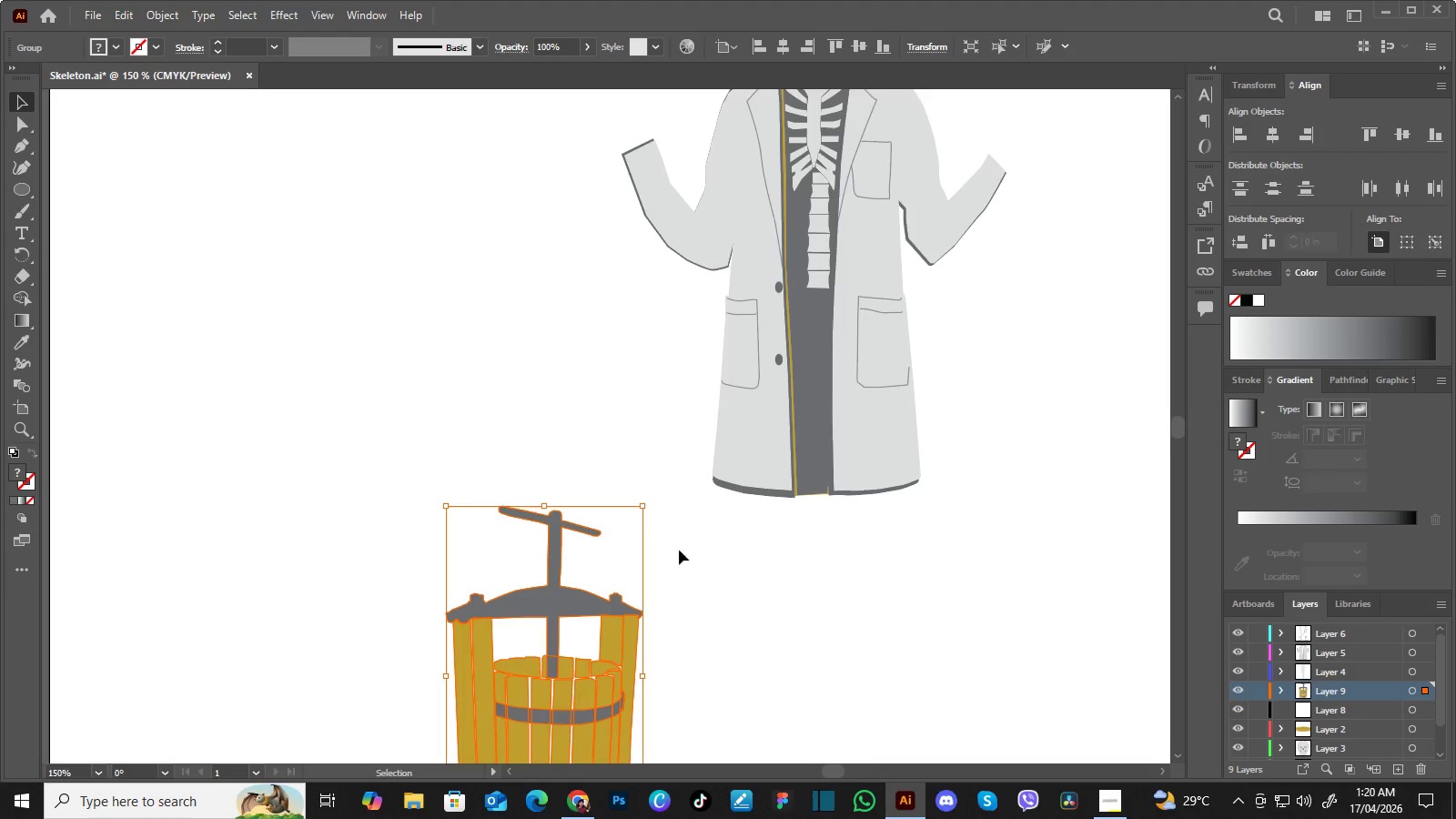 
left_click_drag(start_coordinate=[787, 359], to_coordinate=[757, 678])
 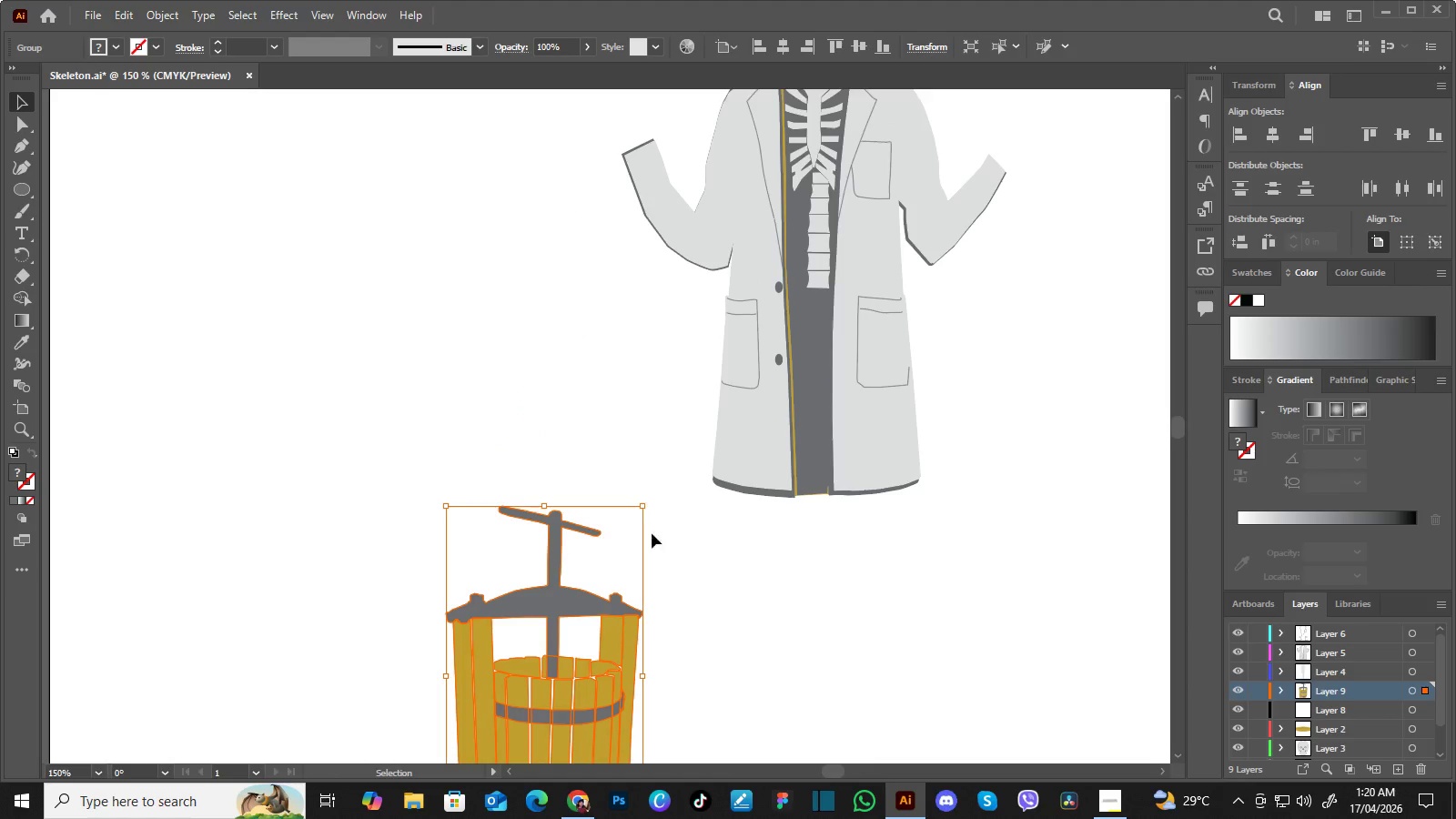 
hold_key(key=Space, duration=0.52)
 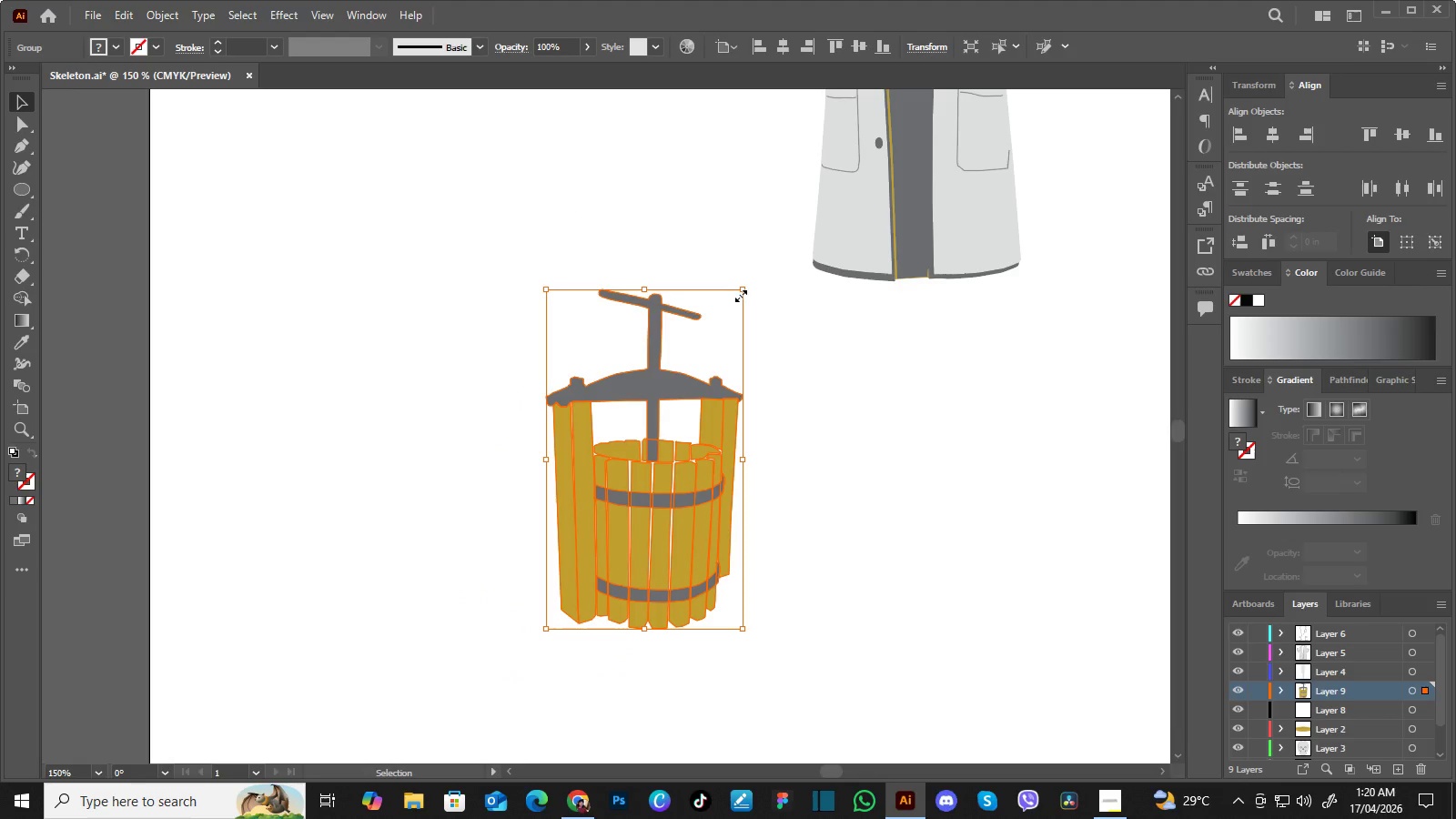 
left_click_drag(start_coordinate=[622, 652], to_coordinate=[721, 435])
 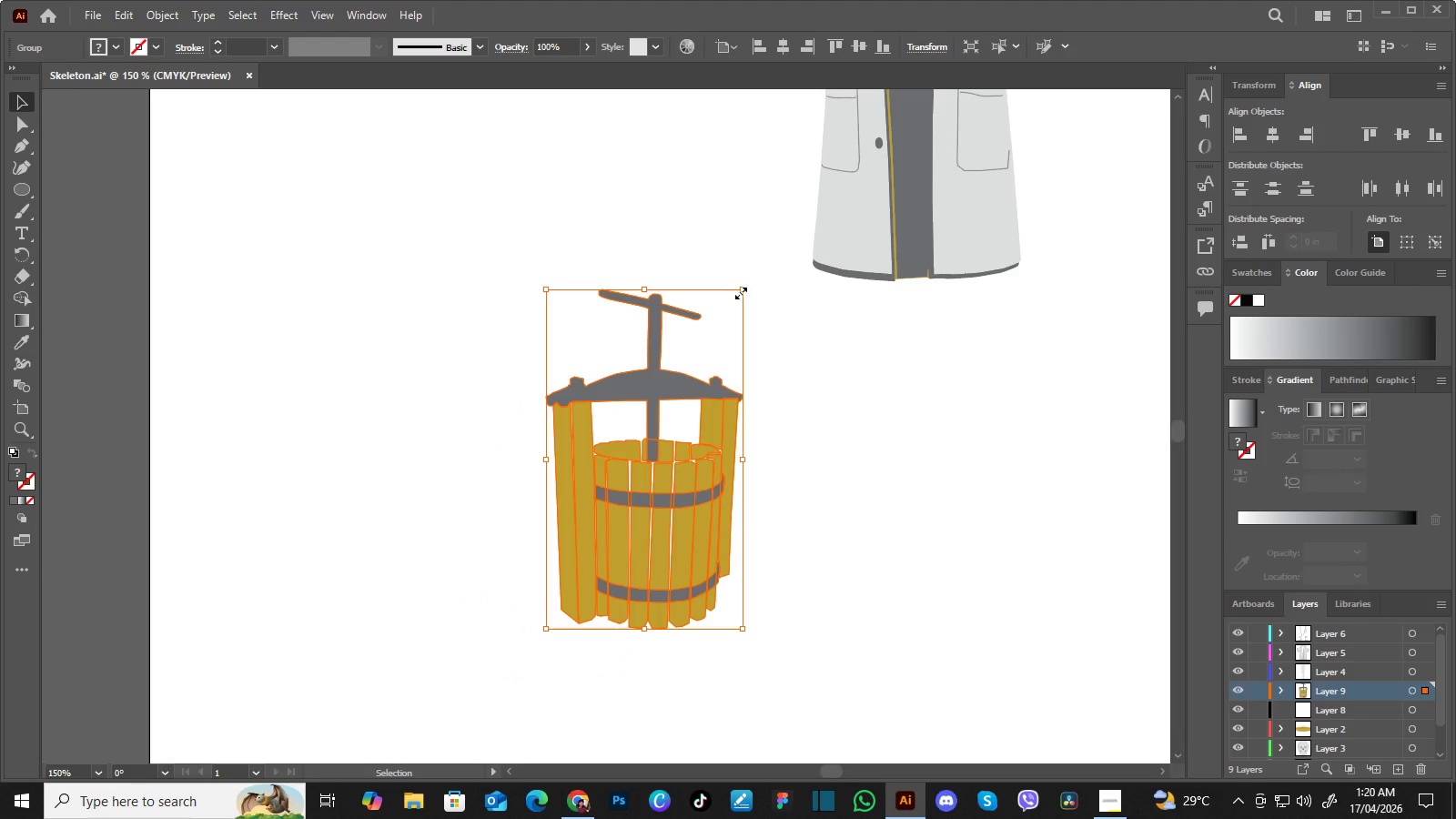 
left_click_drag(start_coordinate=[739, 291], to_coordinate=[723, 352])
 